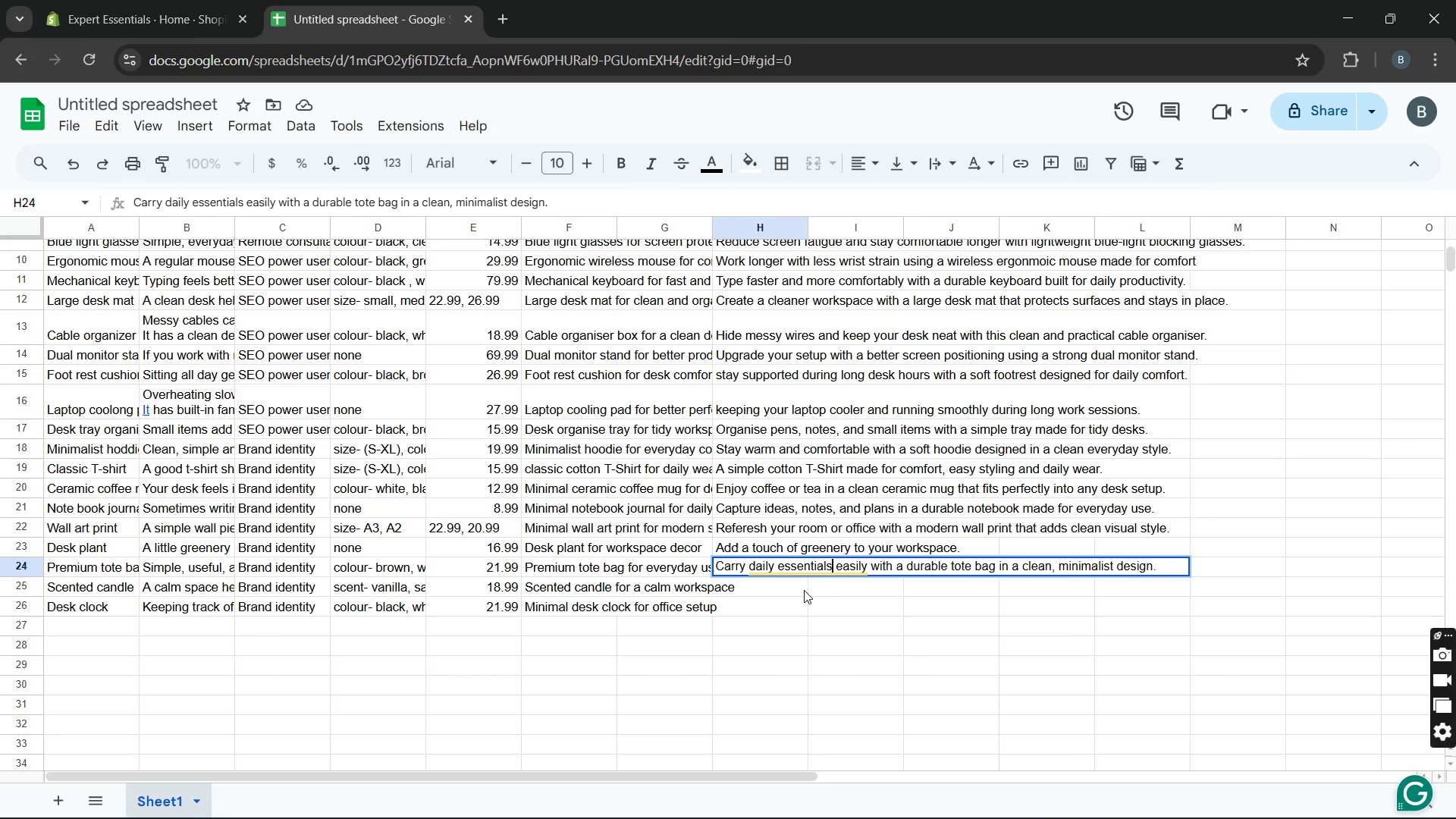 
key(Unknown)
 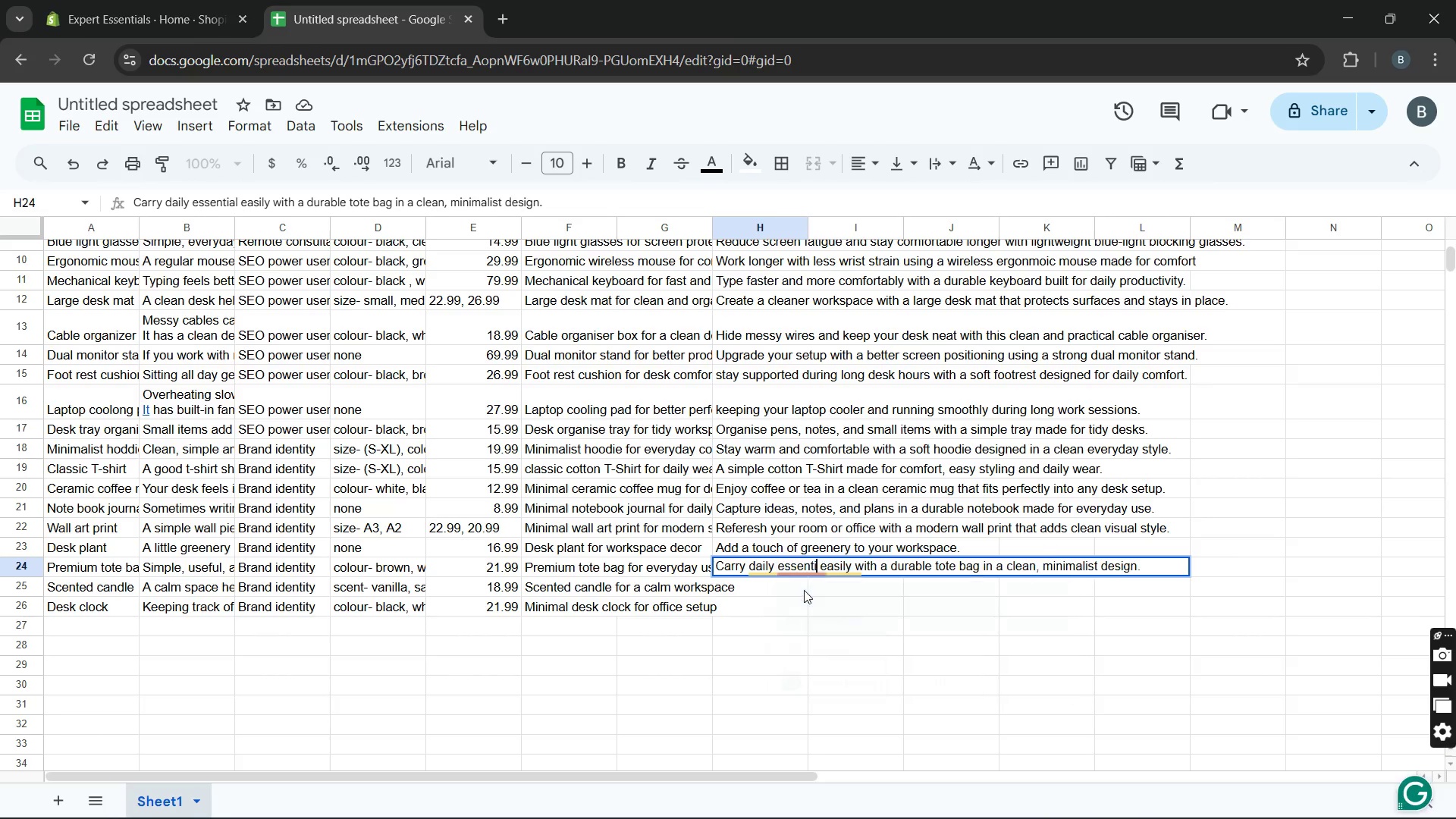 
key(Unknown)
 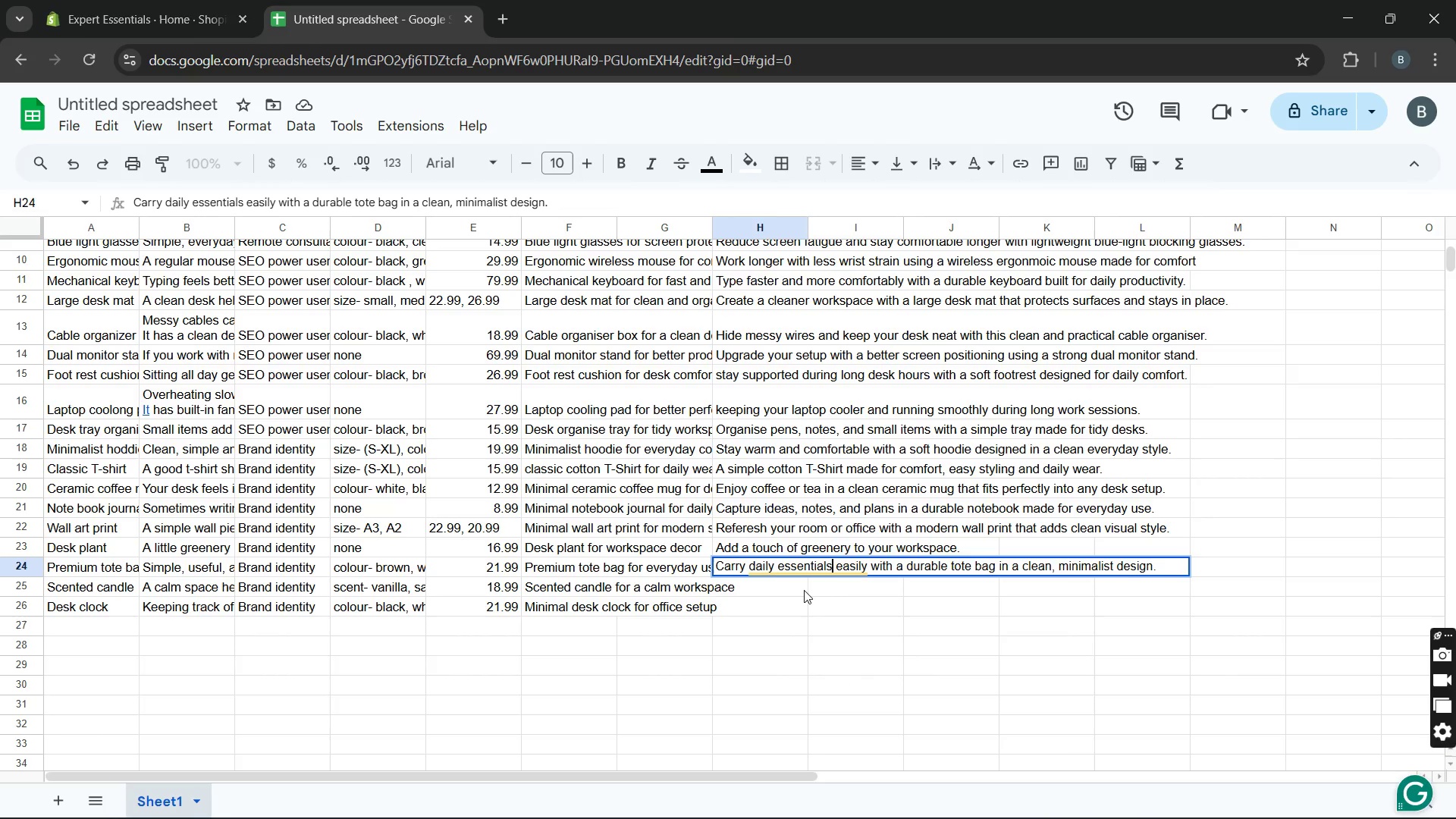 
key(Unknown)
 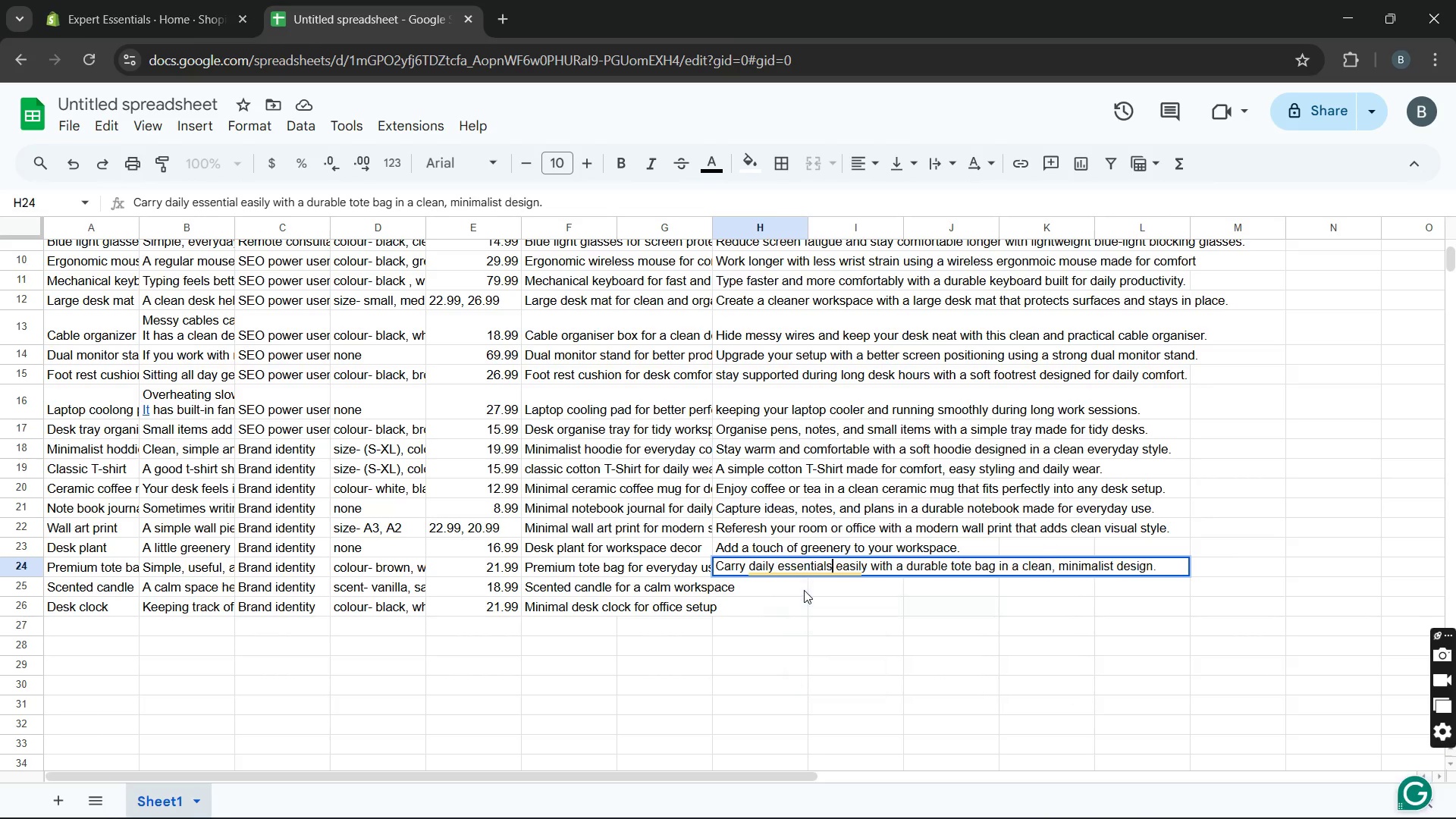 
key(Unknown)
 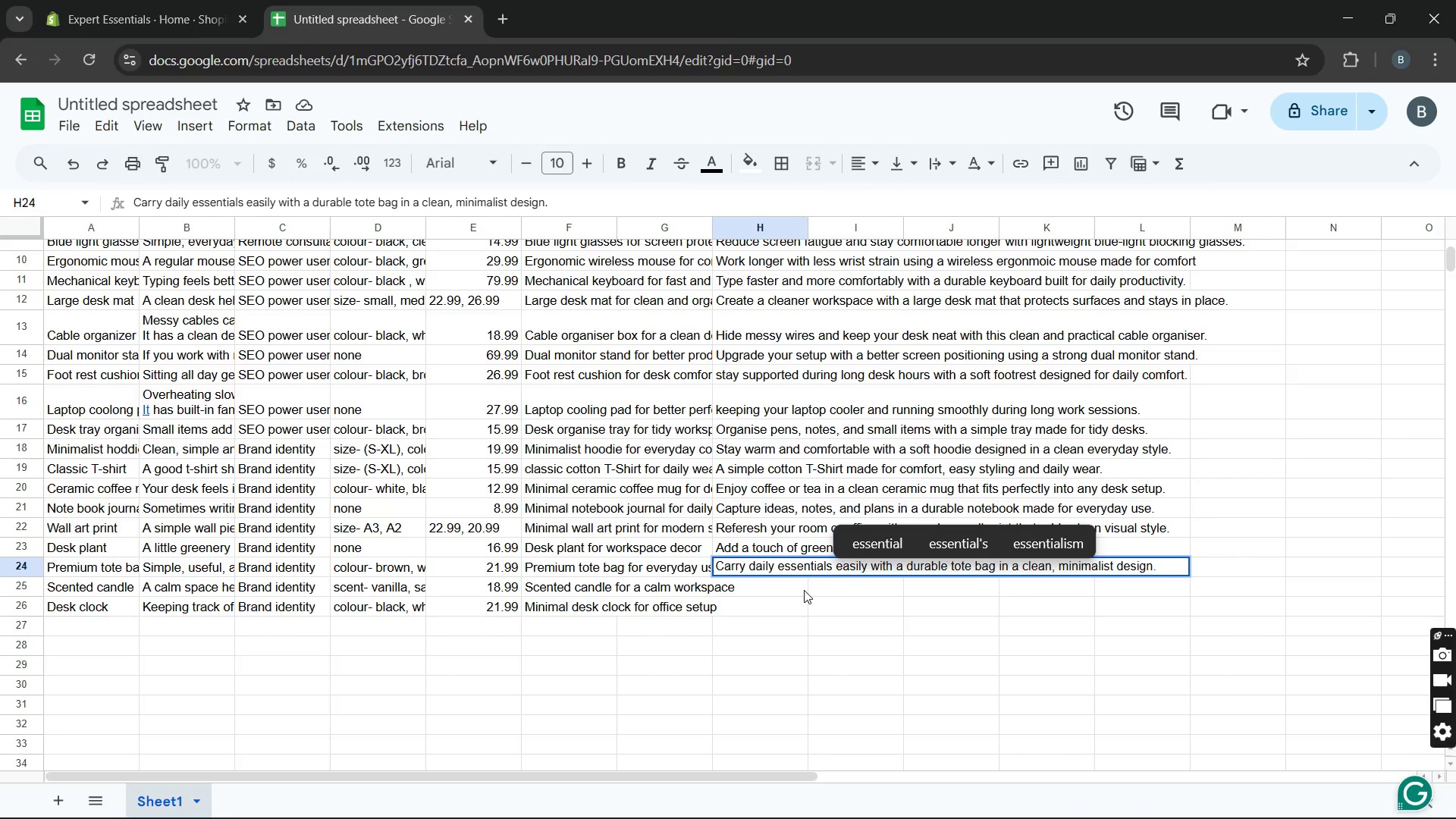 
wait(16.52)
 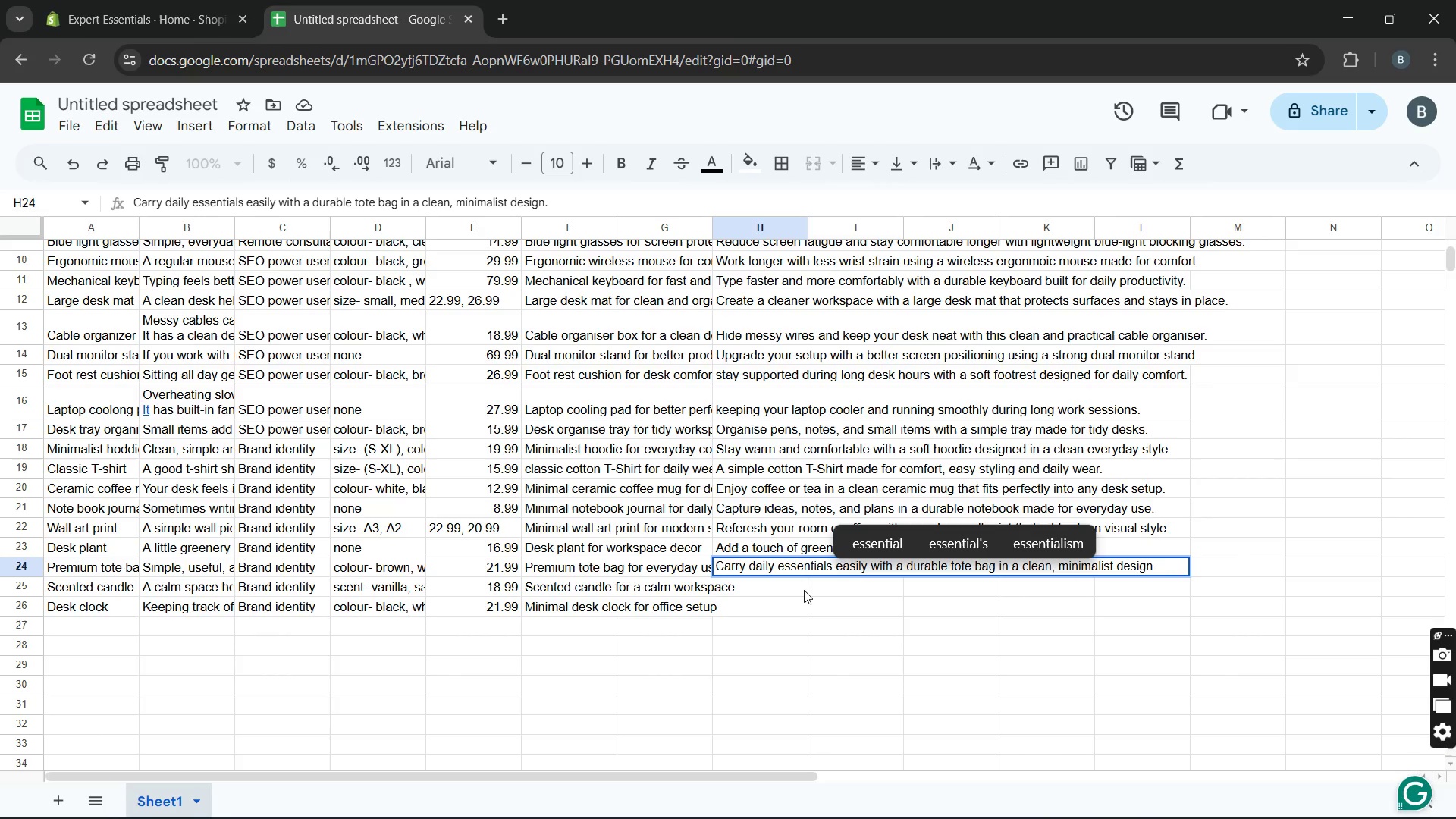 
double_click([763, 589])
 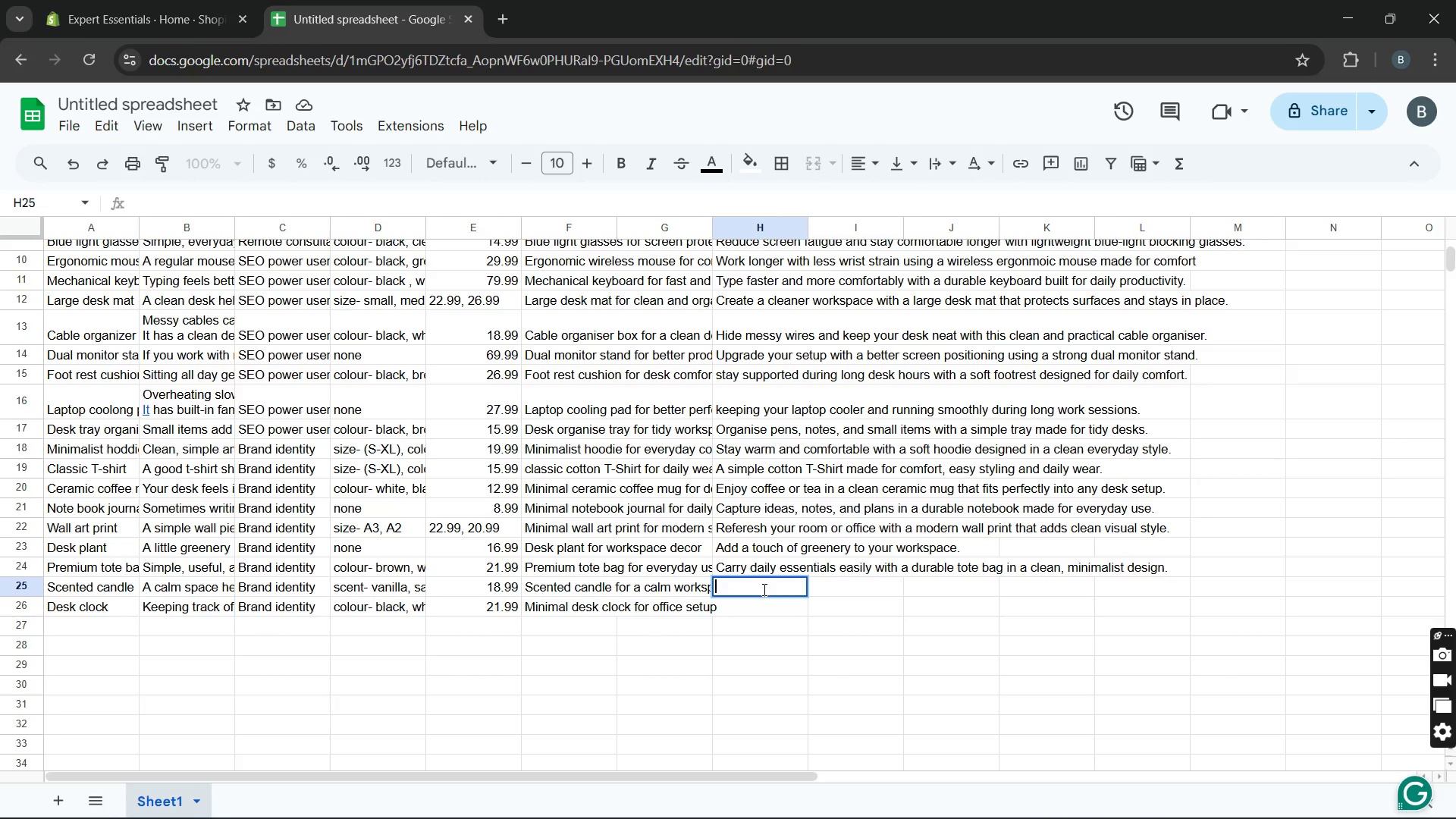 
wait(38.03)
 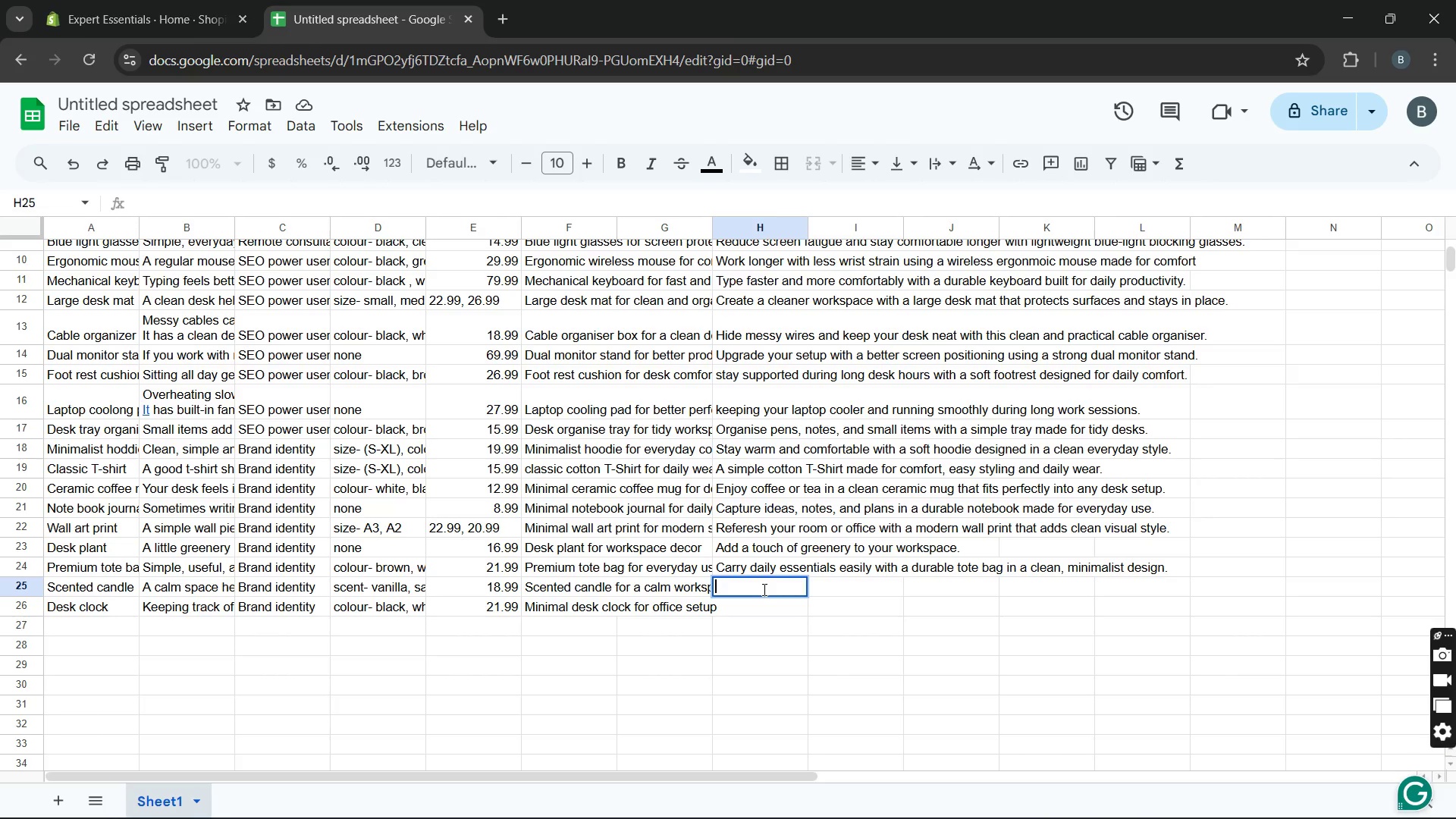 
type(Create calm atmosphere)
 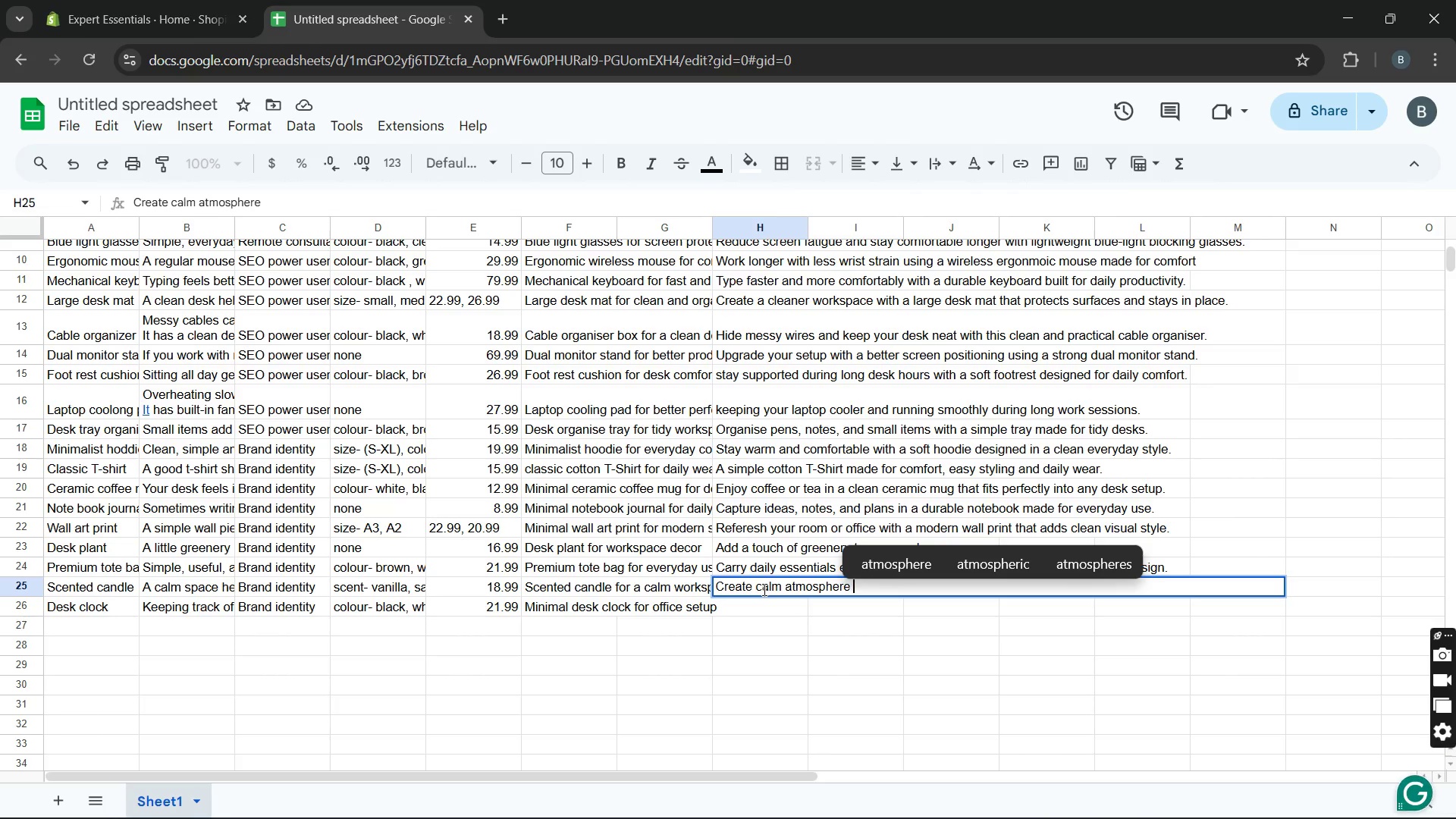 
hold_key(key=Space, duration=0.38)
 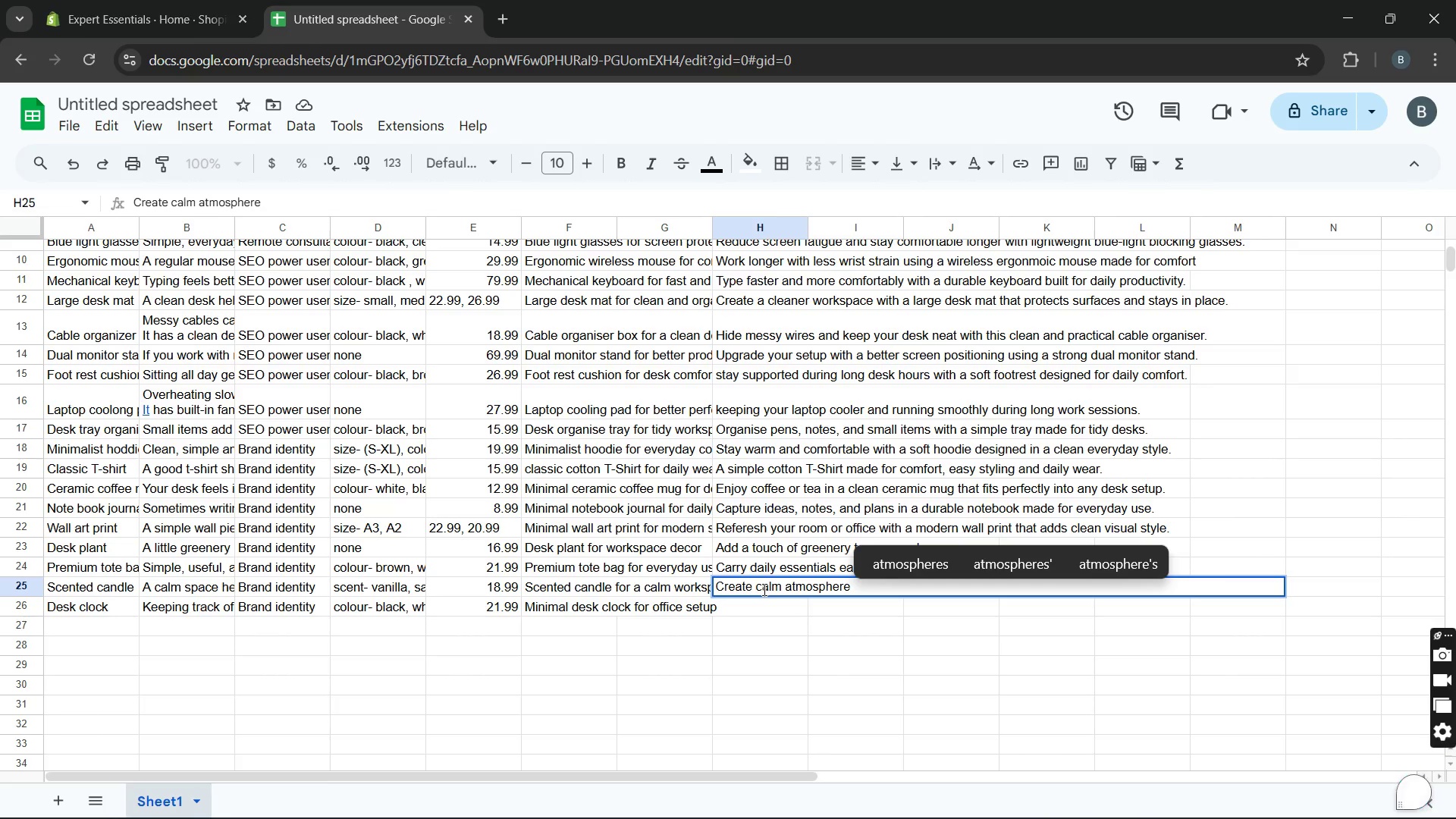 
type(with a soft )
key(Backspace)
type(ly scented candle made for )
 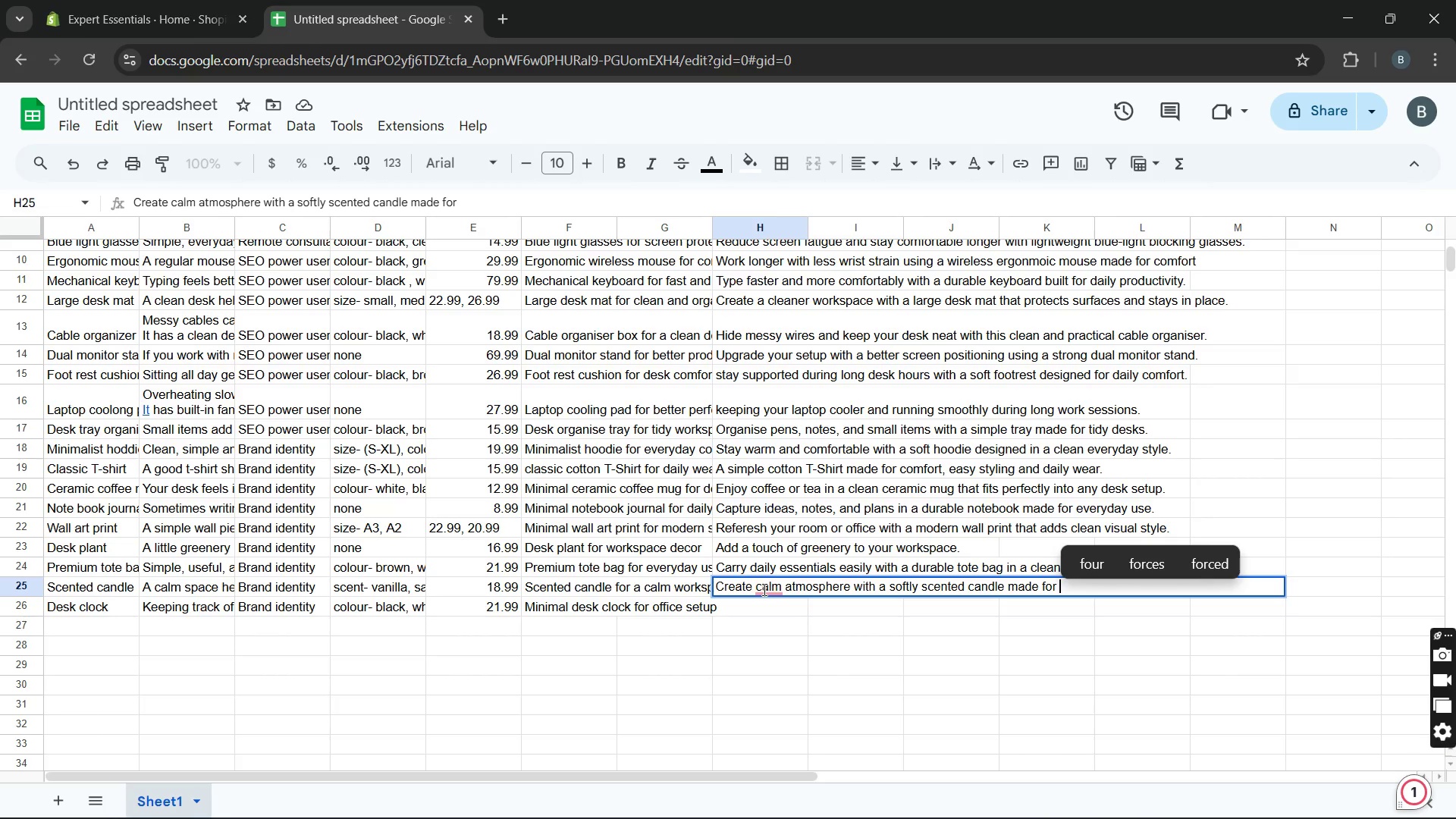 
wait(25.7)
 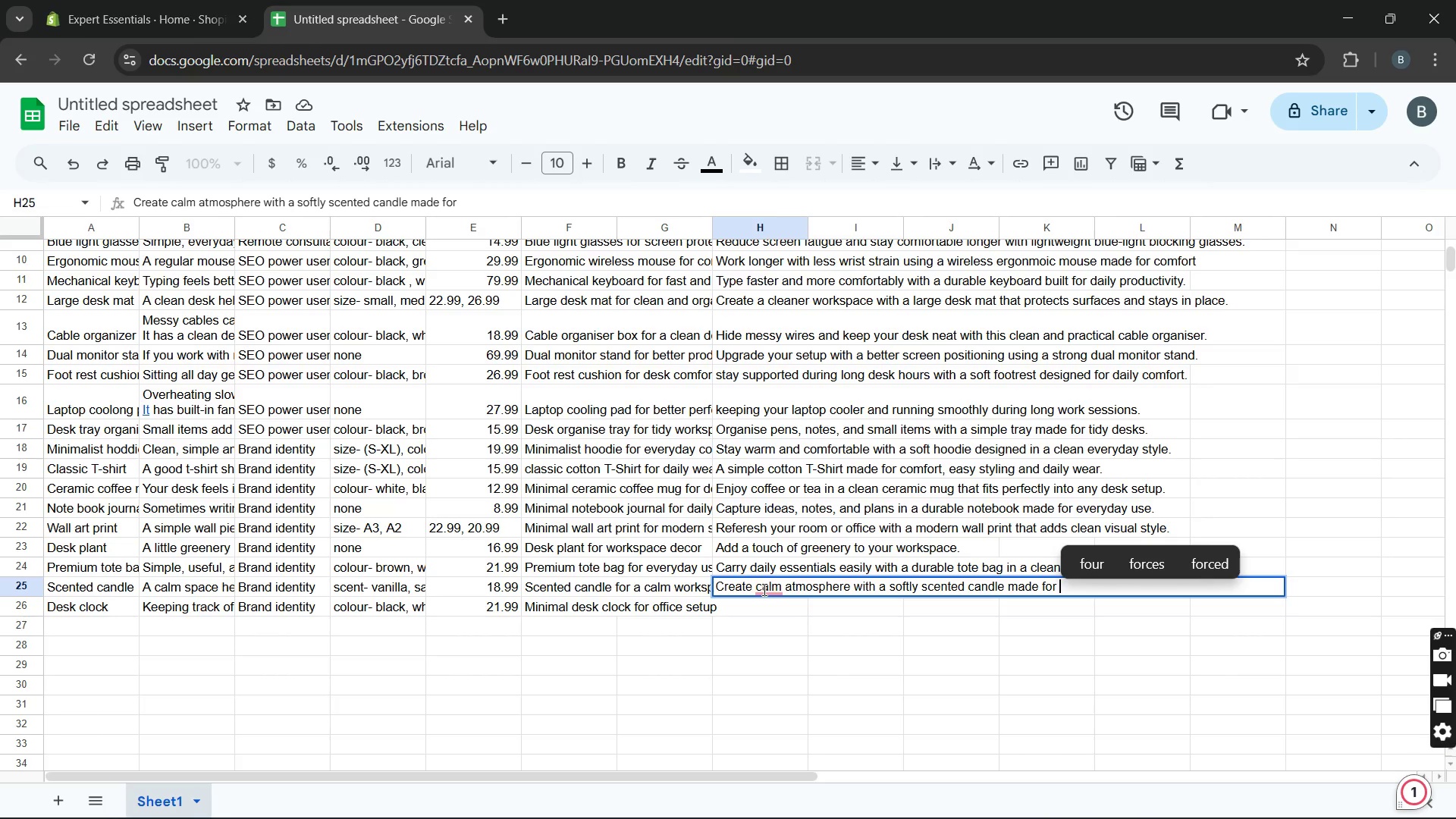 
type(work or relaxtation )
 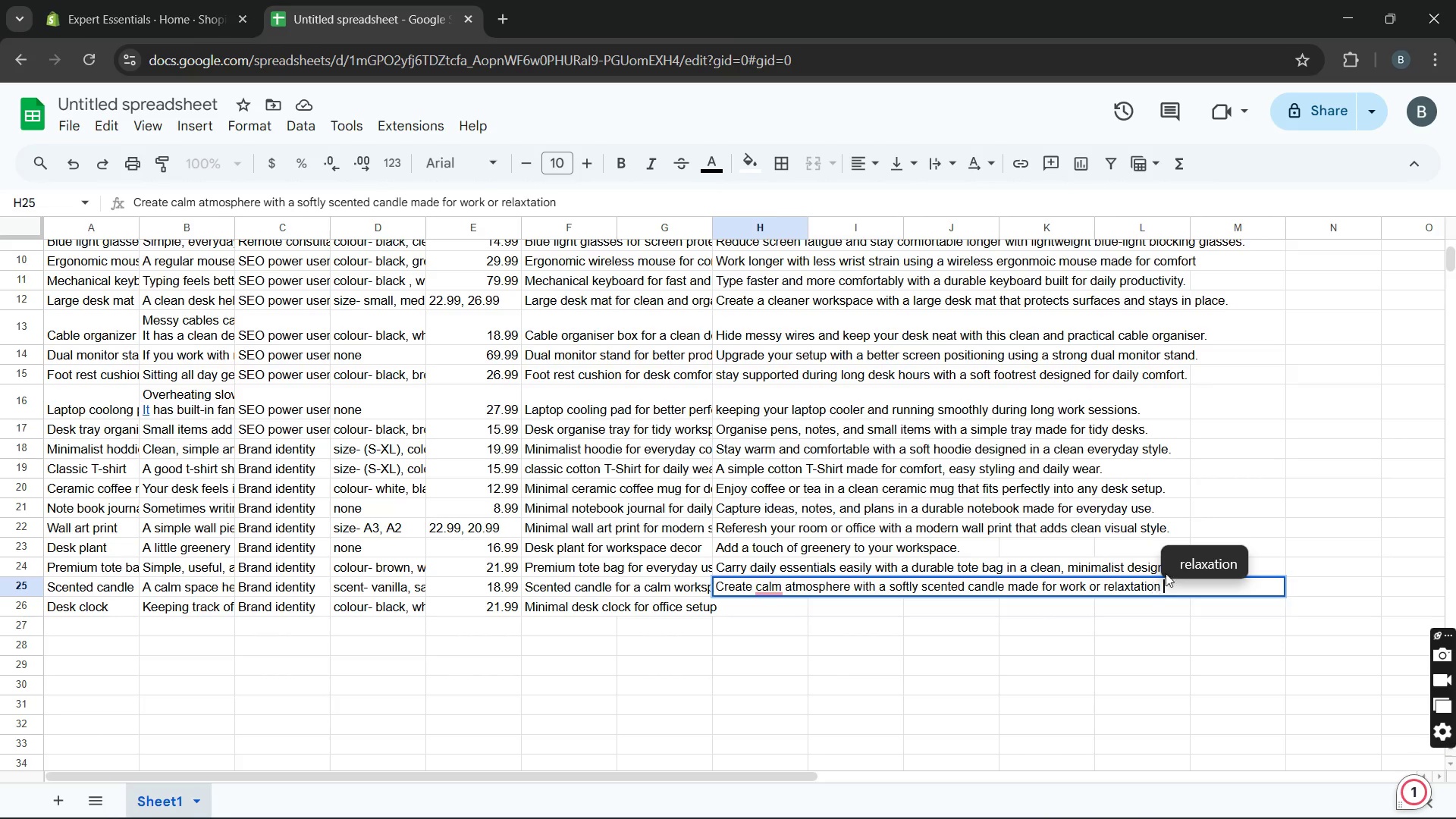 
left_click([1194, 559])
 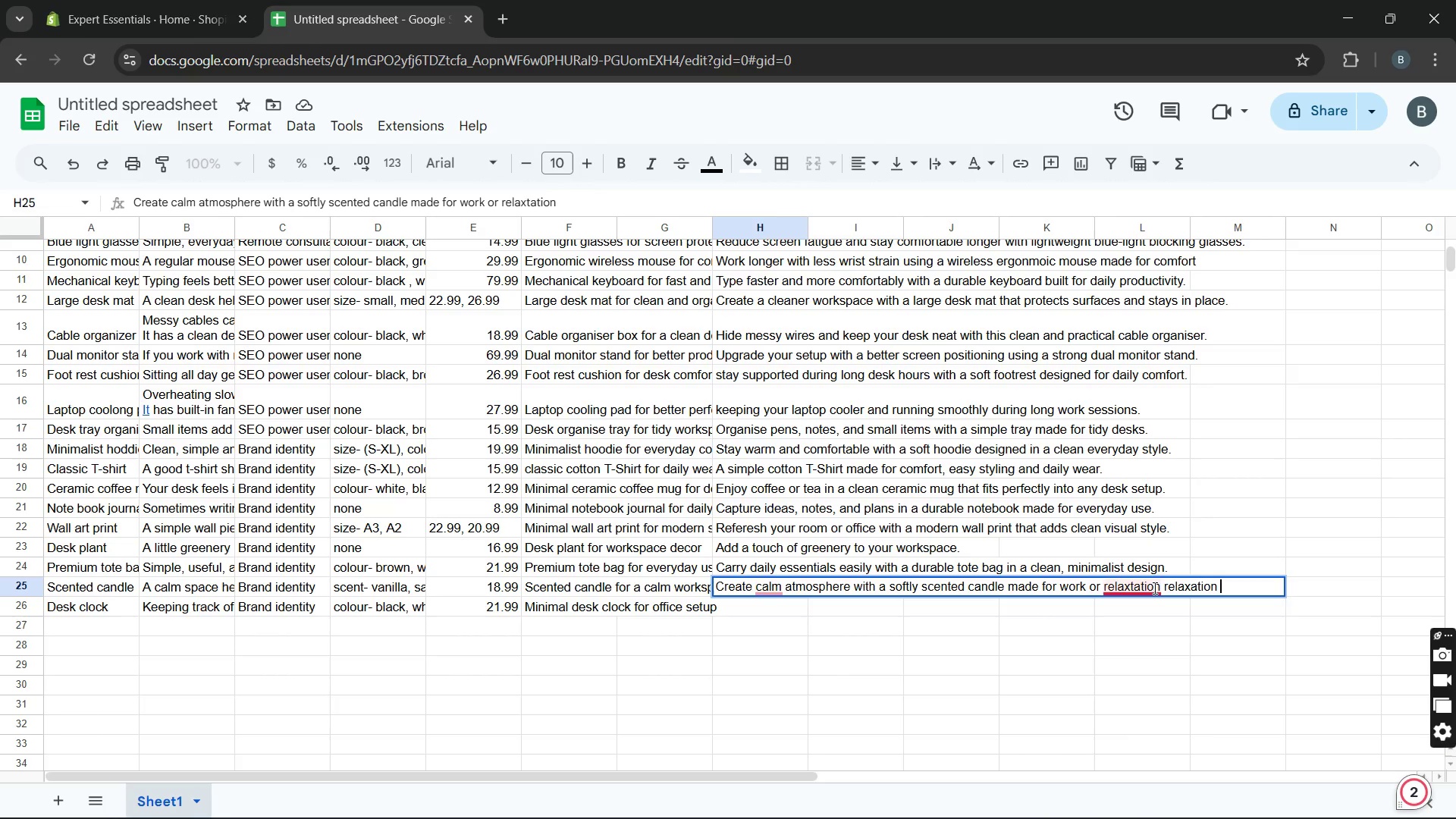 
double_click([1153, 588])
 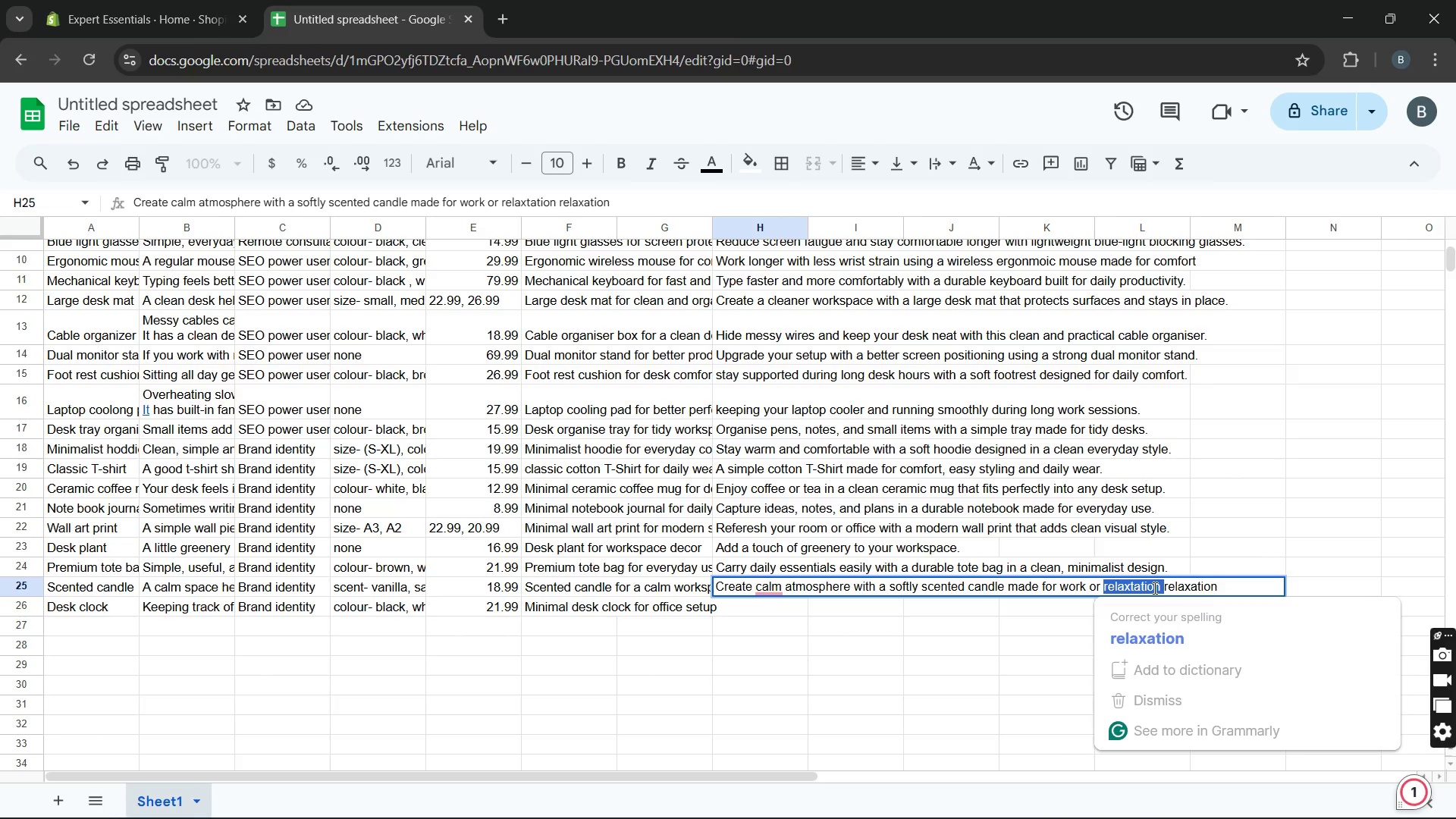 
key(Backspace)
 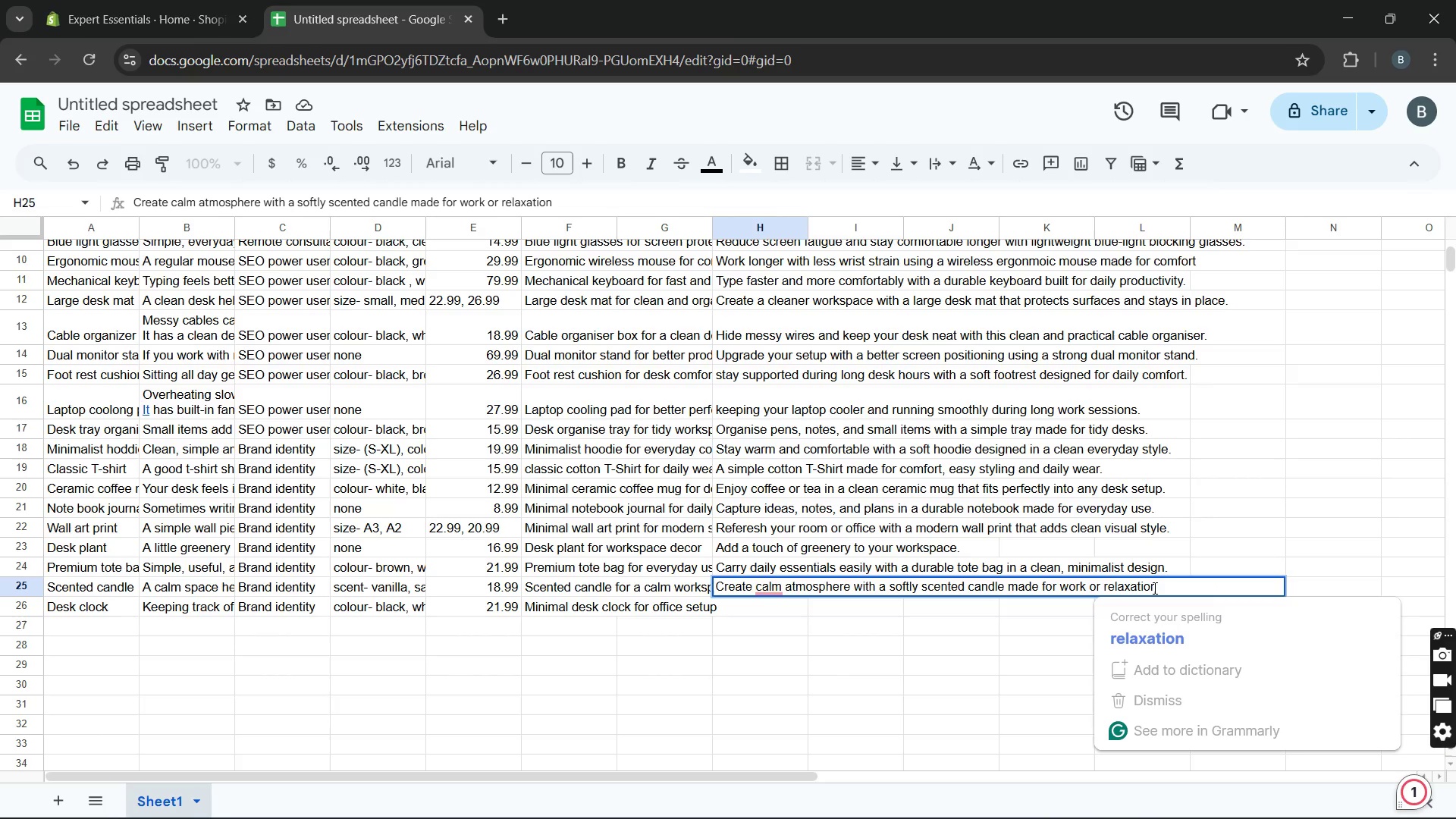 
hold_key(key=ArrowRight, duration=0.86)
 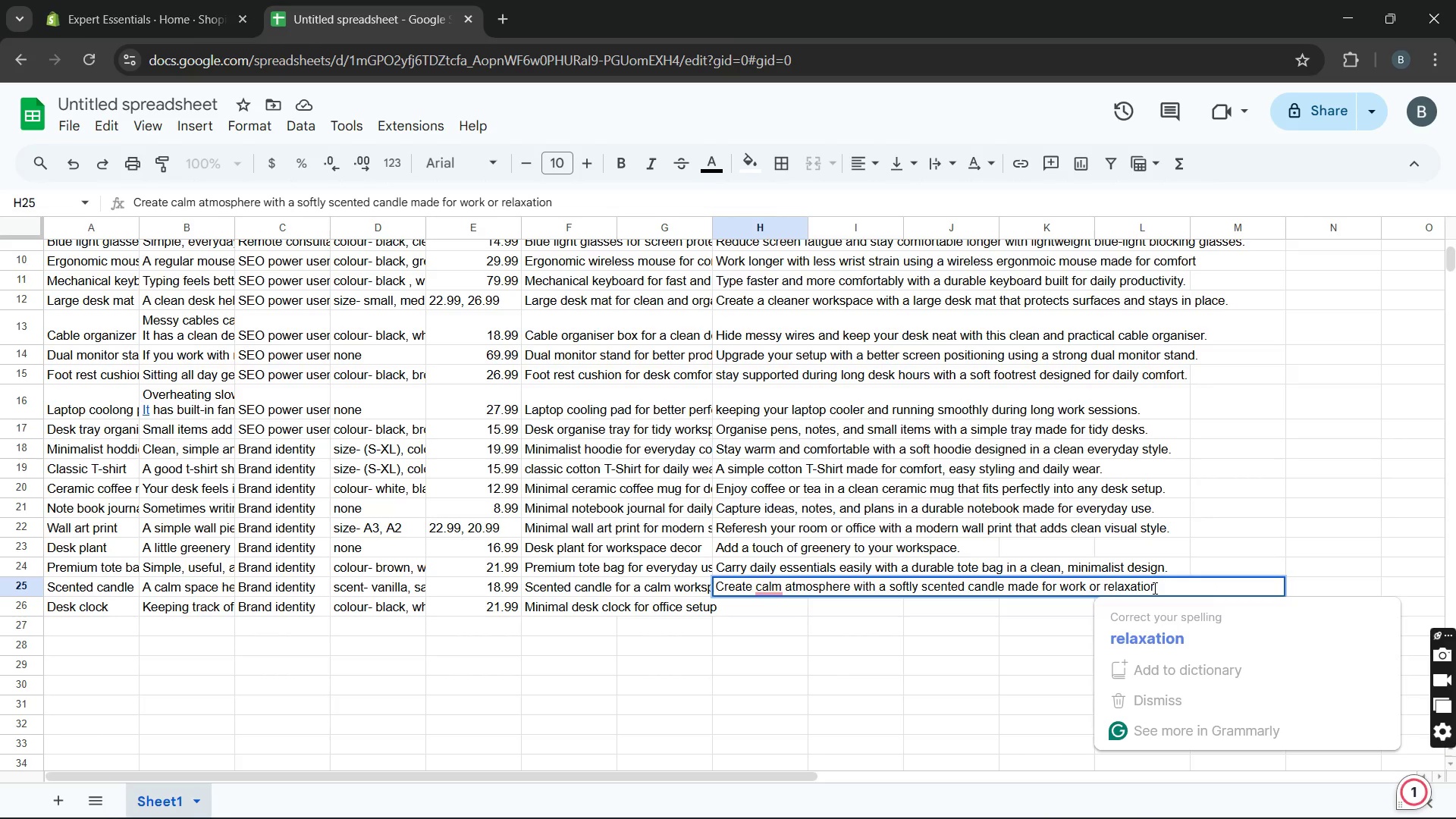 
key(Backspace)
 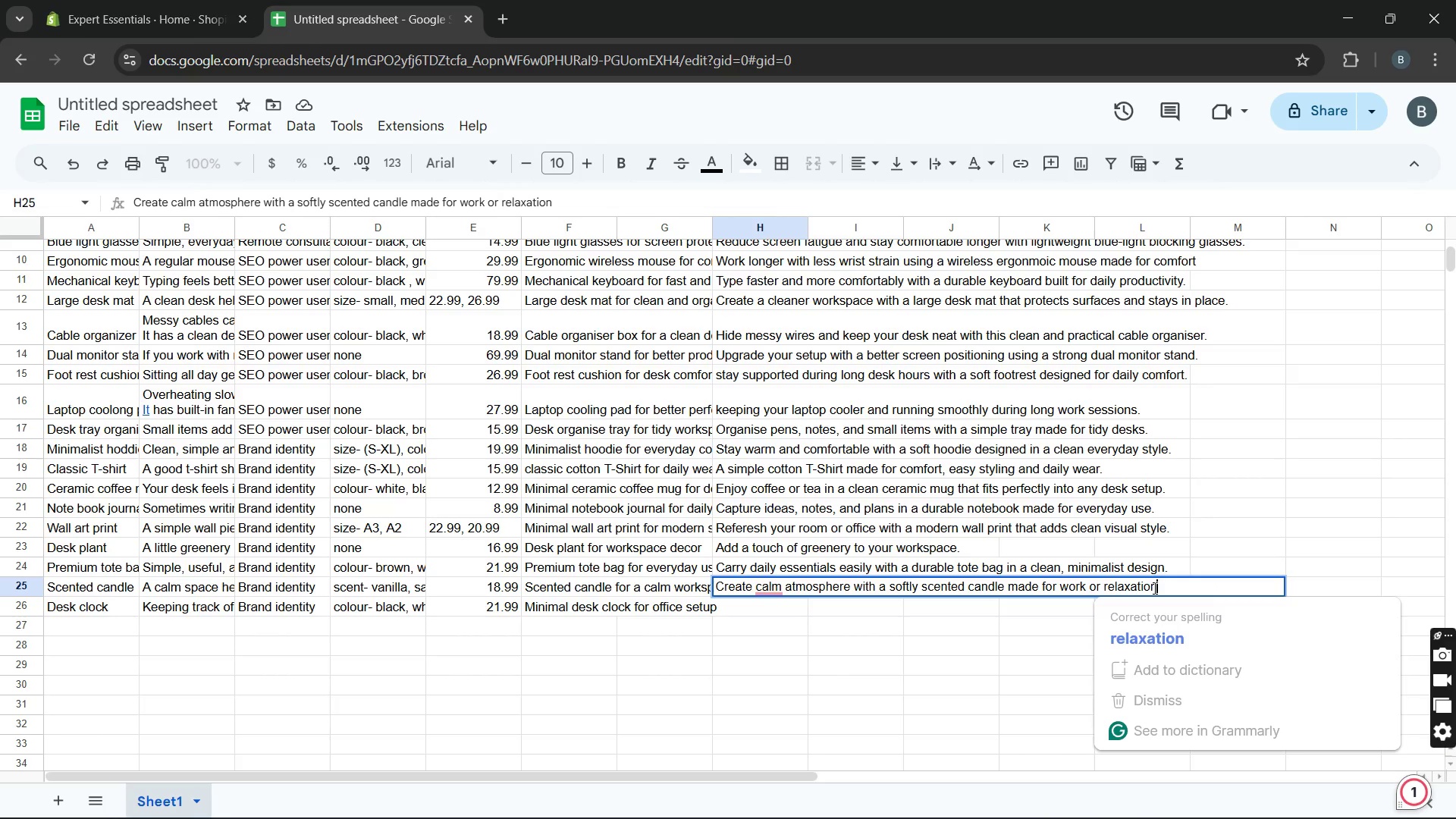 
key(Period)
 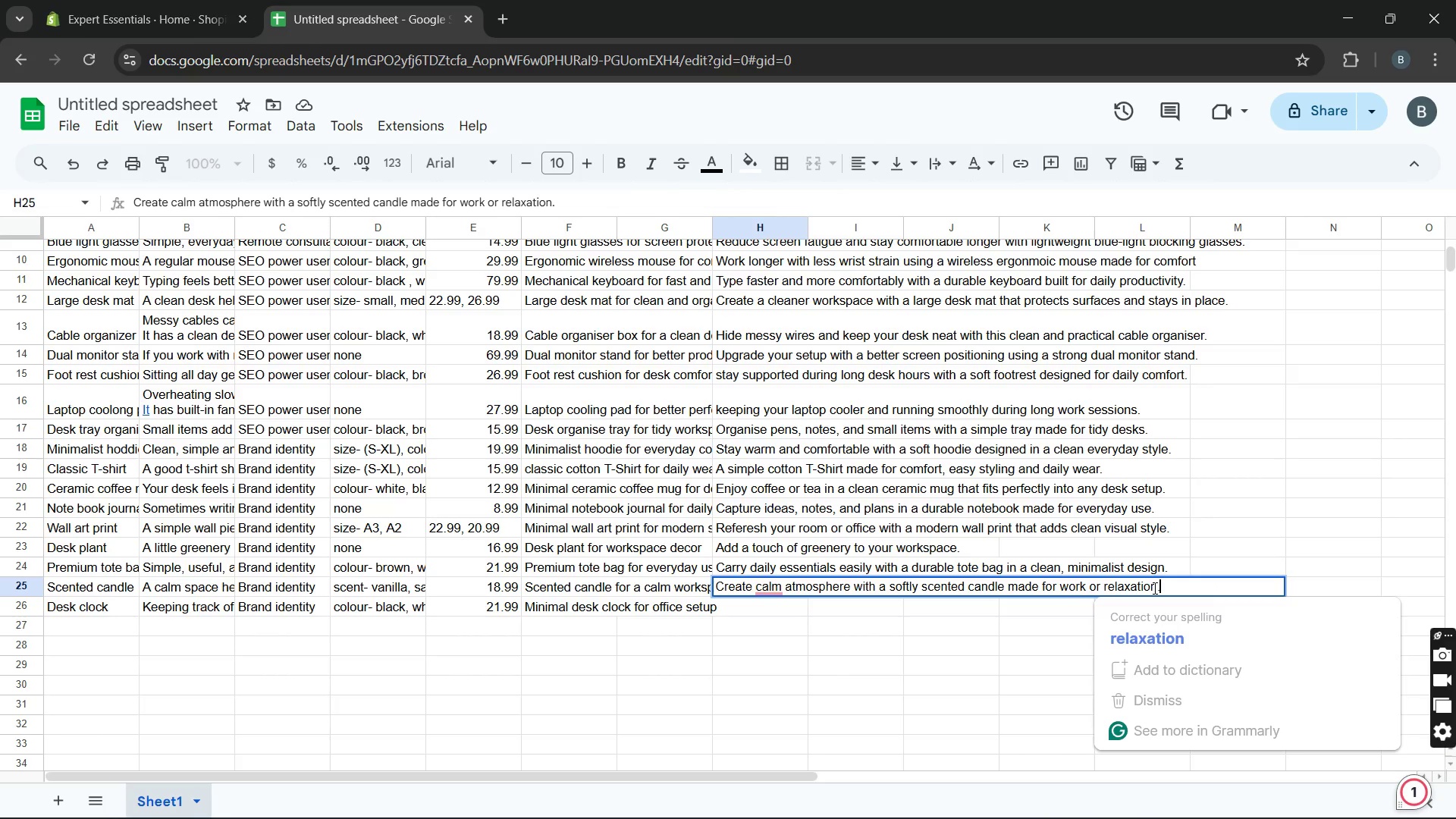 
key(Enter)
 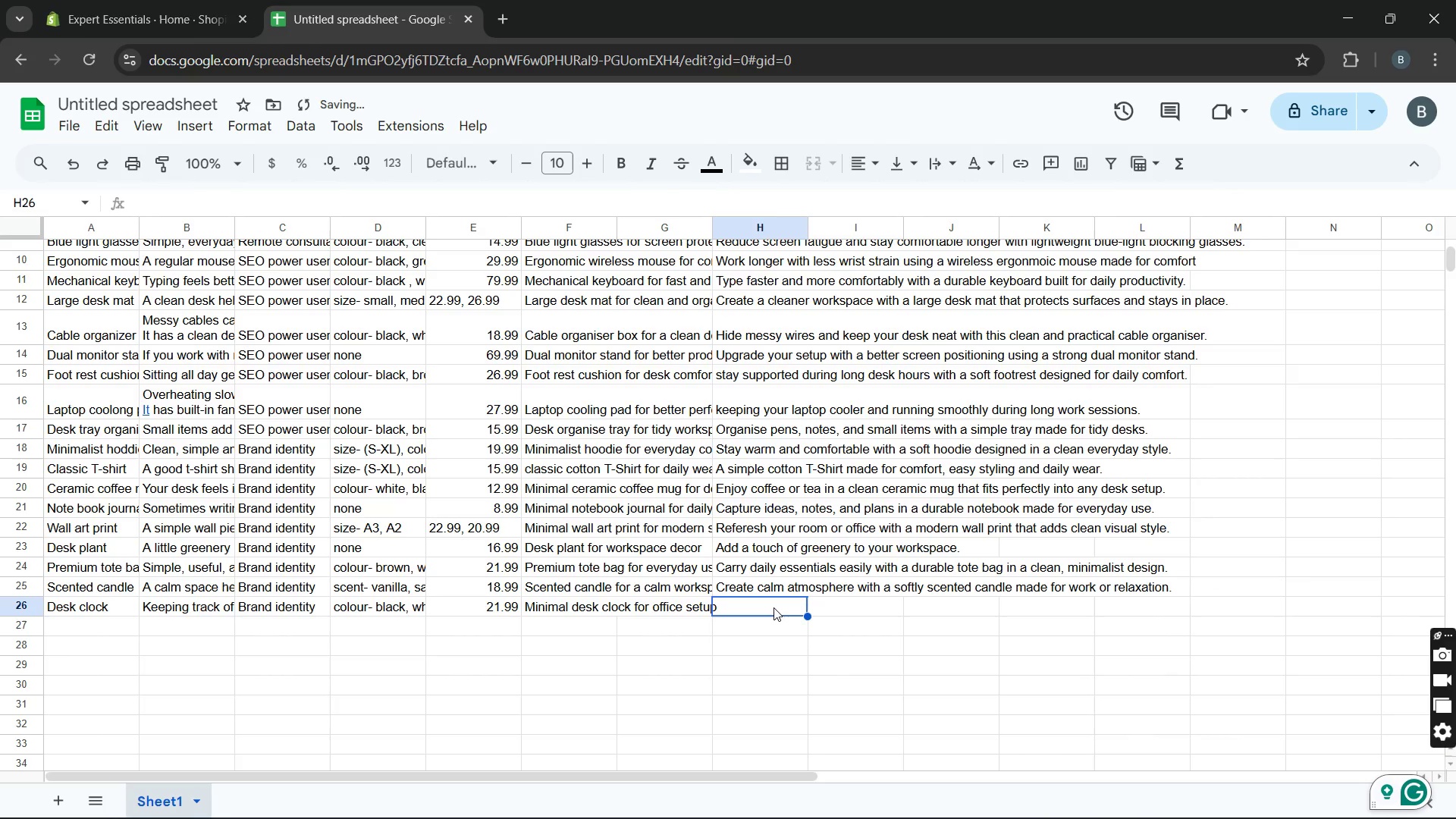 
double_click([772, 607])
 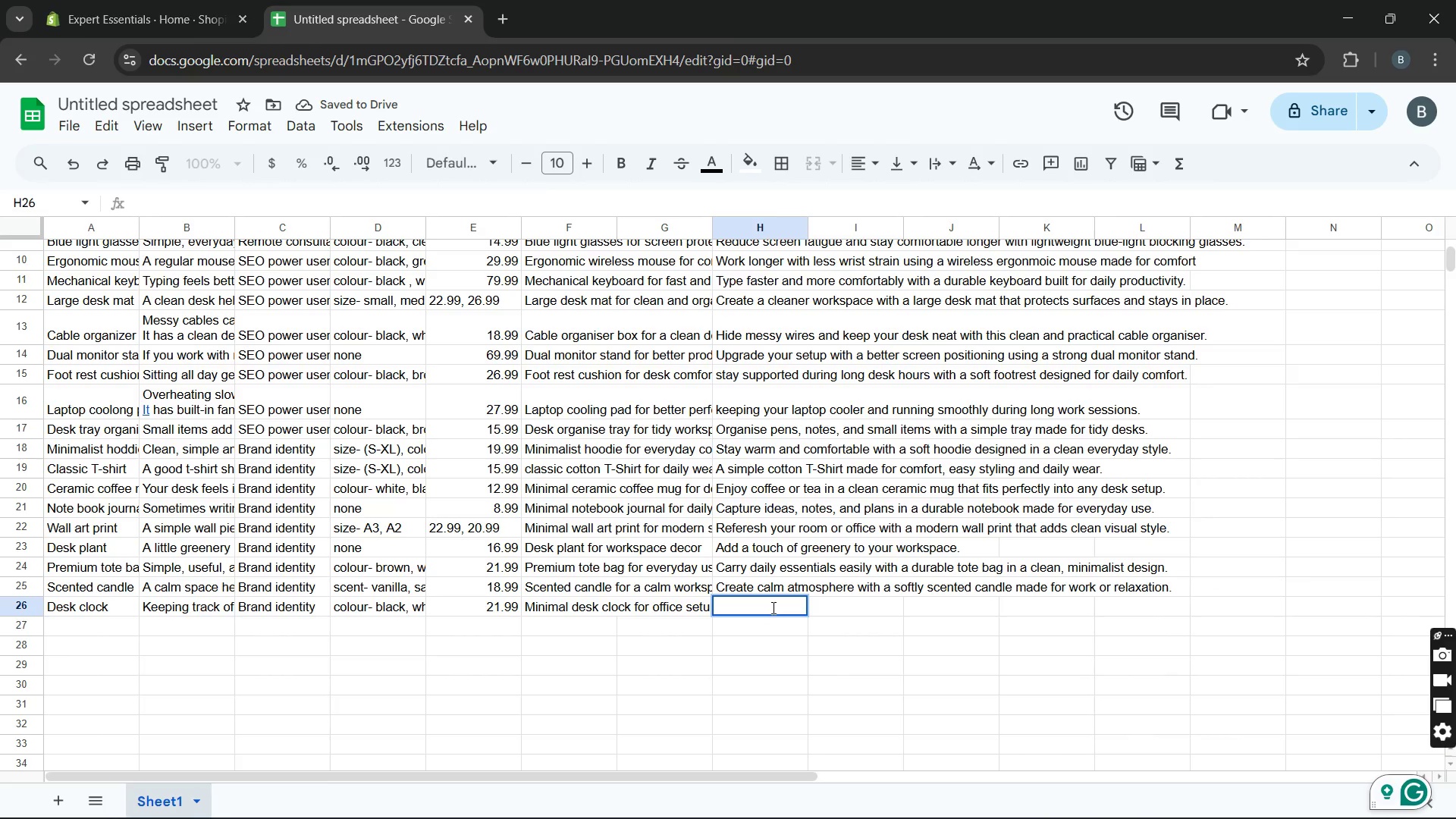 
key(CapsLock)
 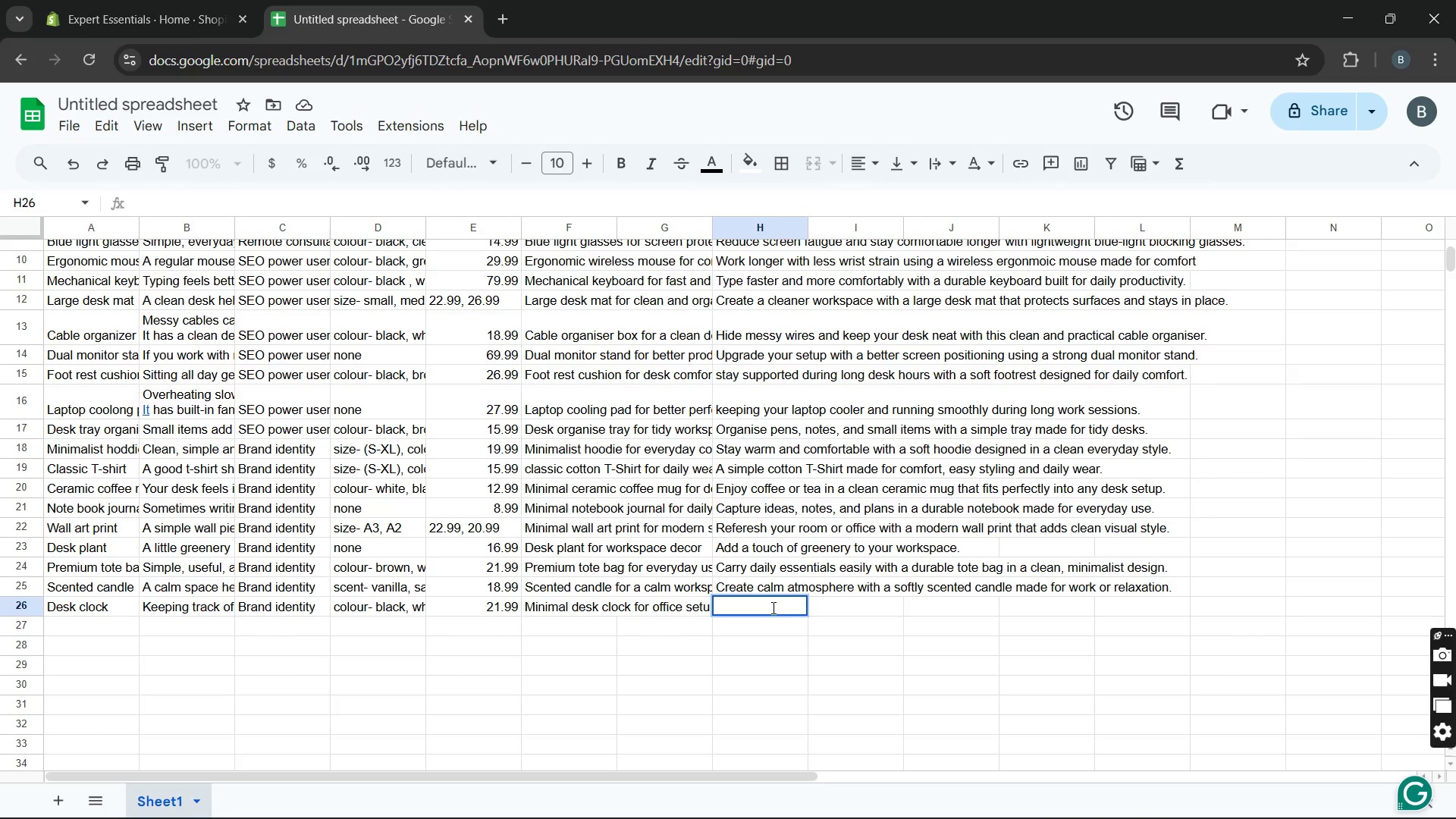 
type(Keep track of time with )
 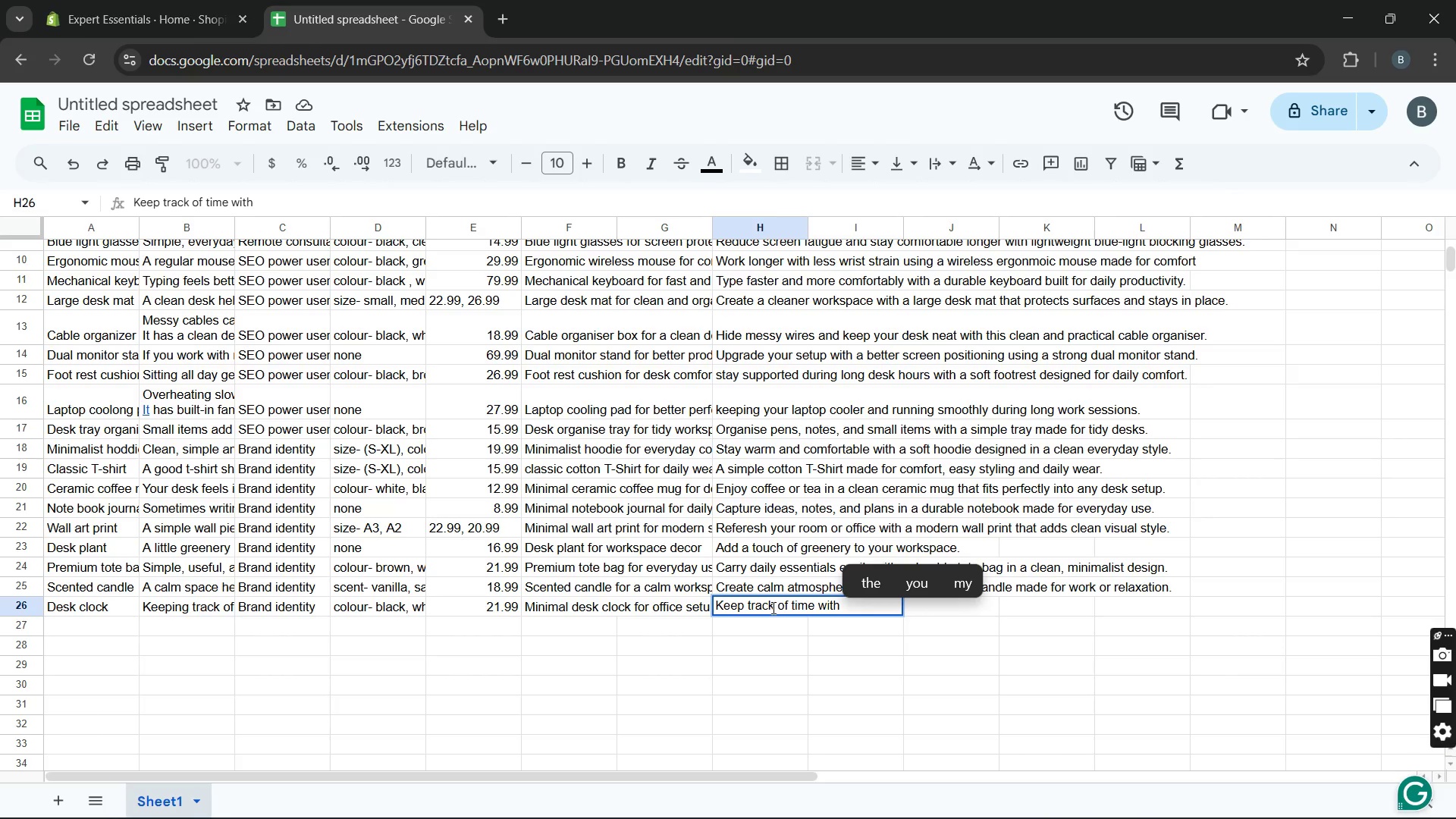 
wait(27.08)
 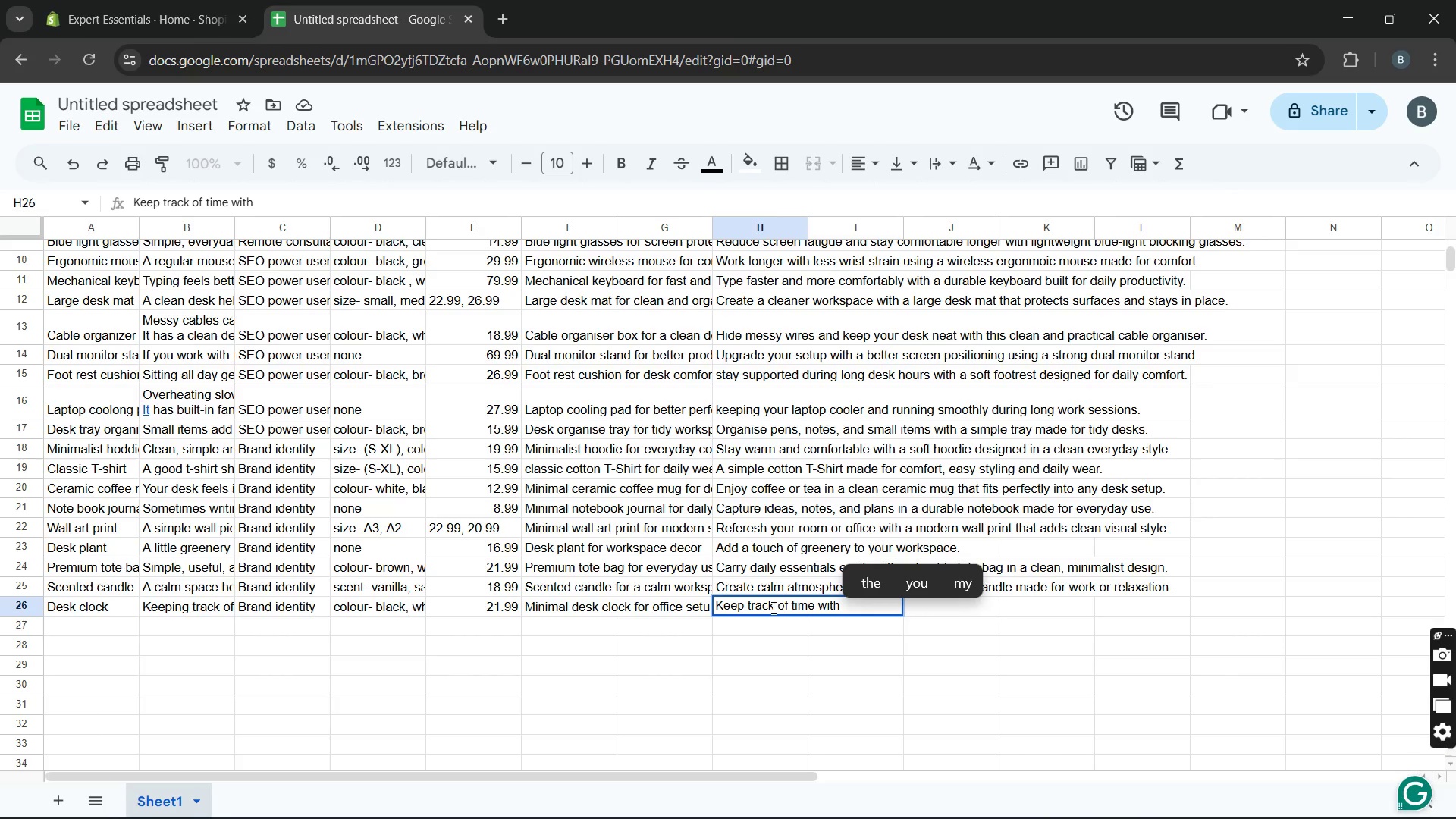 
type(a quirt)
key(Backspace)
key(Backspace)
type(et )
 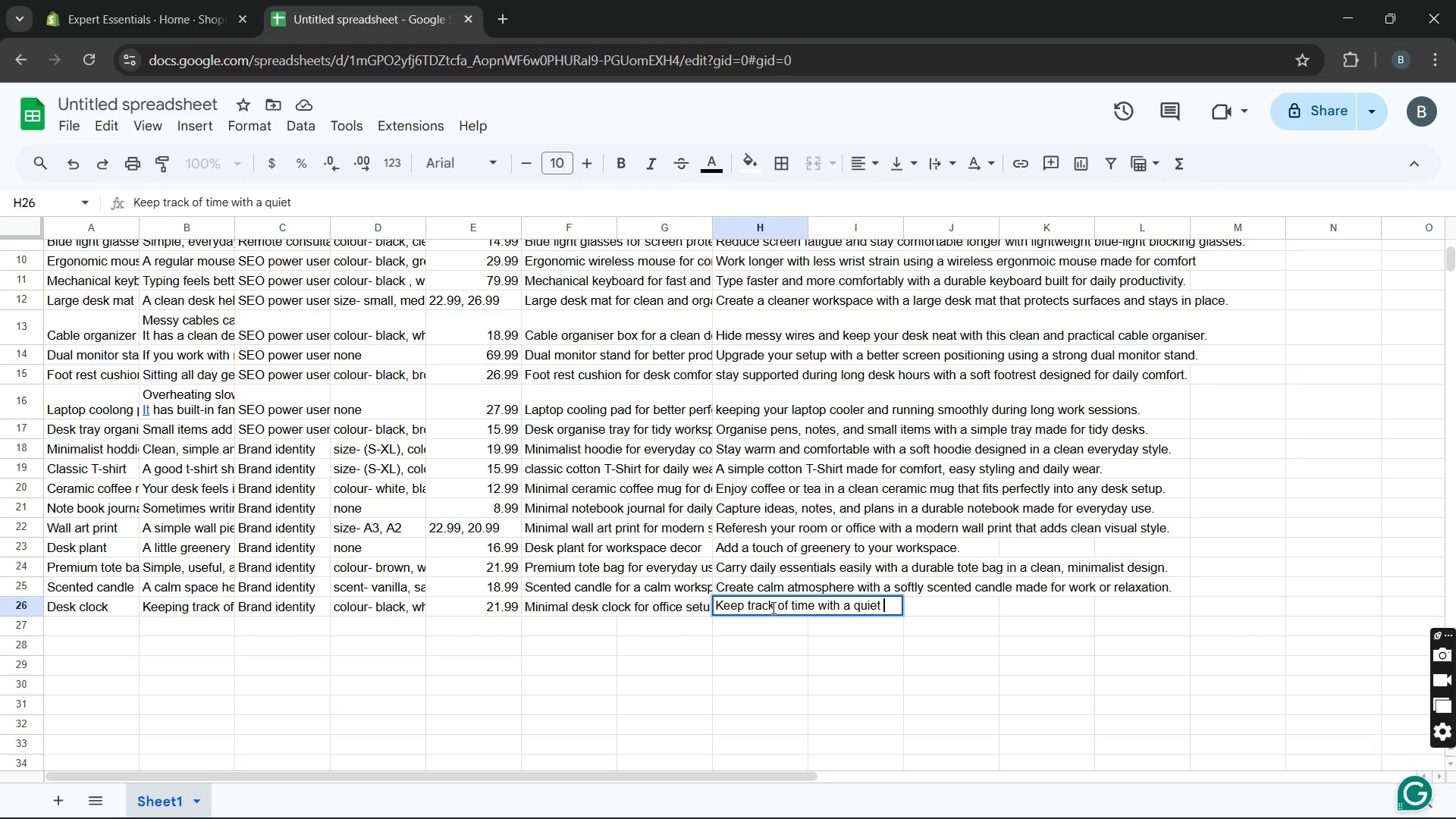 
type(desk clock designed for clean modern space.)
 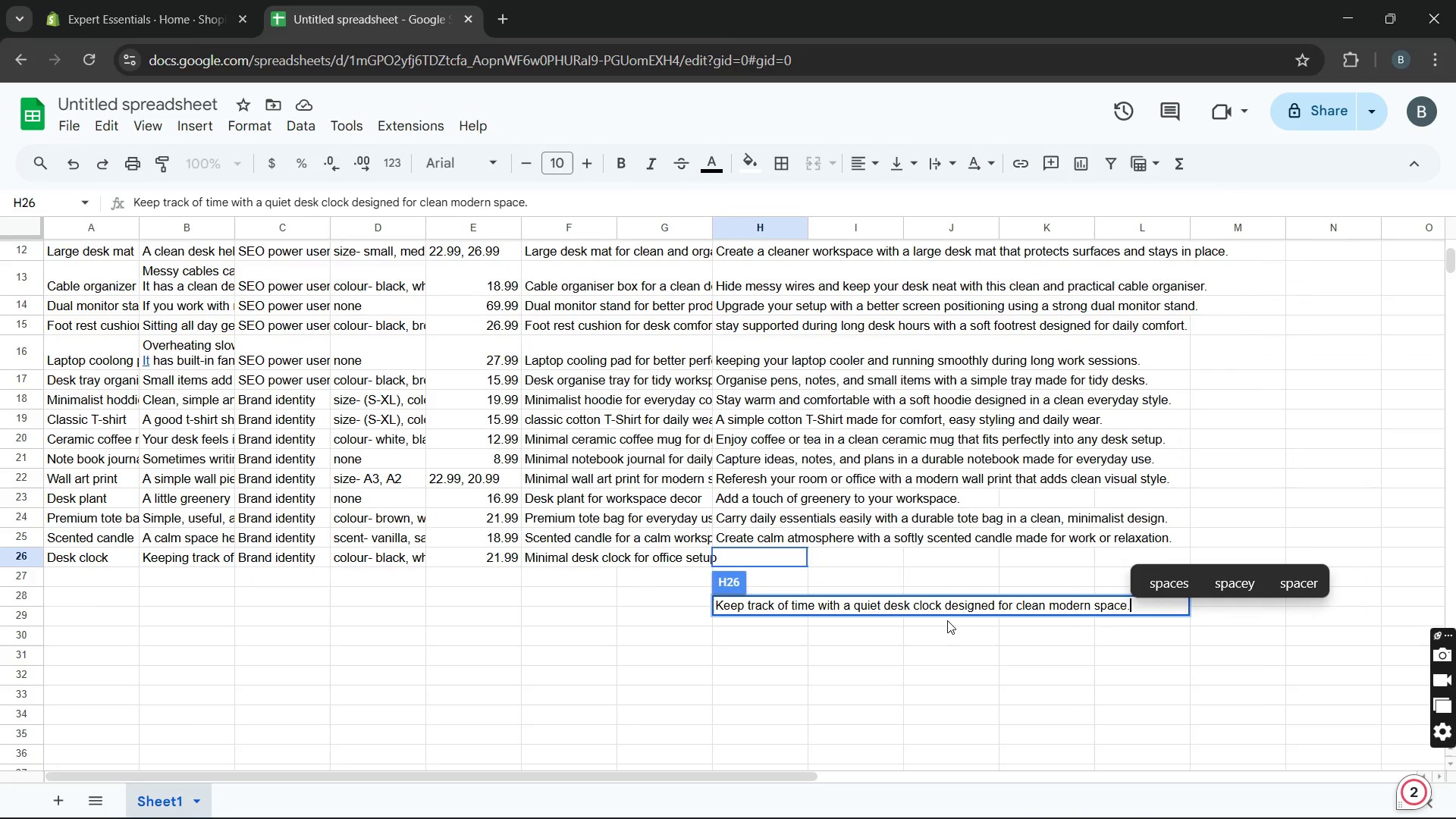 
wait(8.72)
 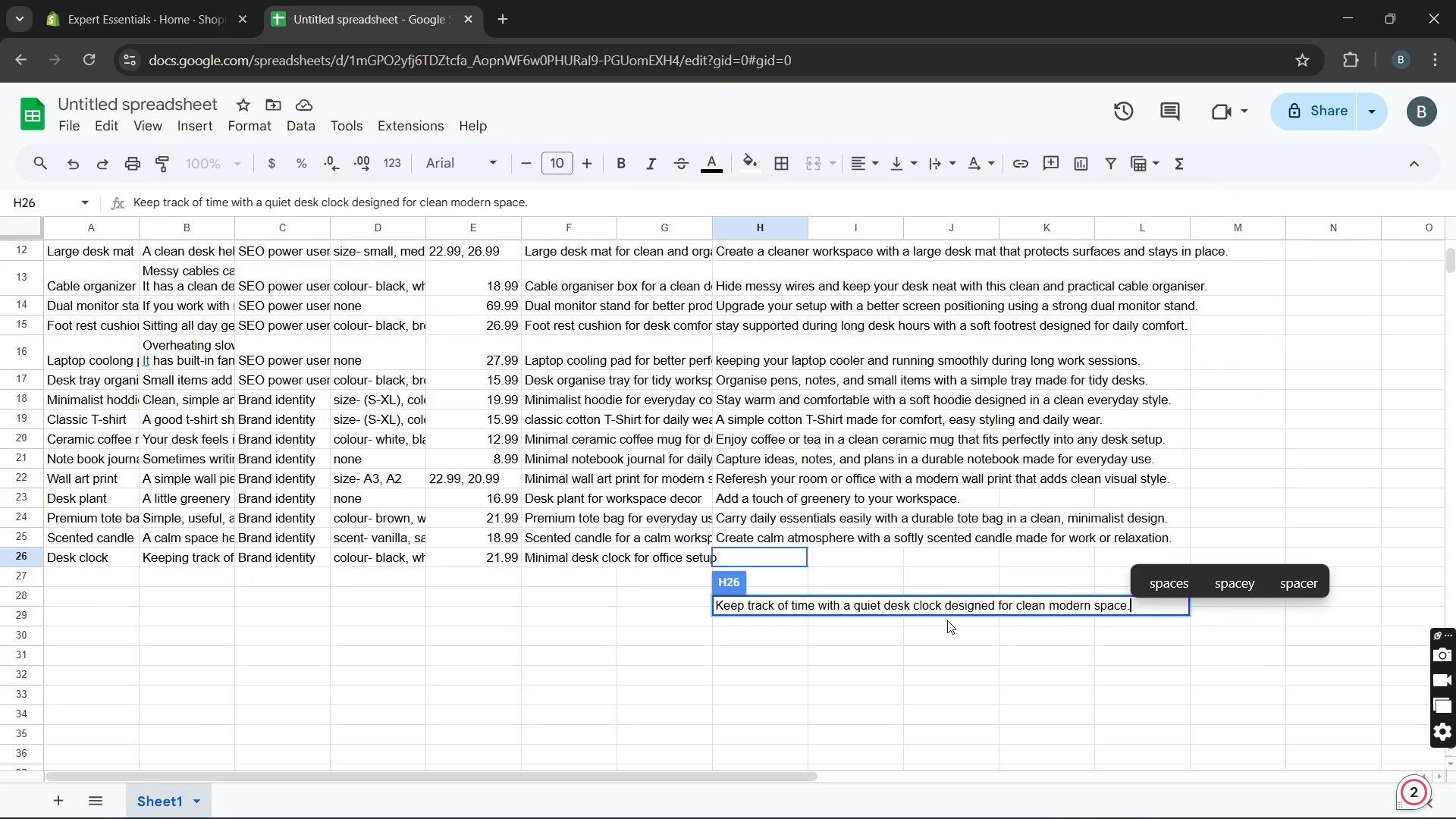 
double_click([877, 607])
 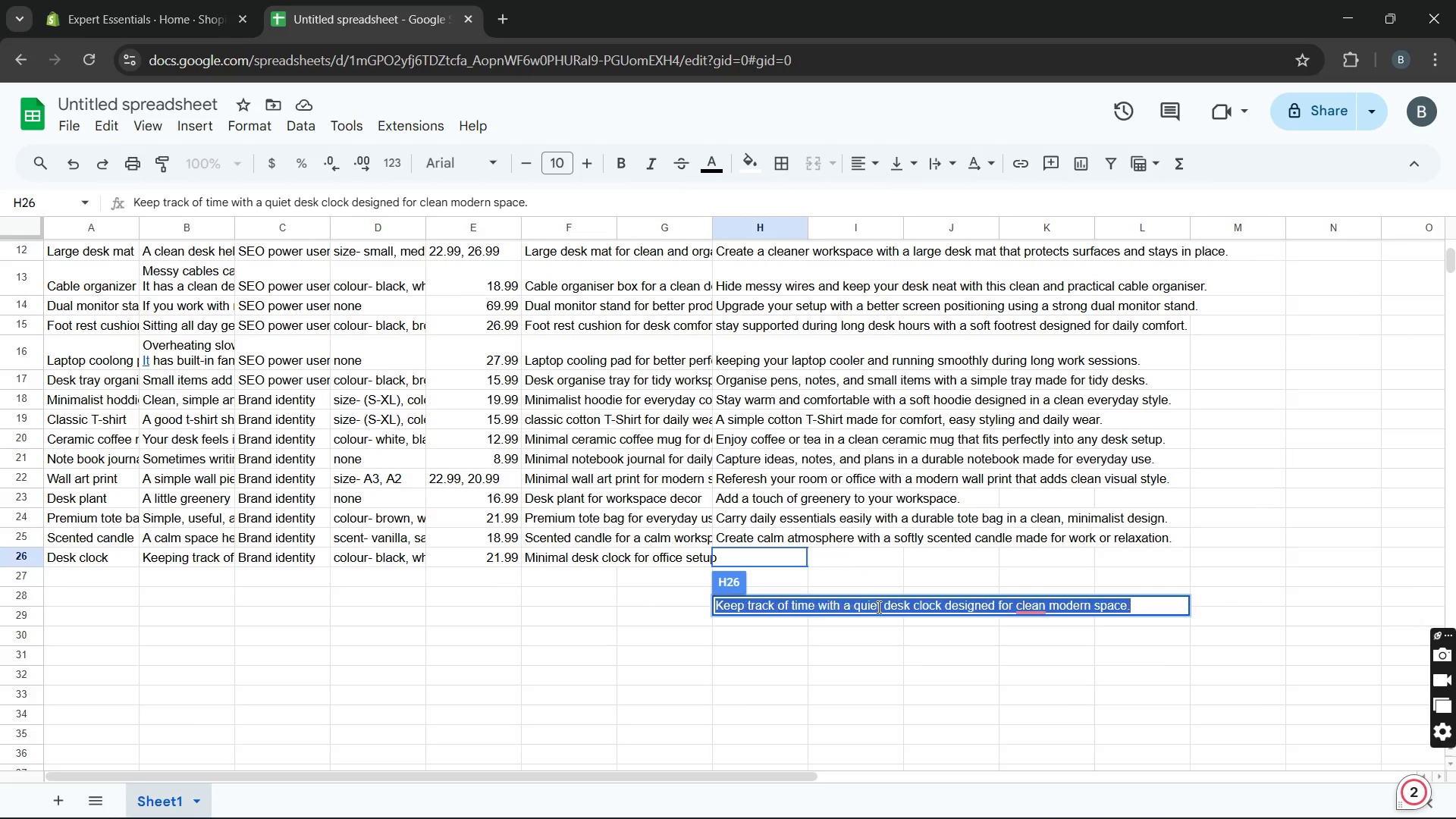 
triple_click([877, 607])
 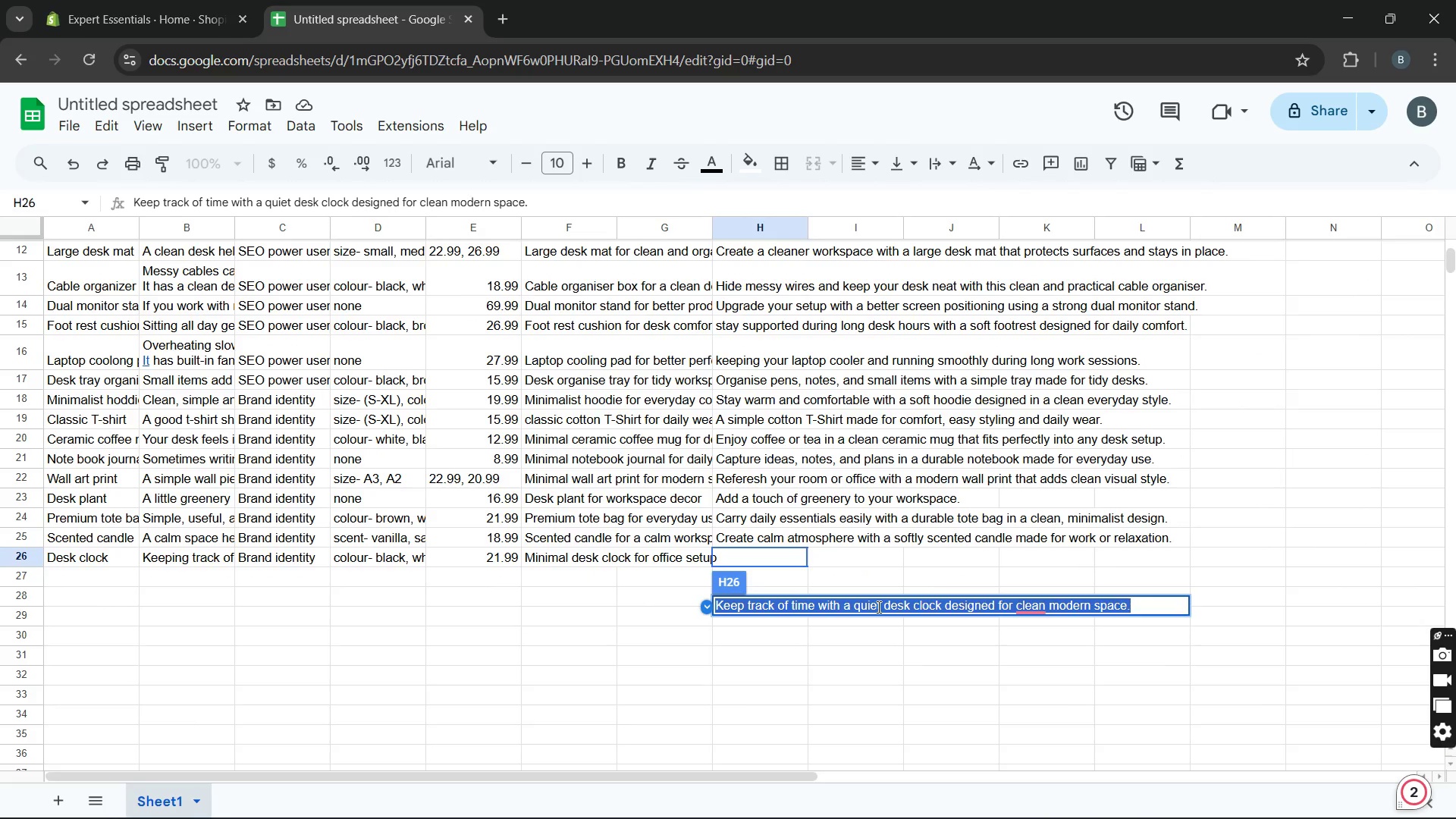 
triple_click([877, 607])
 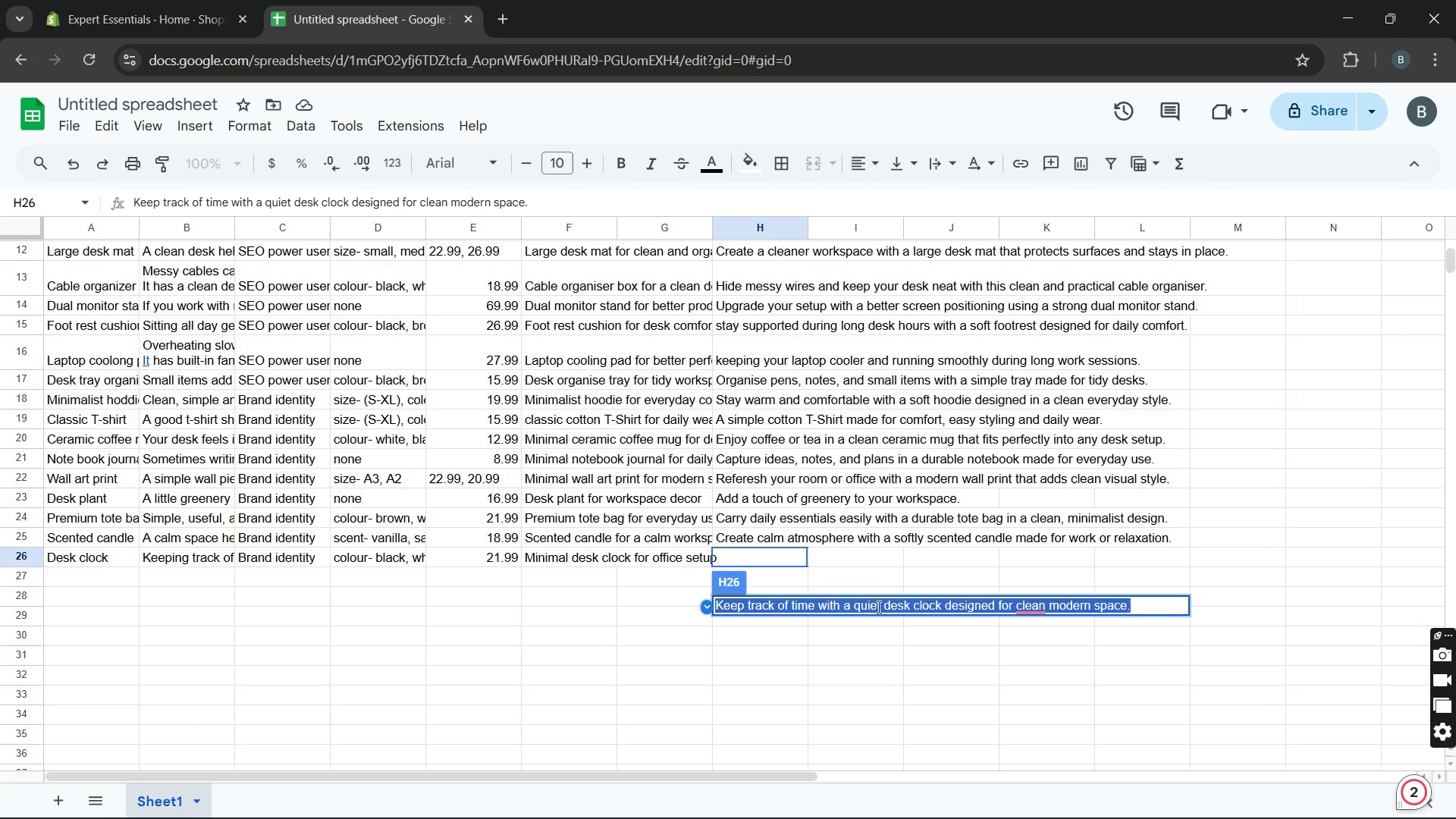 
key(Control+X)
 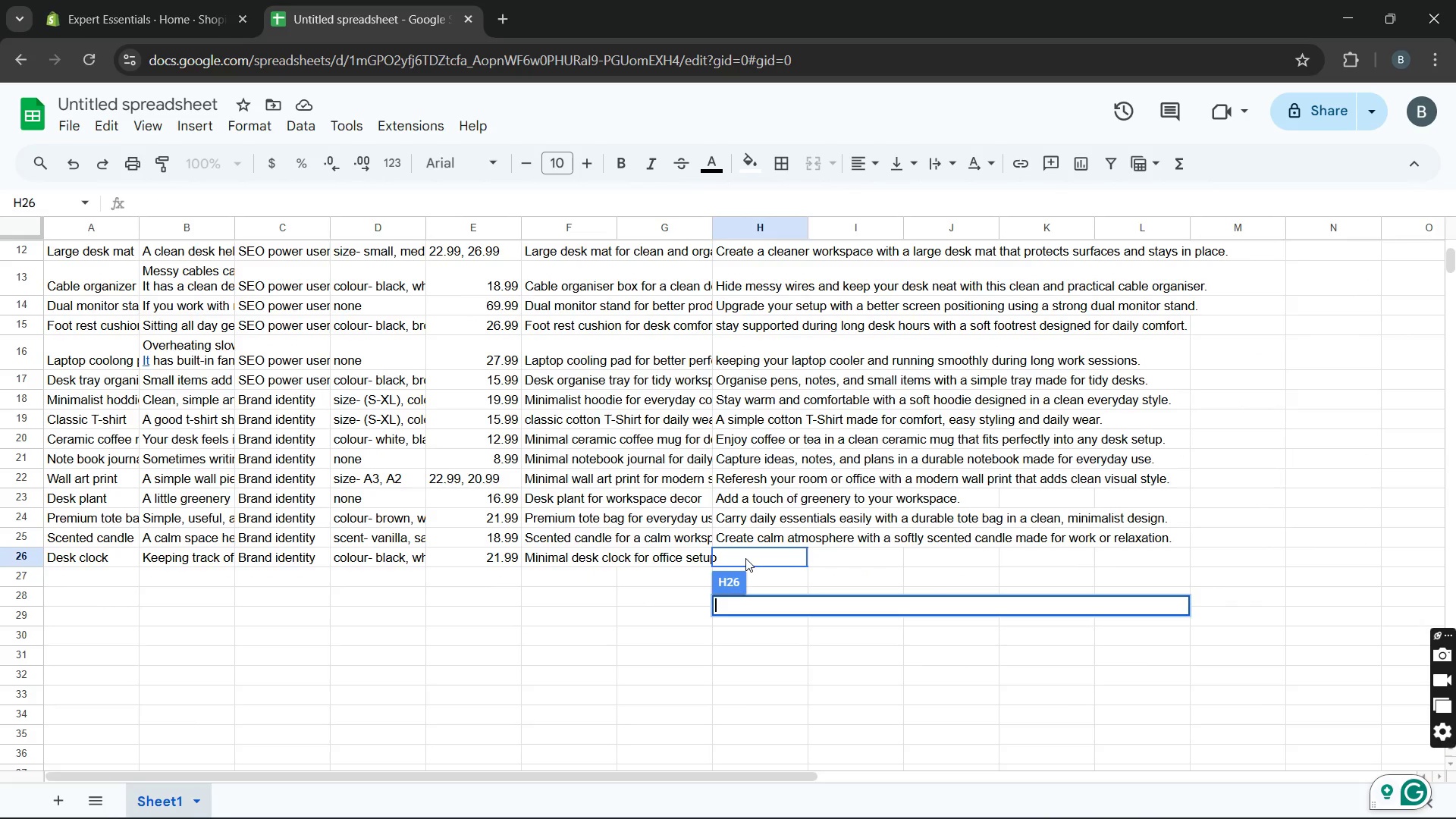 
double_click([745, 558])
 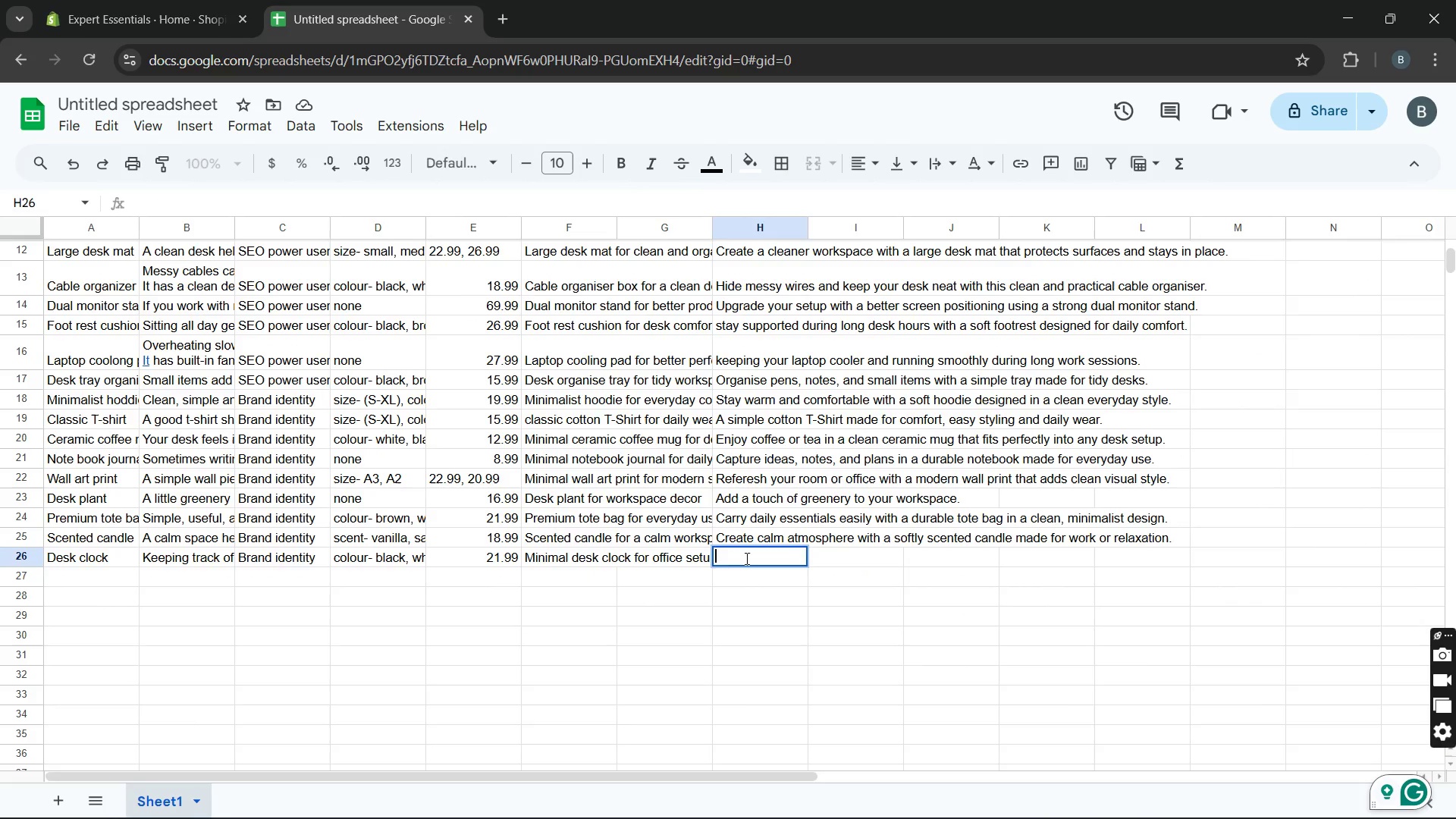 
key(Control+V)
 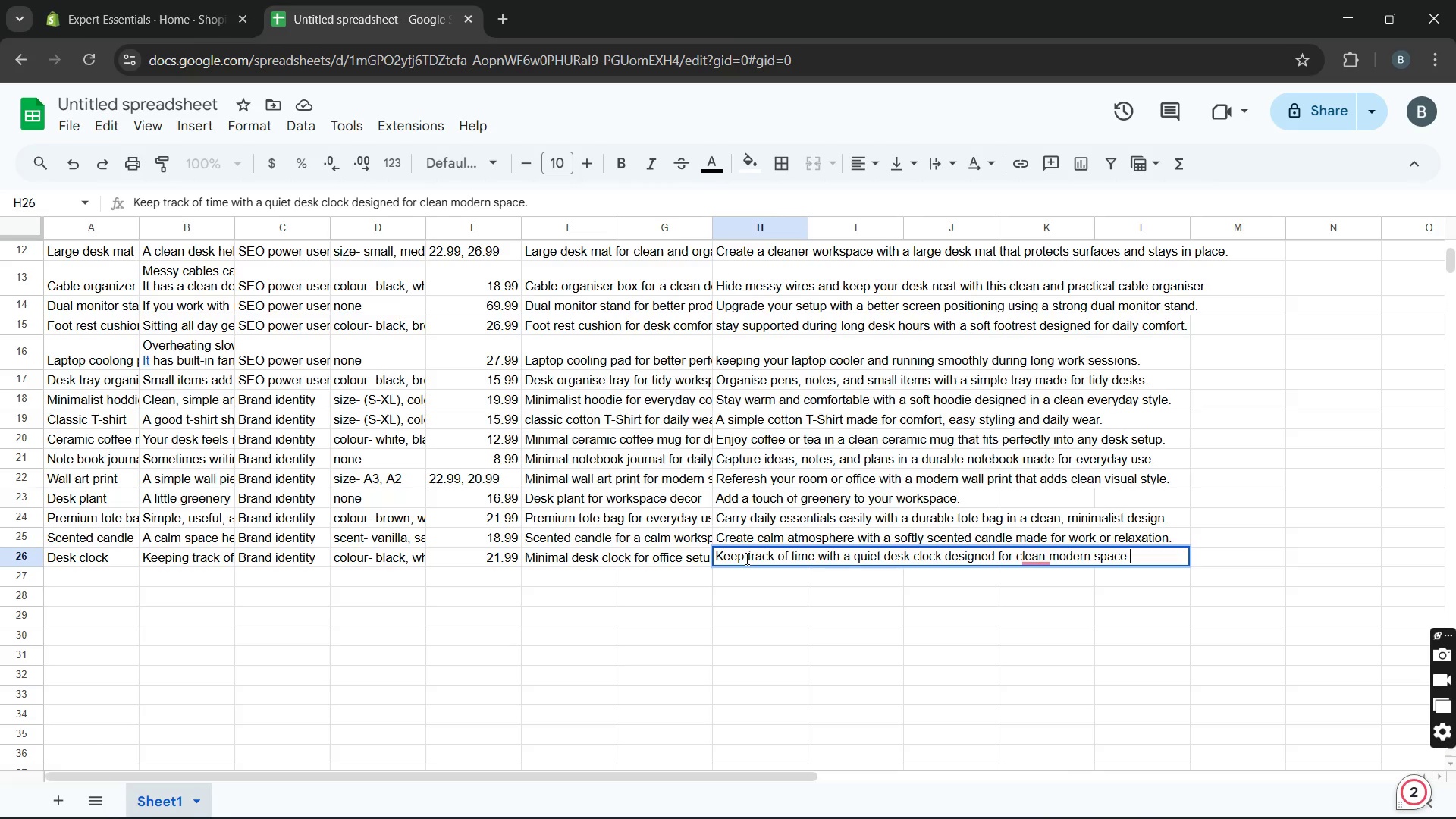 
mouse_move([827, 439])
 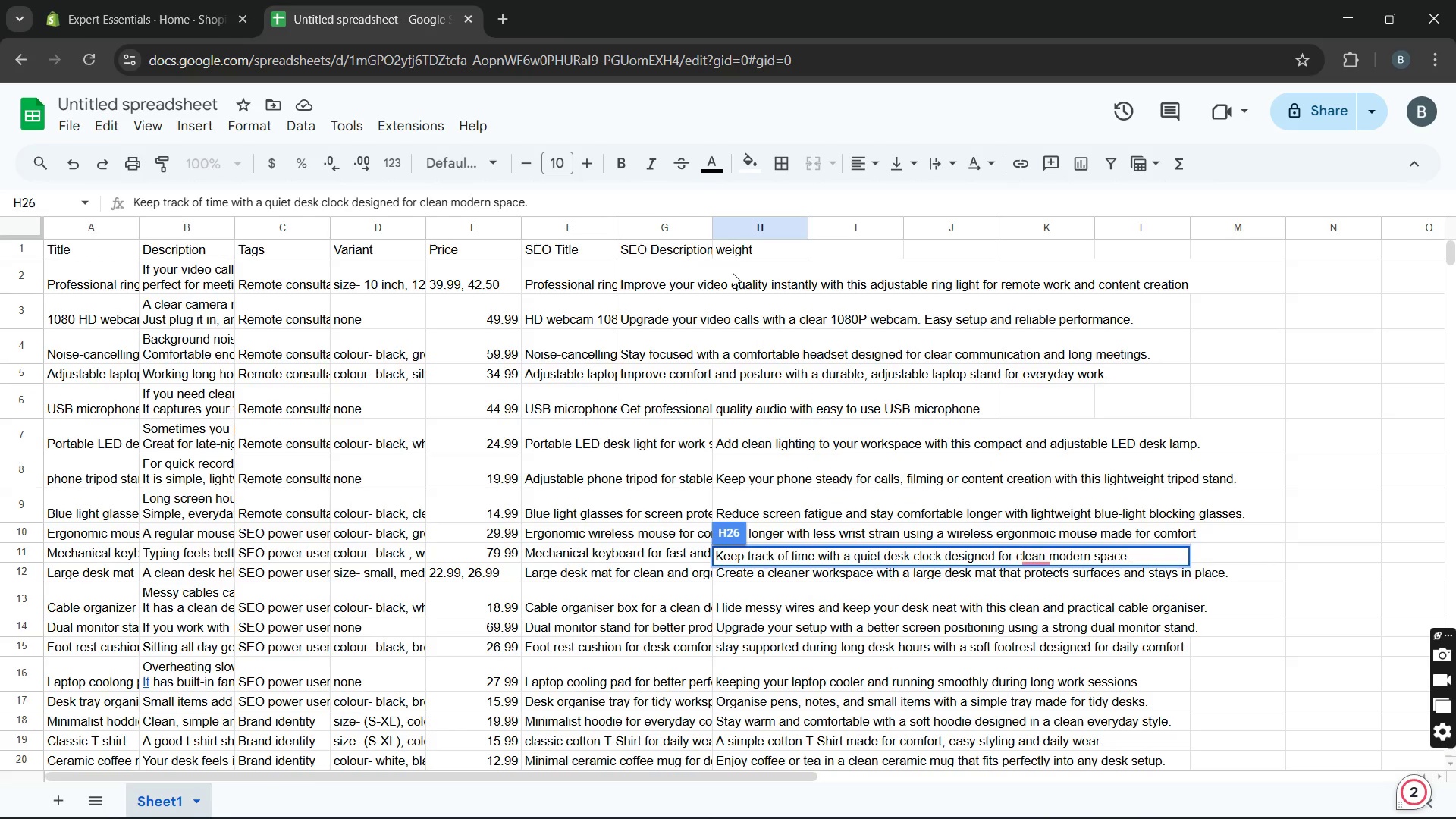 
double_click([733, 273])
 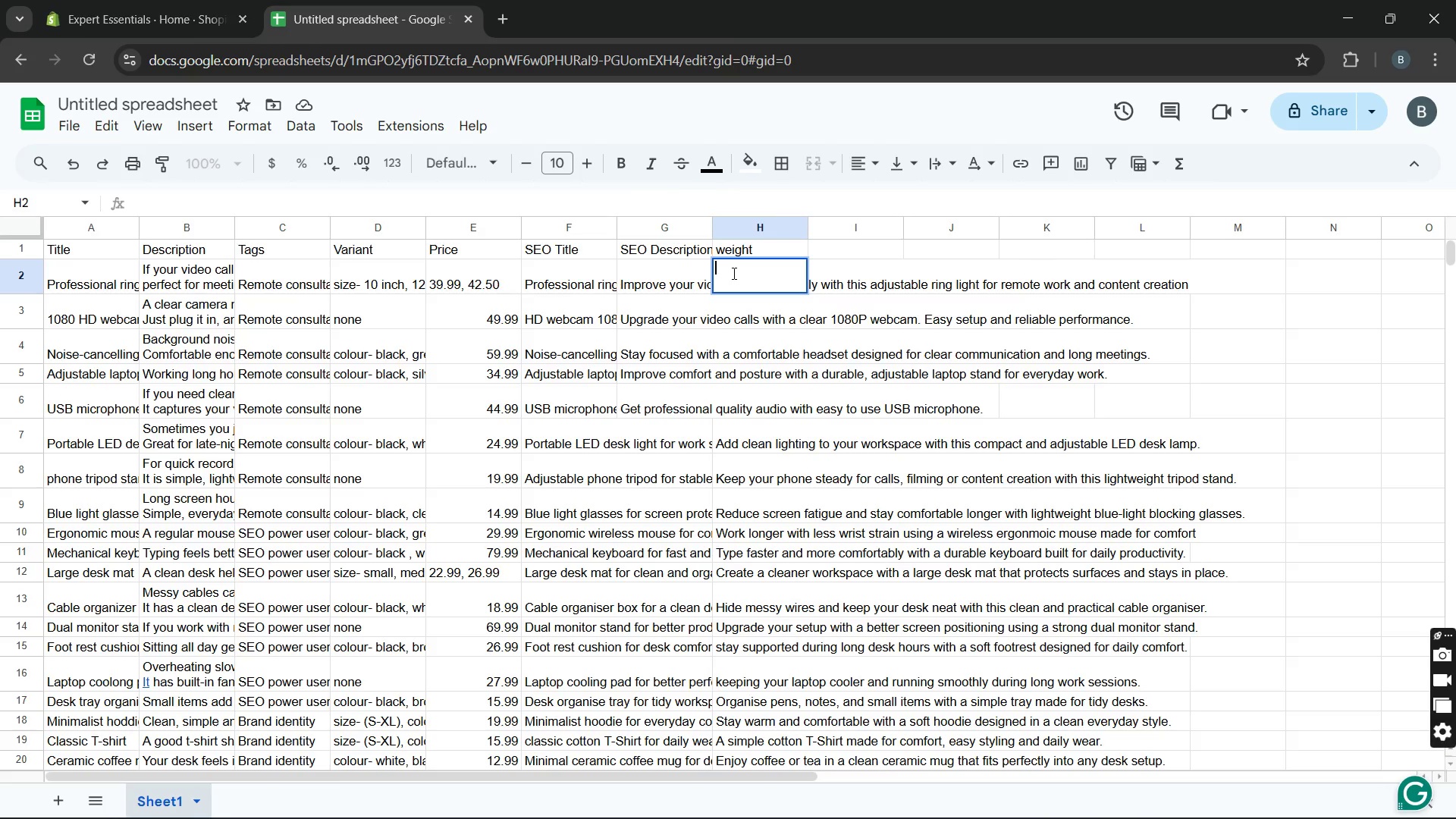 
wait(28.47)
 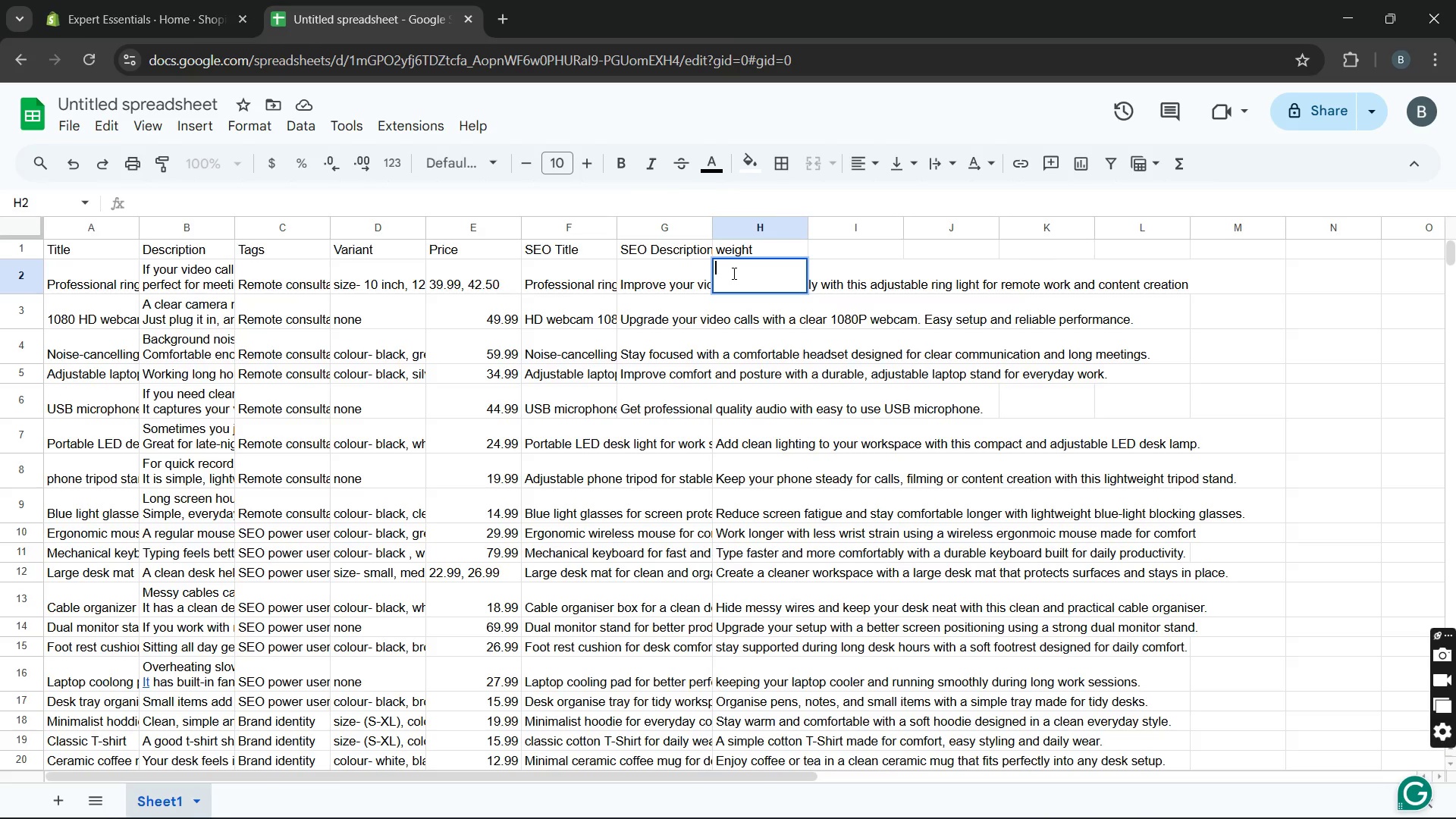 
key(0)
 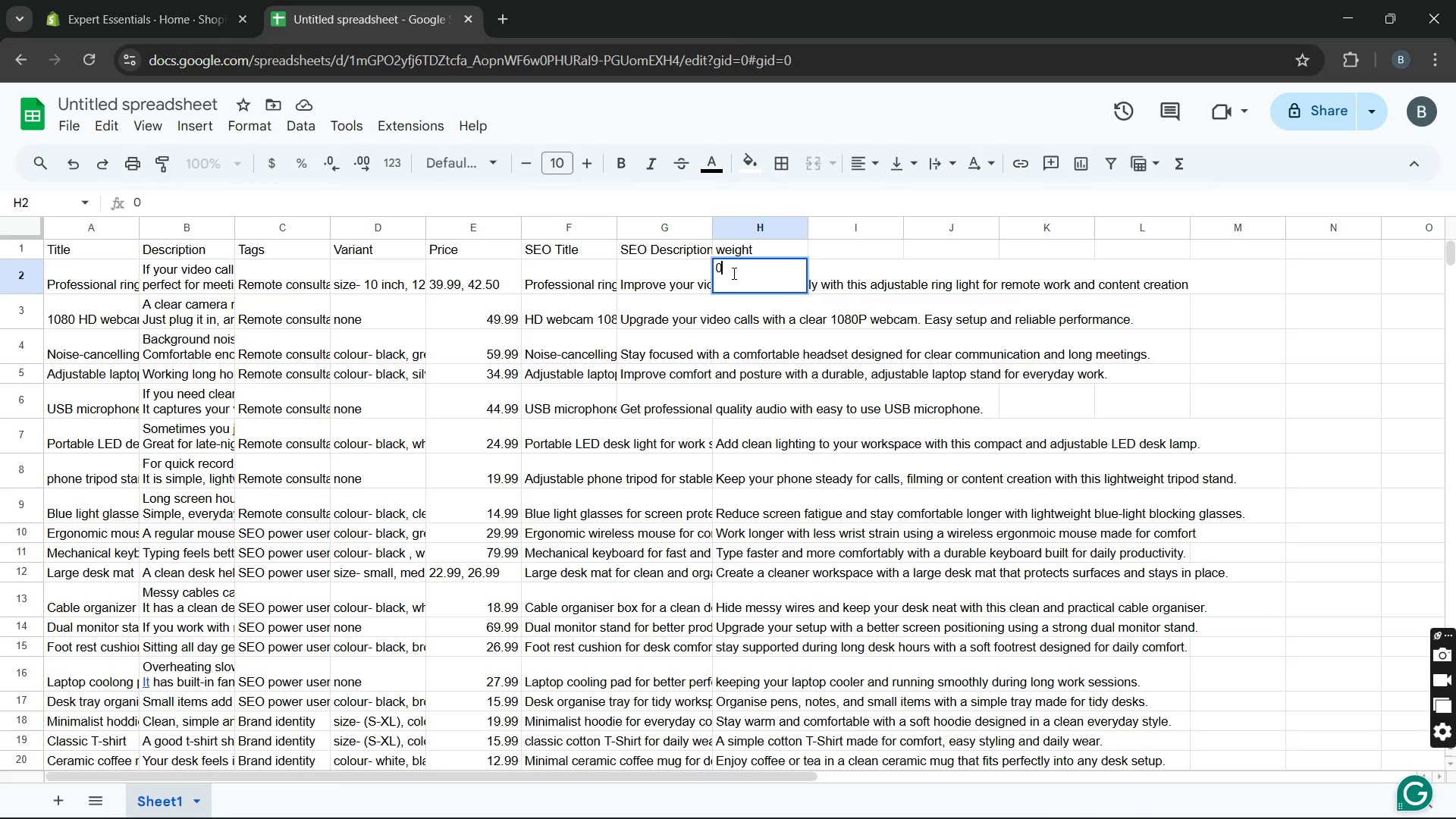 
key(Period)
 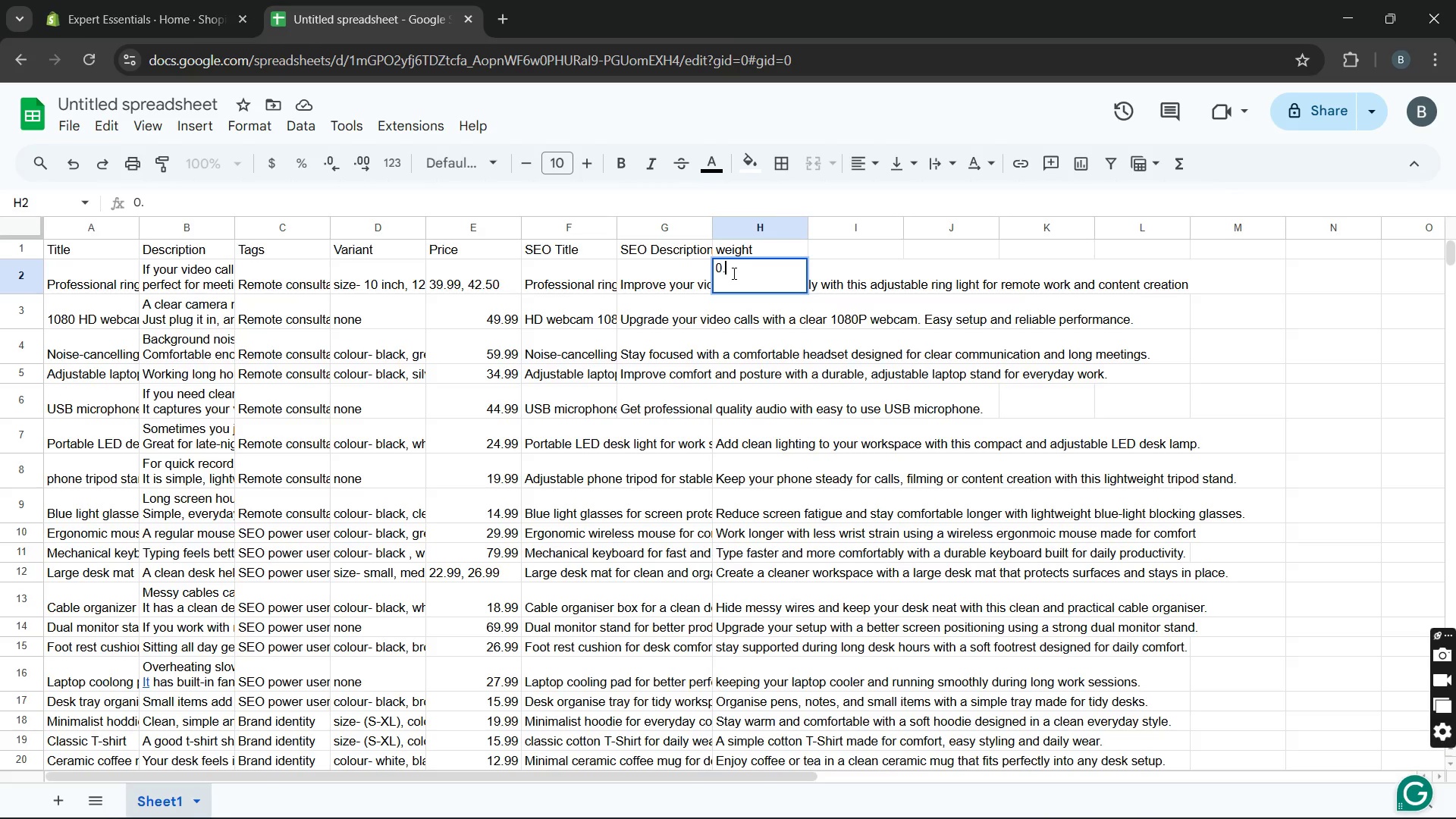 
key(8)
 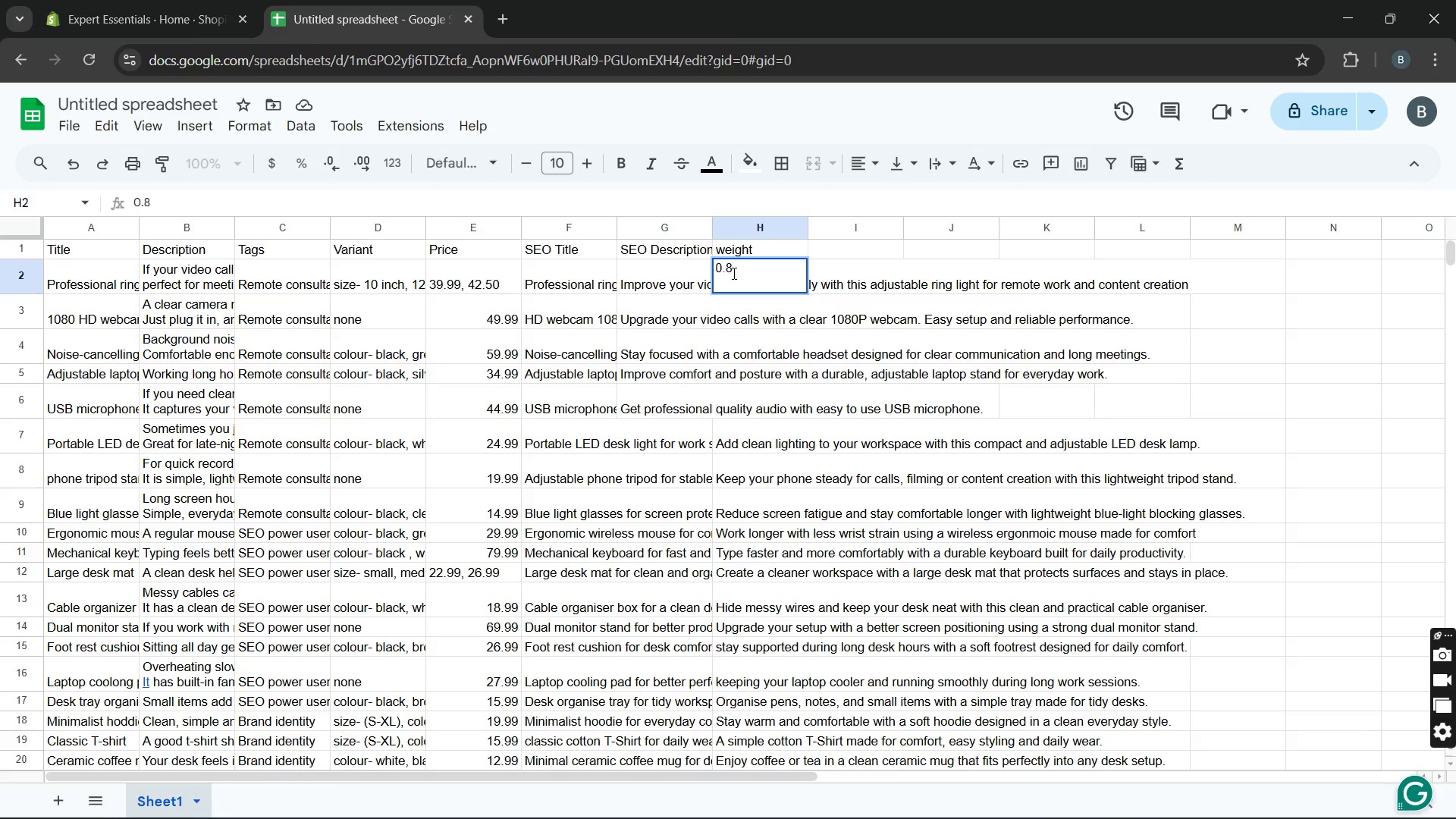 
key(Enter)
 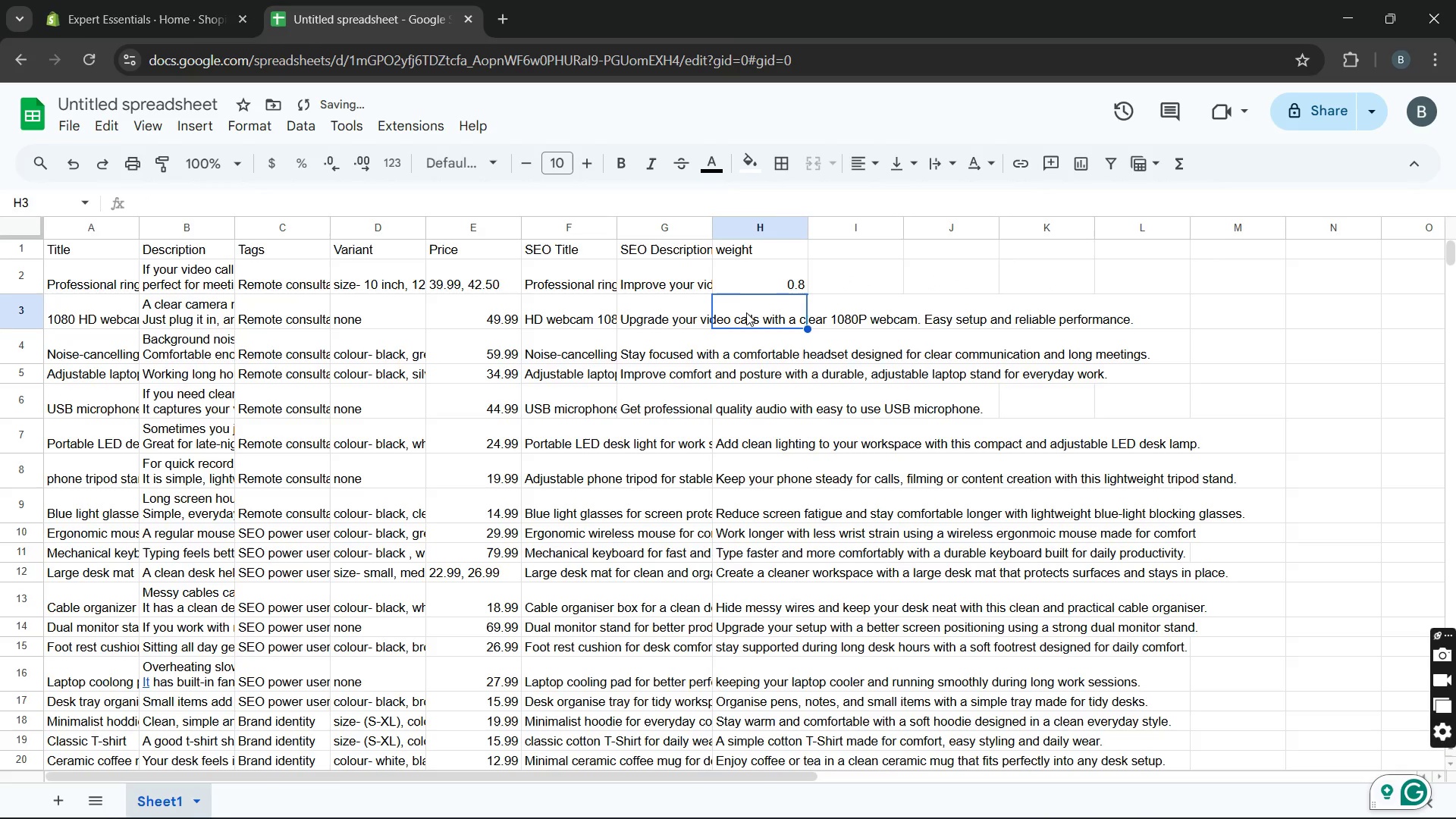 
double_click([746, 313])
 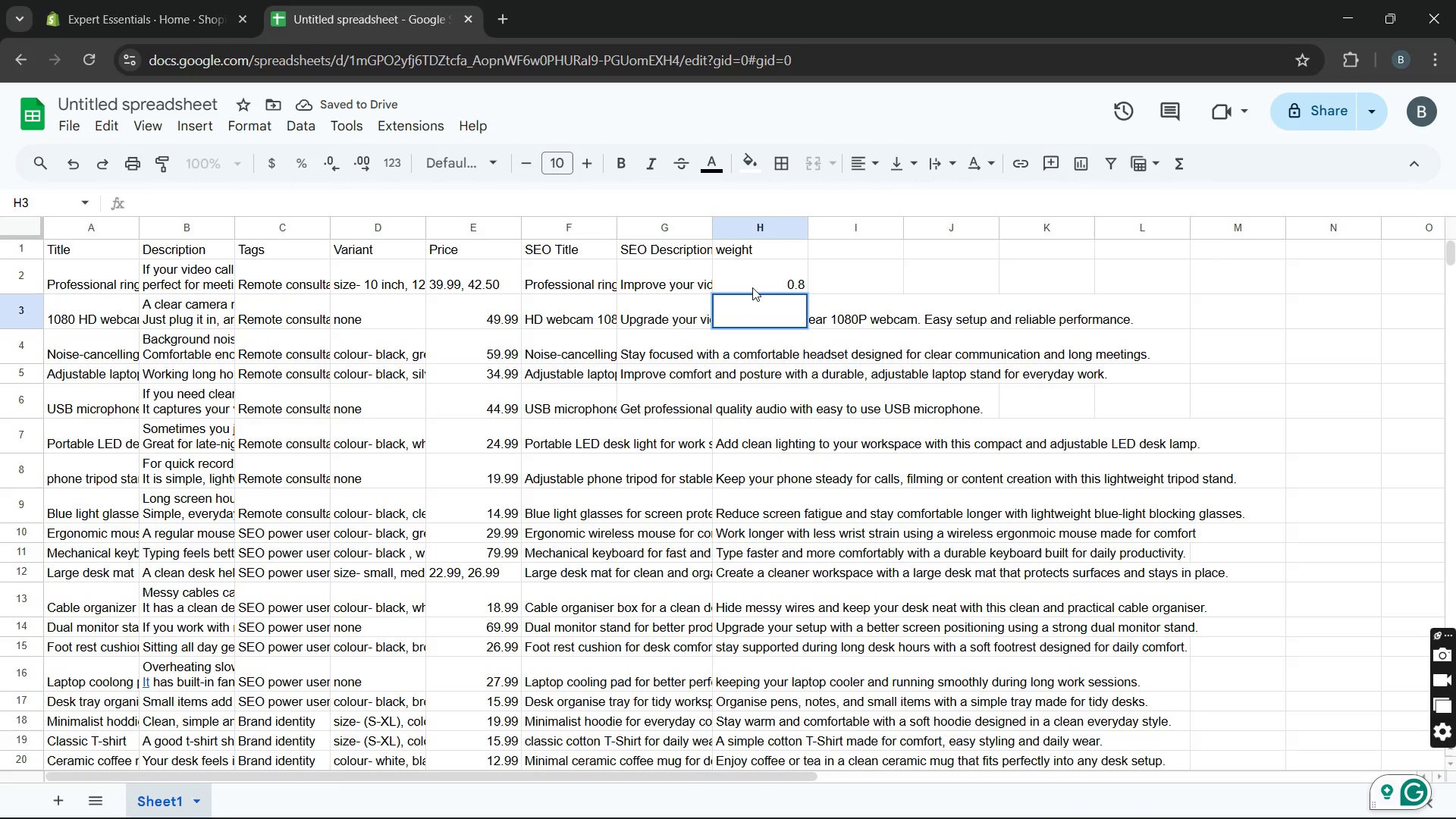 
double_click([755, 285])
 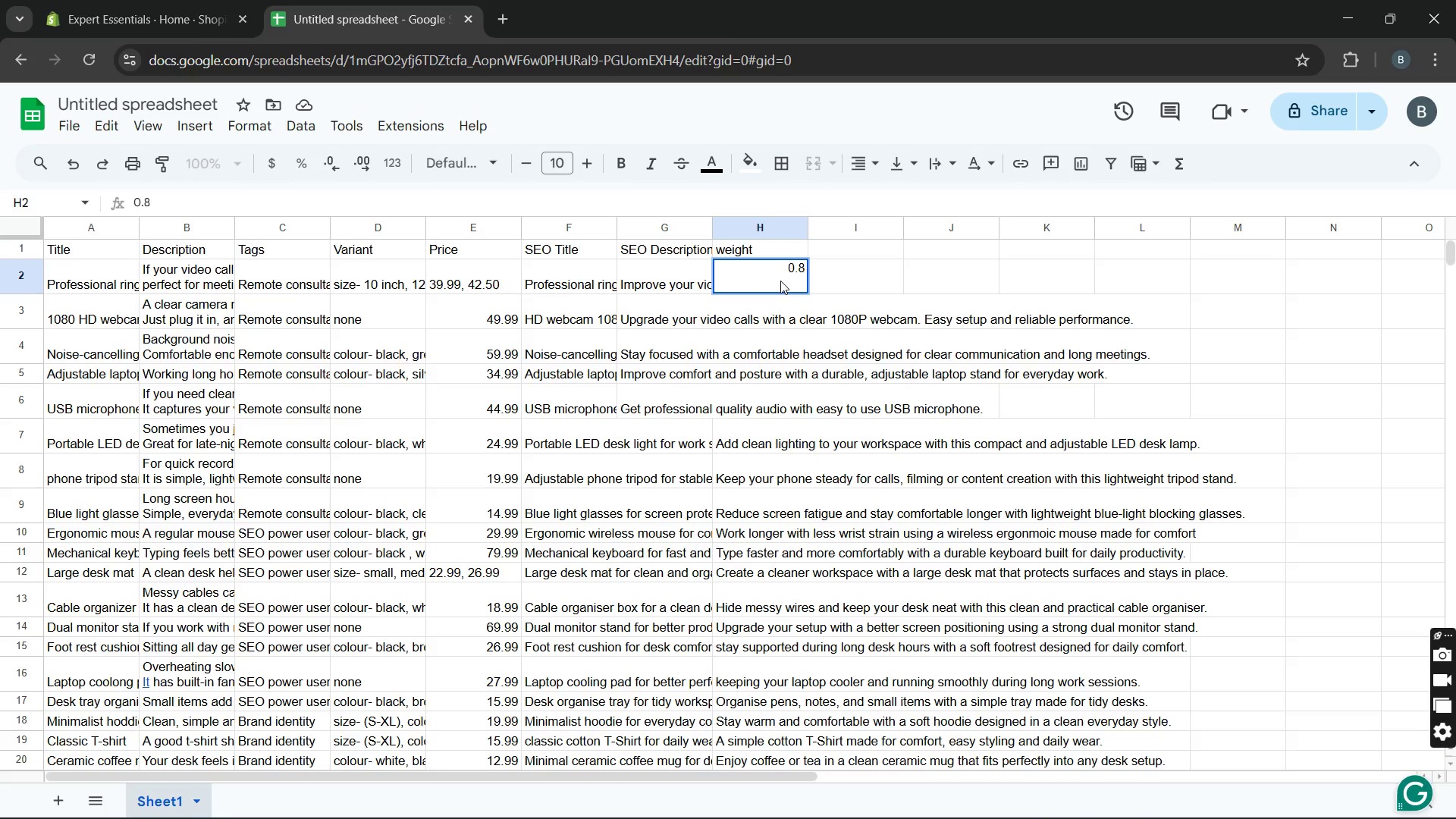 
key(Comma)
 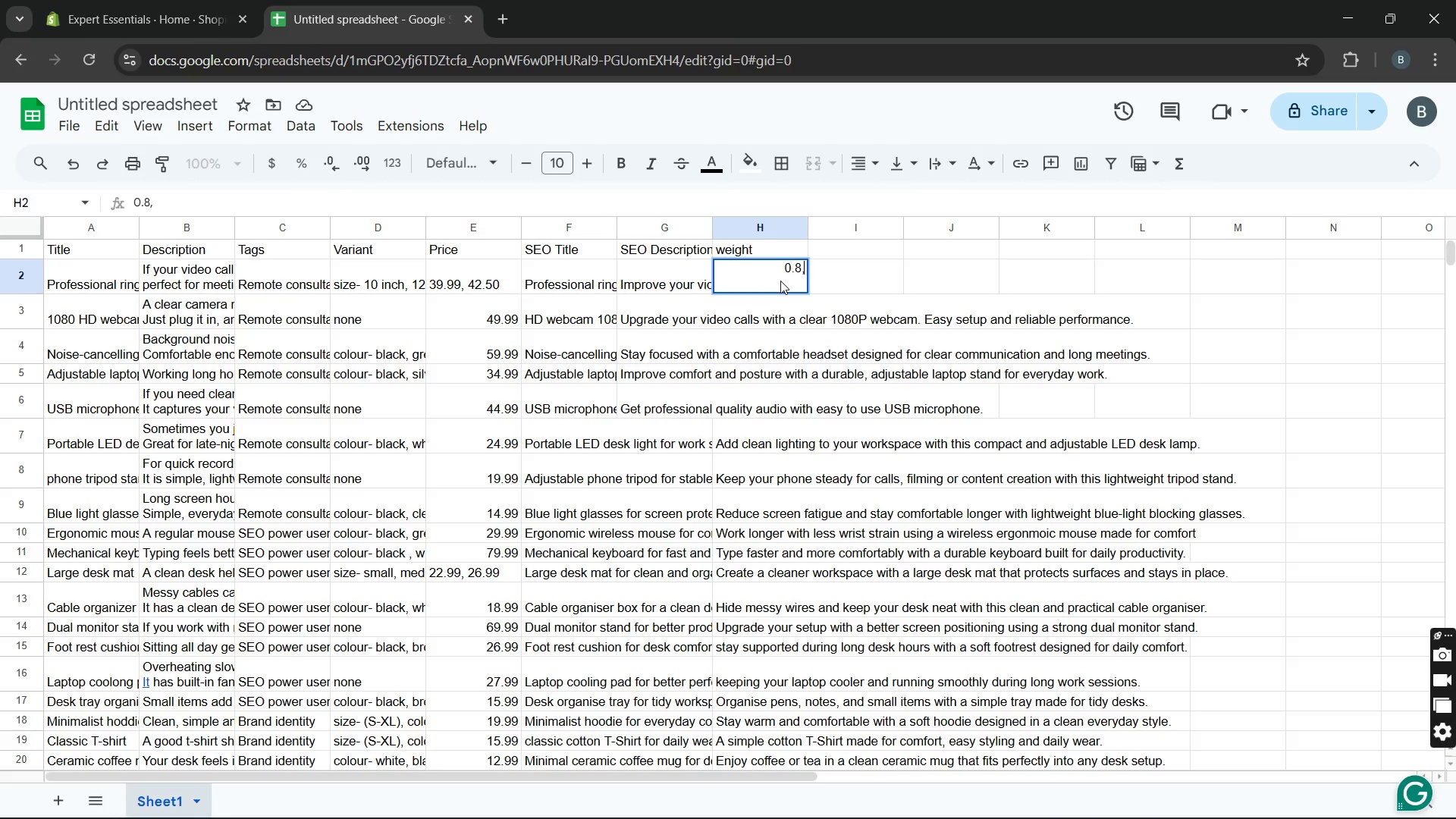 
key(Space)
 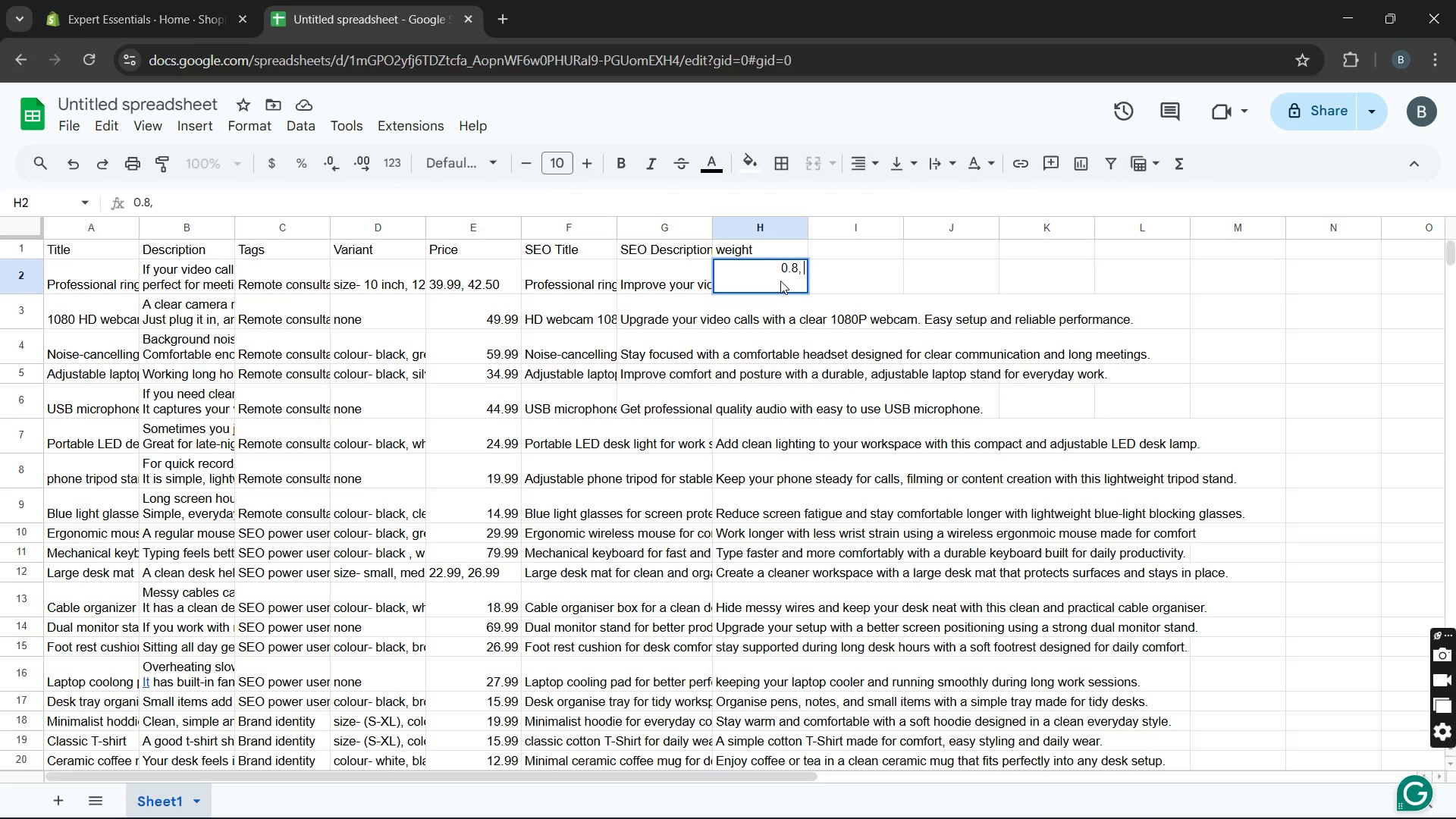 
key(1)
 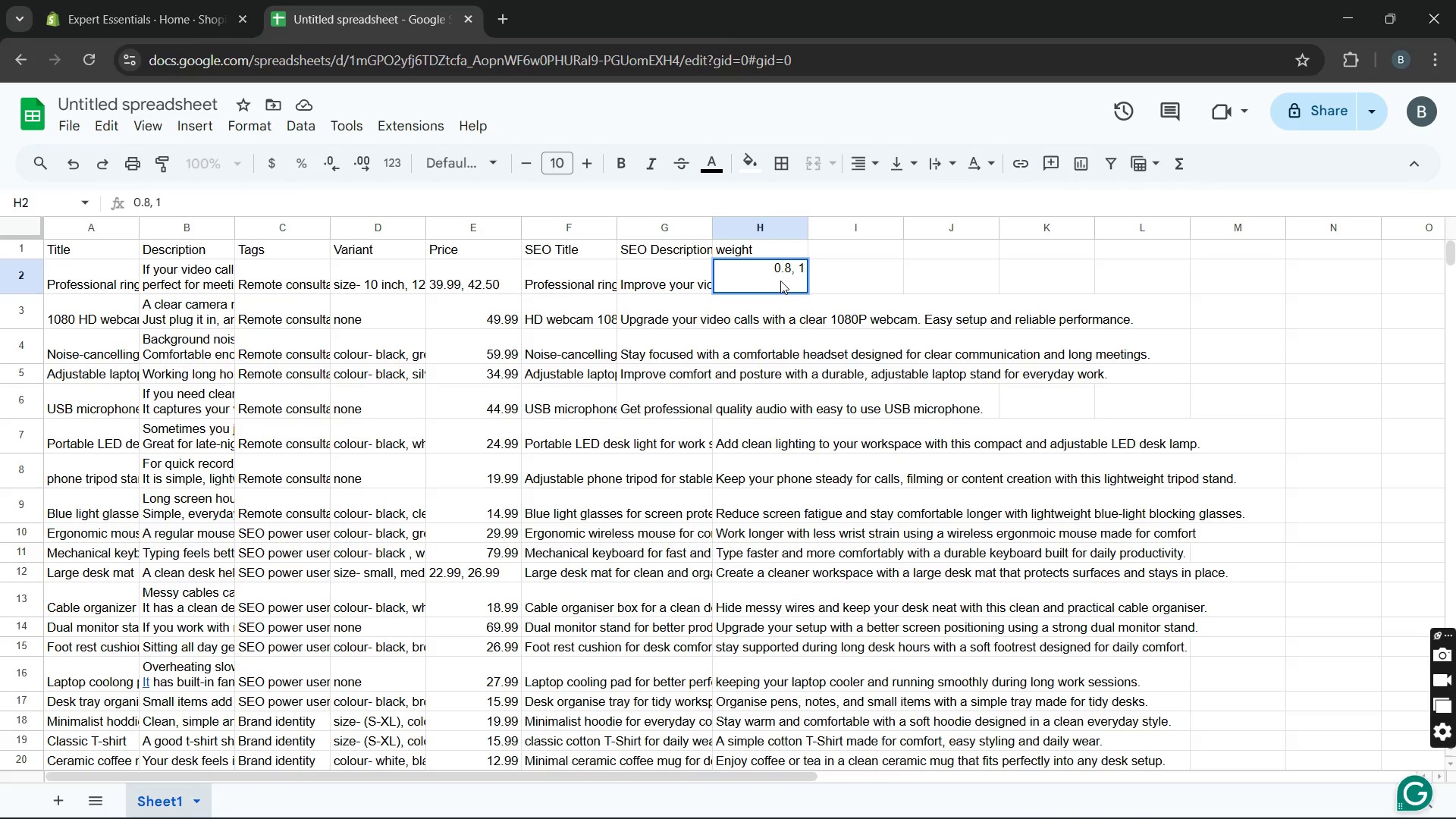 
key(Period)
 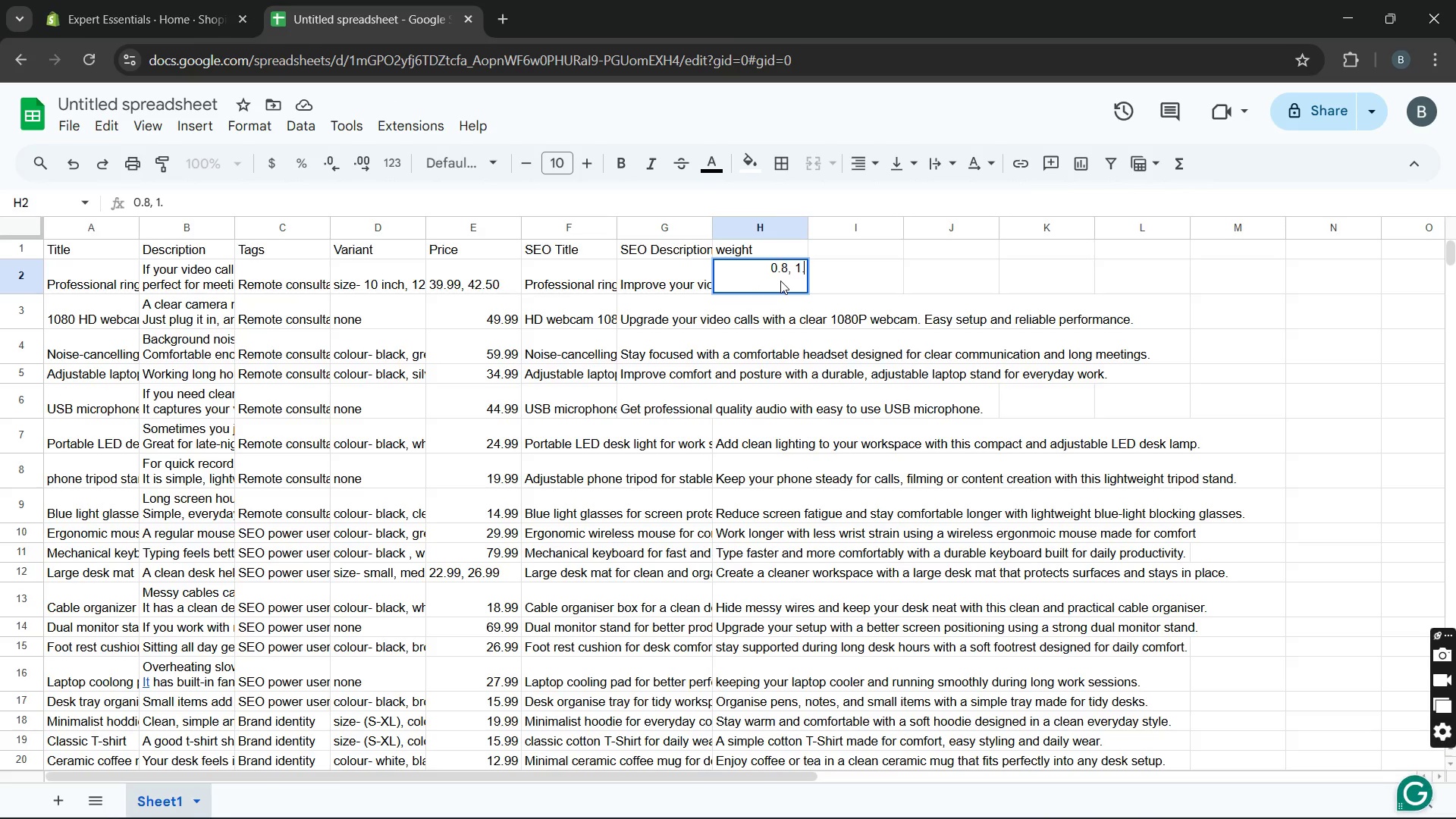 
key(2)
 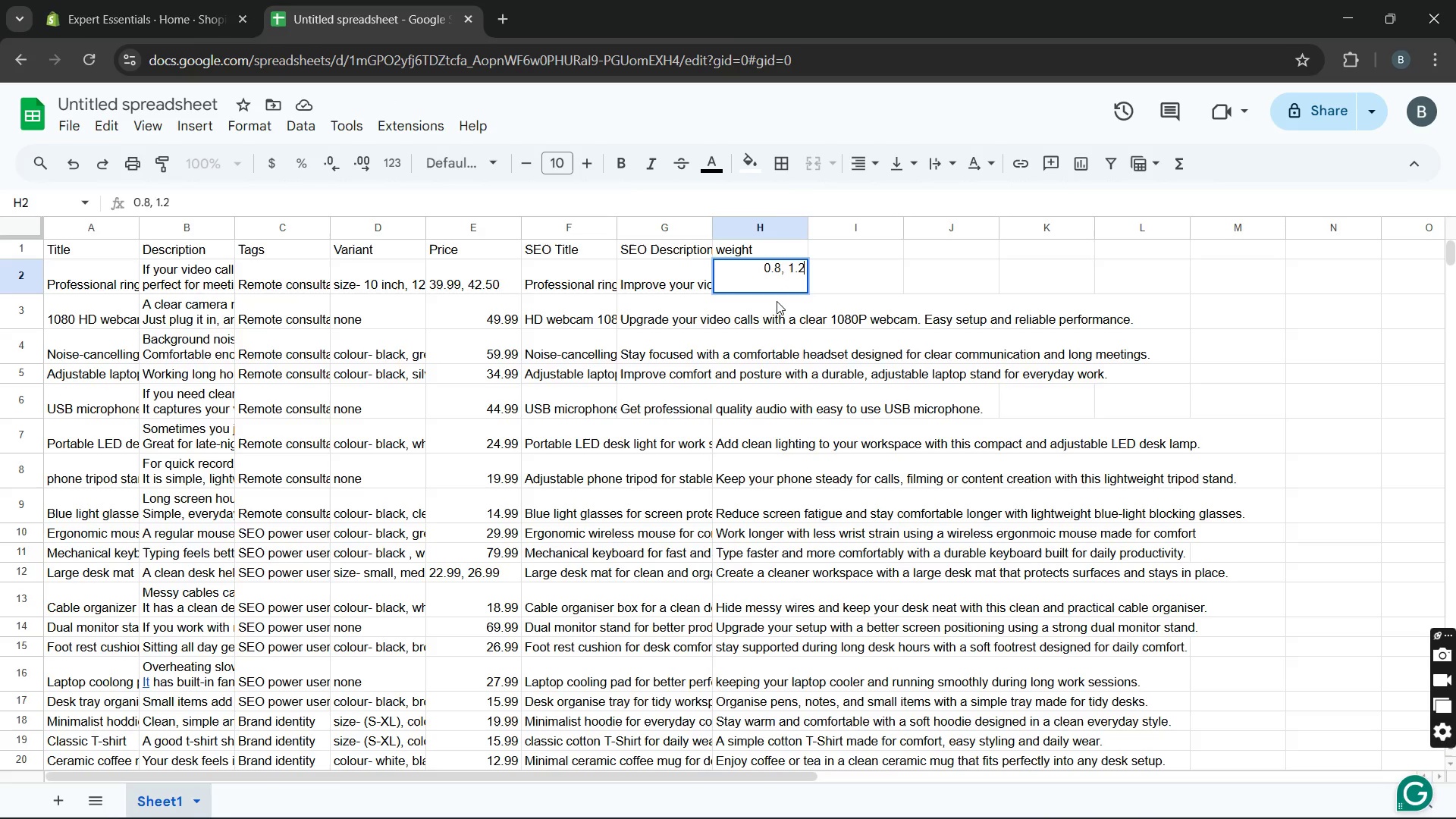 
double_click([777, 301])
 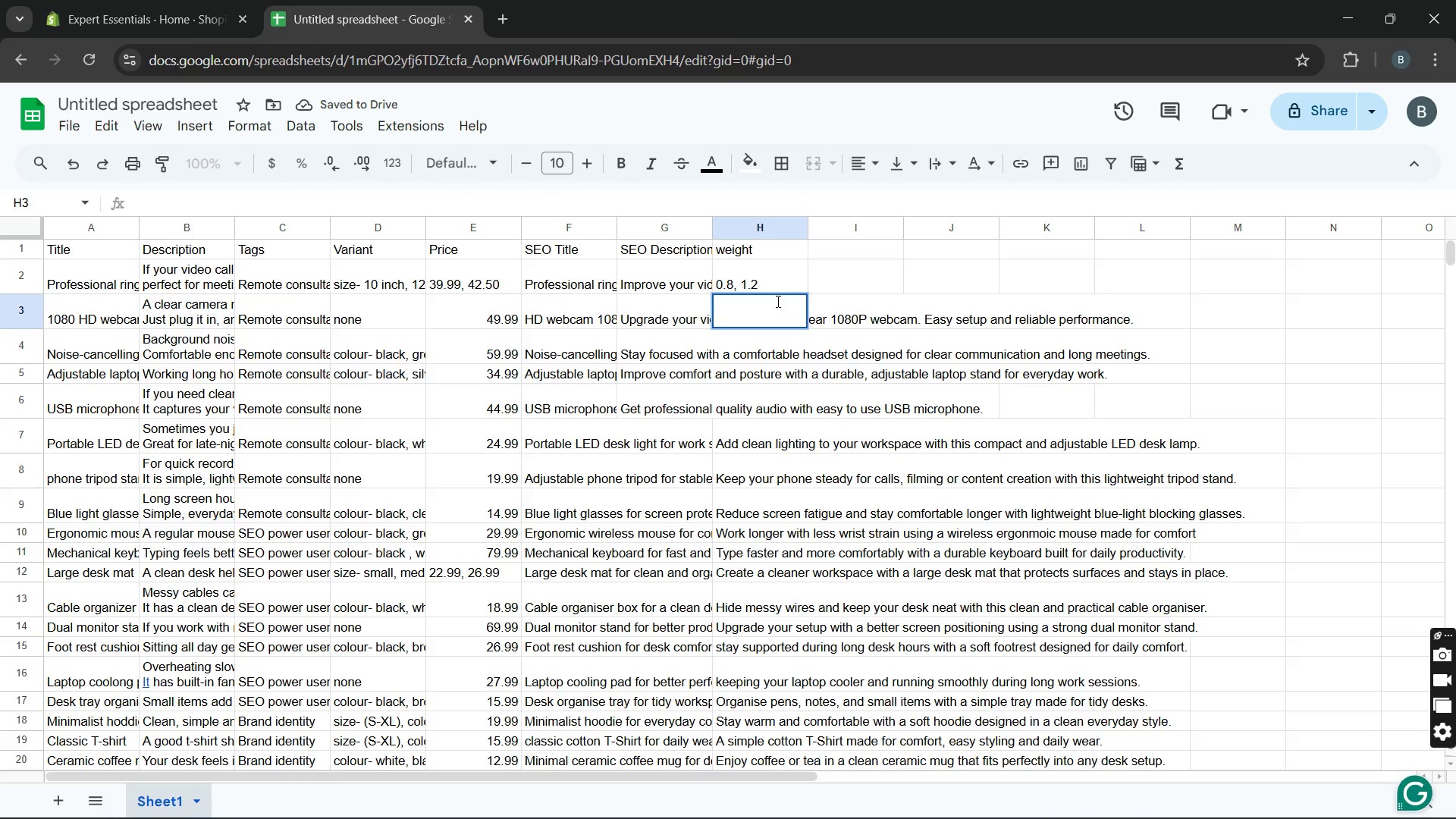 
wait(8.11)
 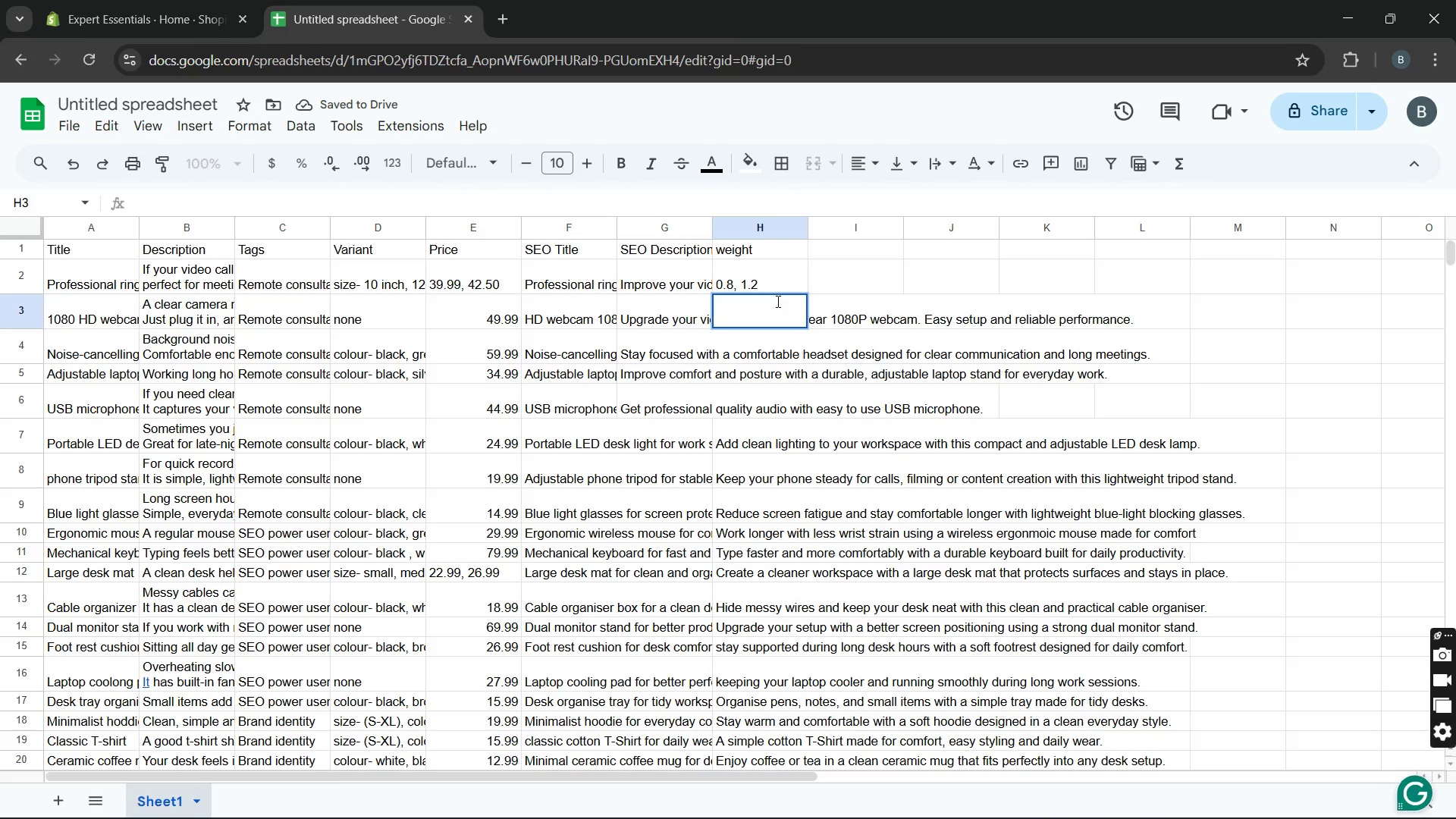 
key(0)
 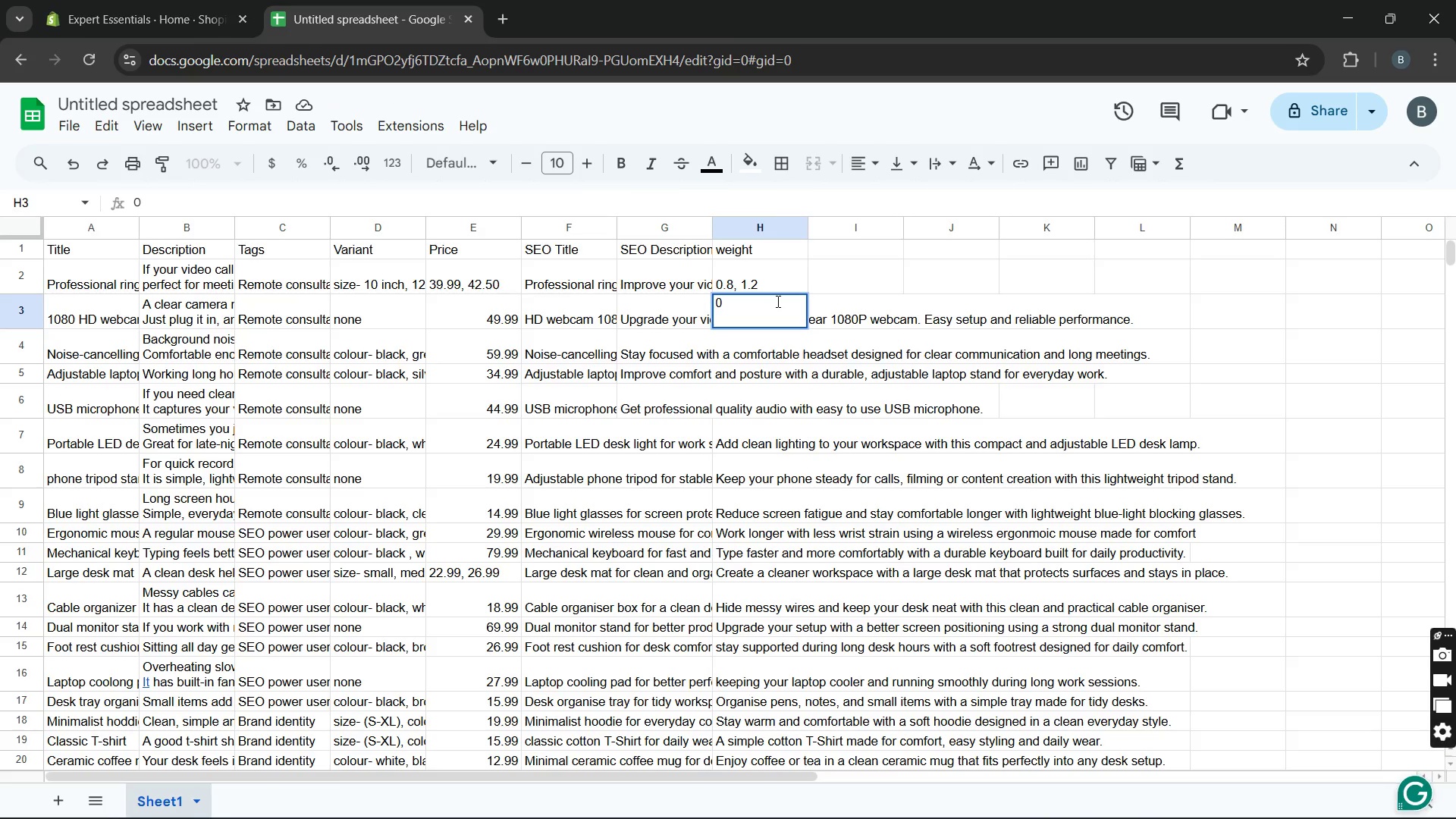 
key(Period)
 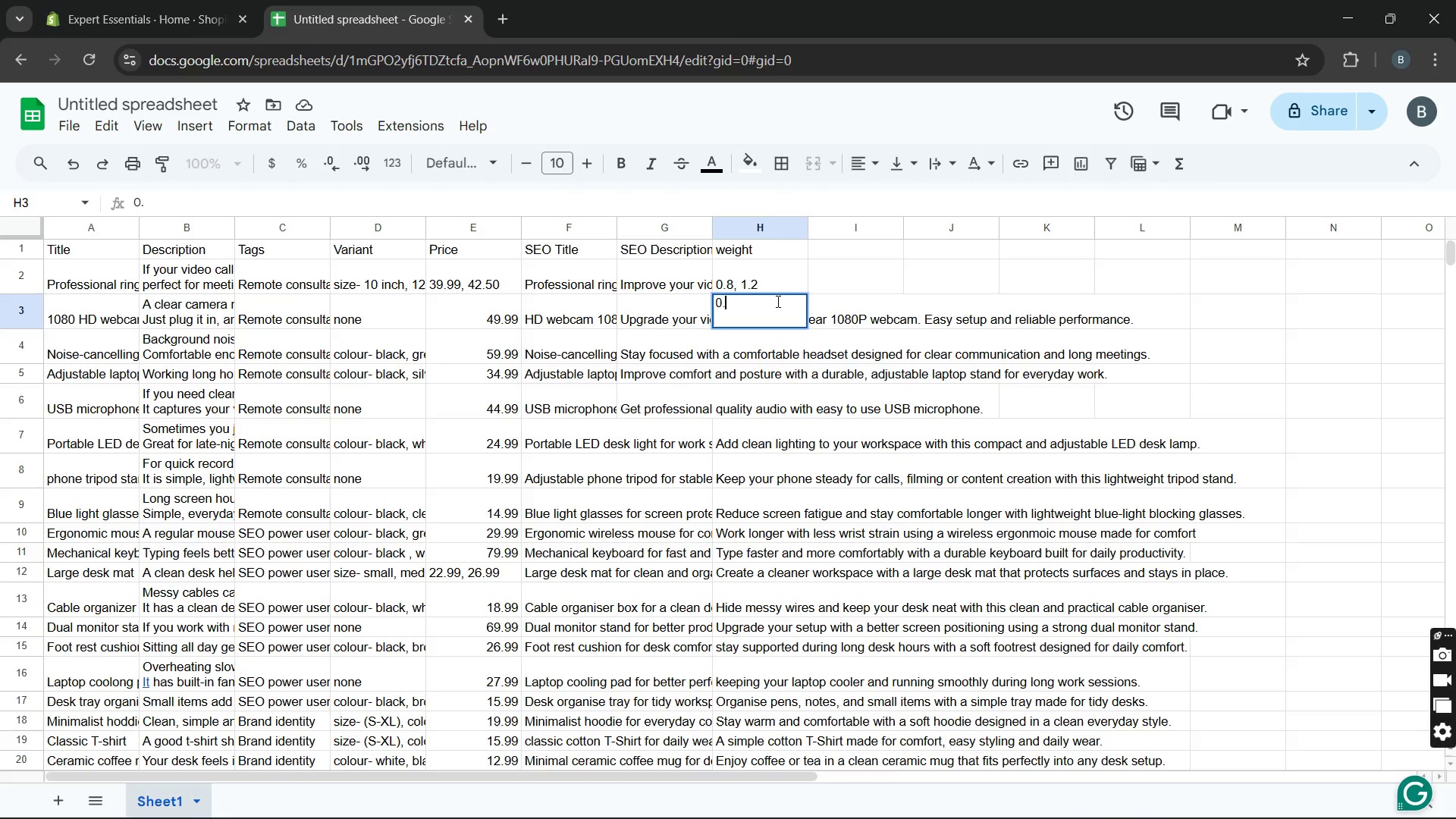 
key(2)
 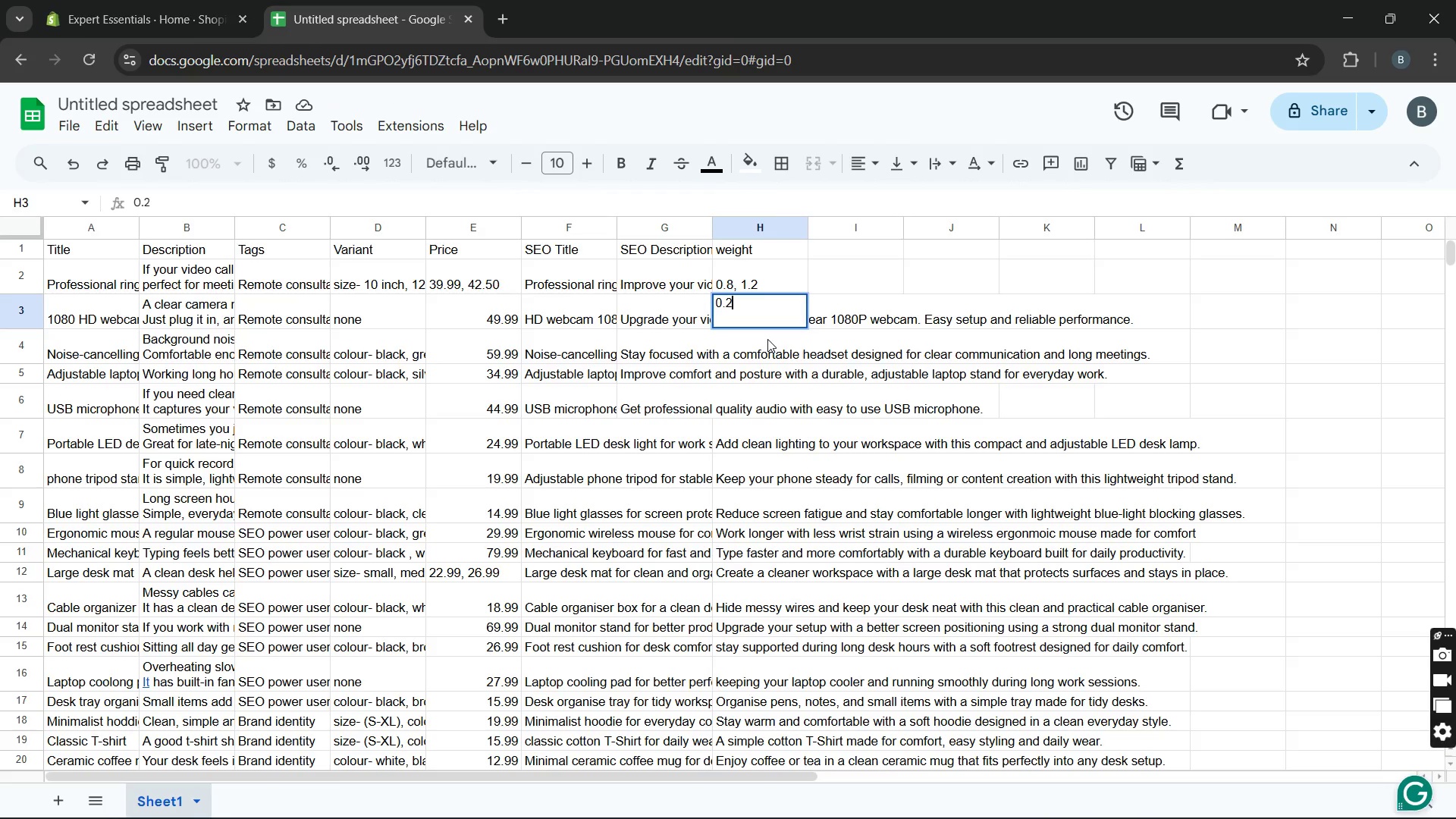 
double_click([767, 339])
 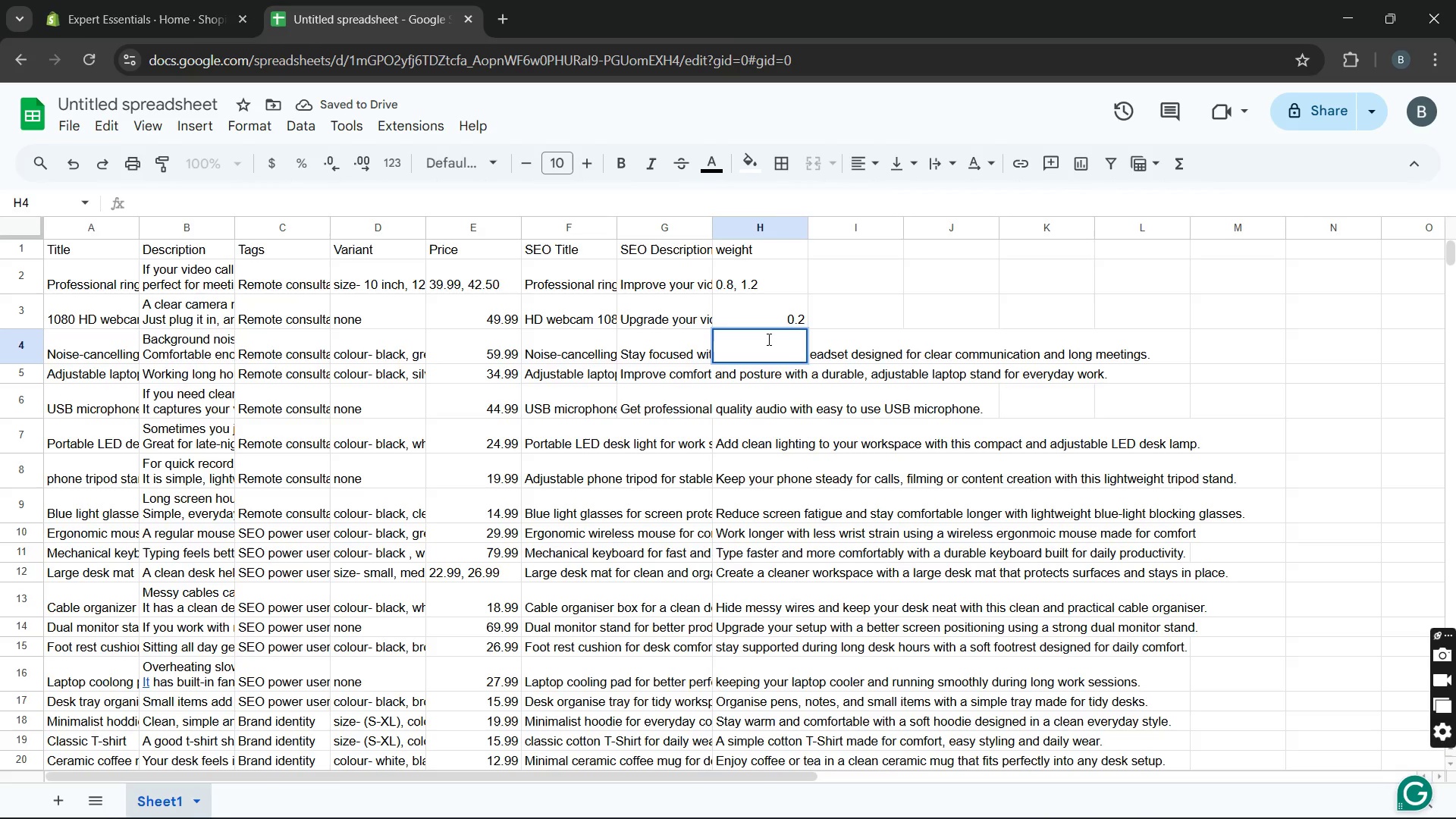 
type(0.35)
 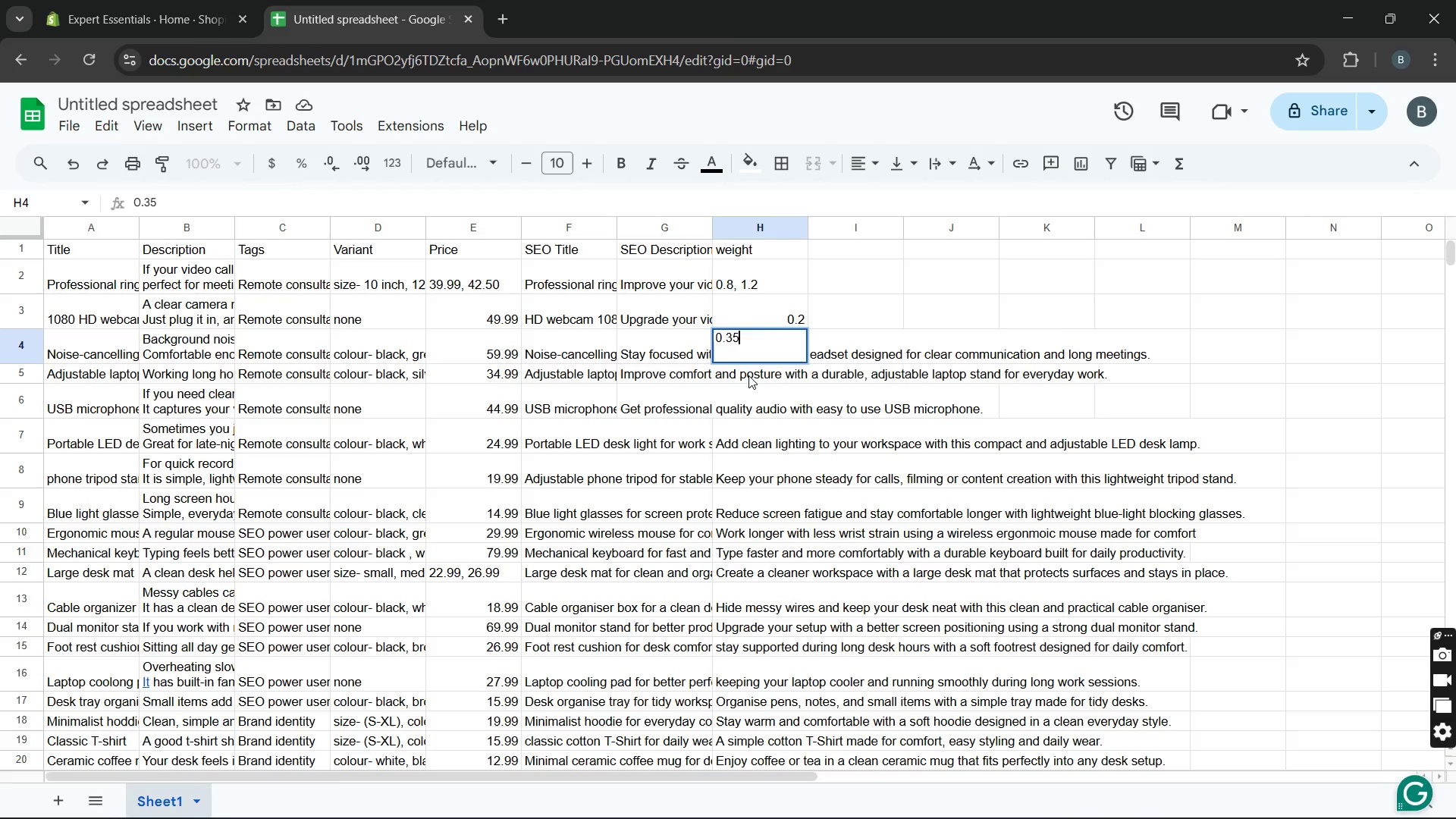 
left_click([748, 375])
 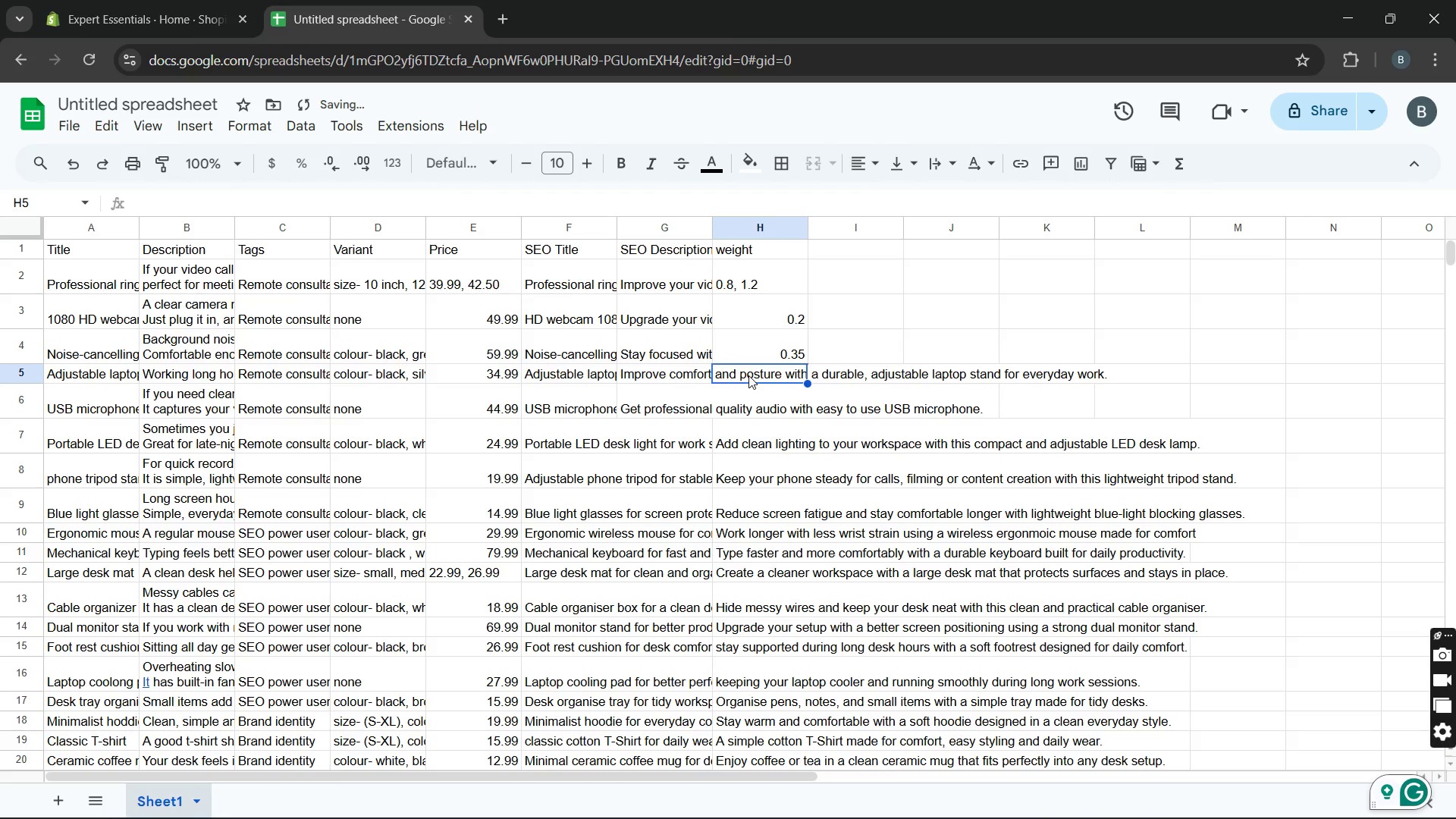 
double_click([748, 375])
 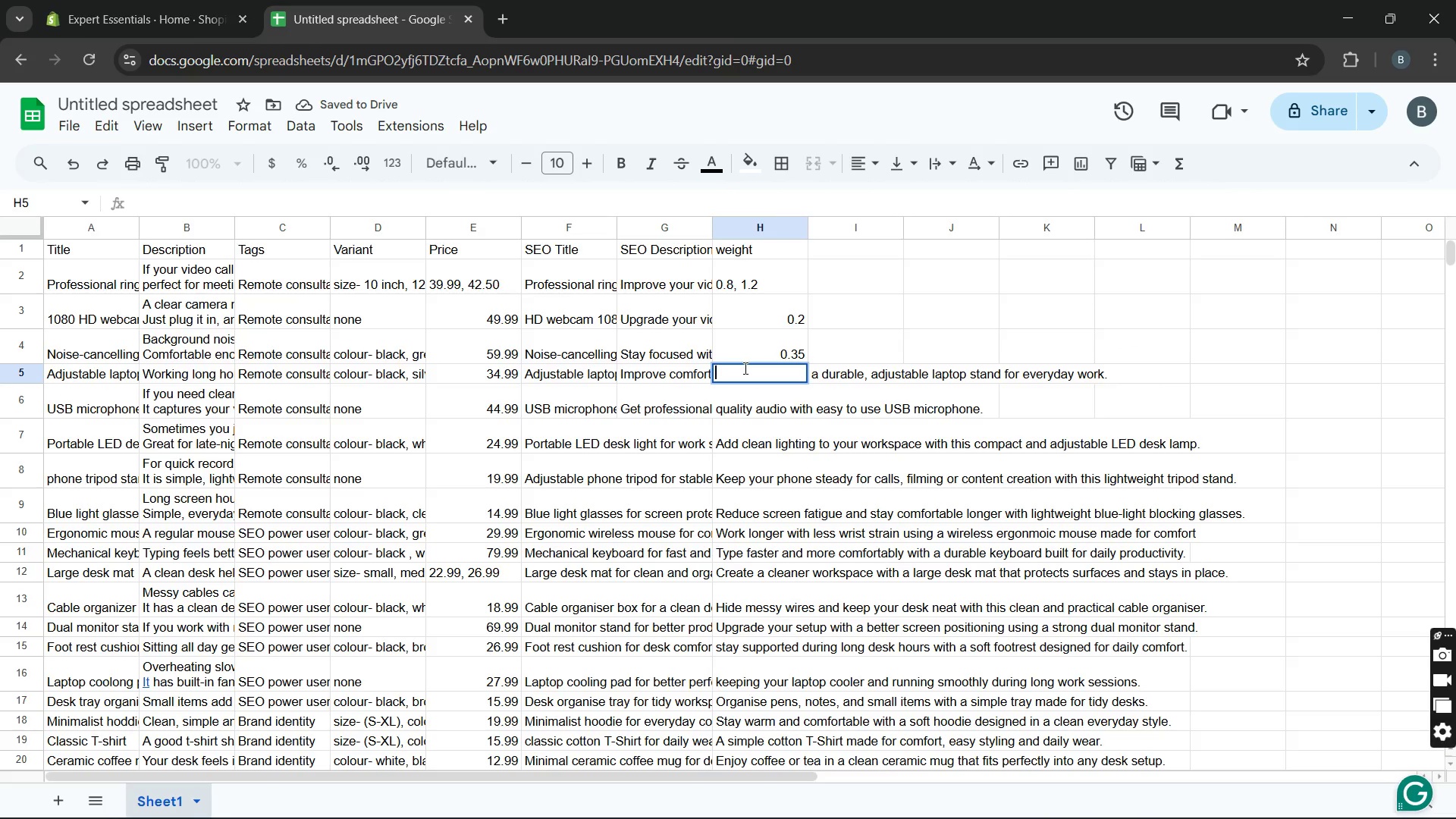 
key(0)
 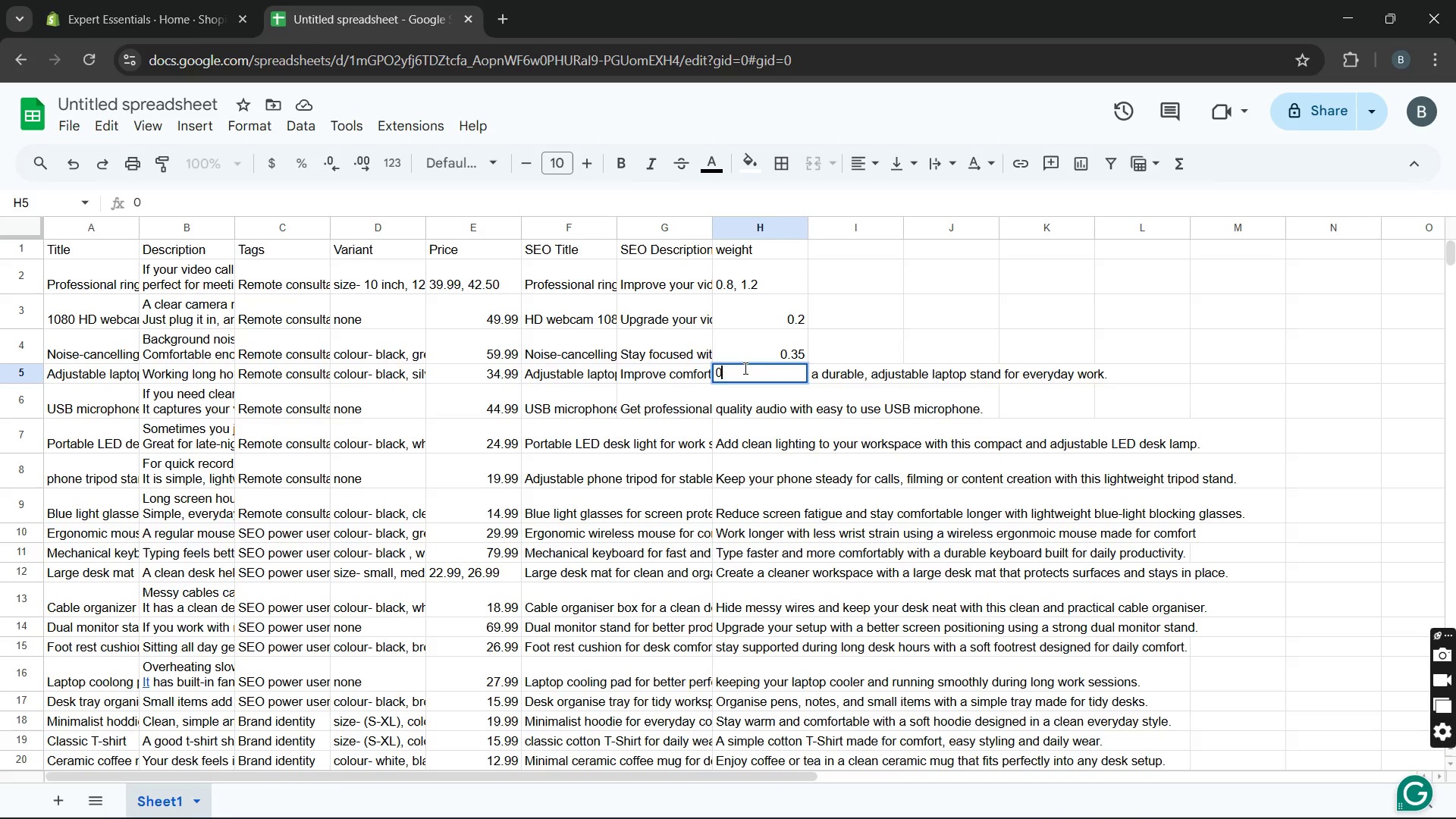 
key(Period)
 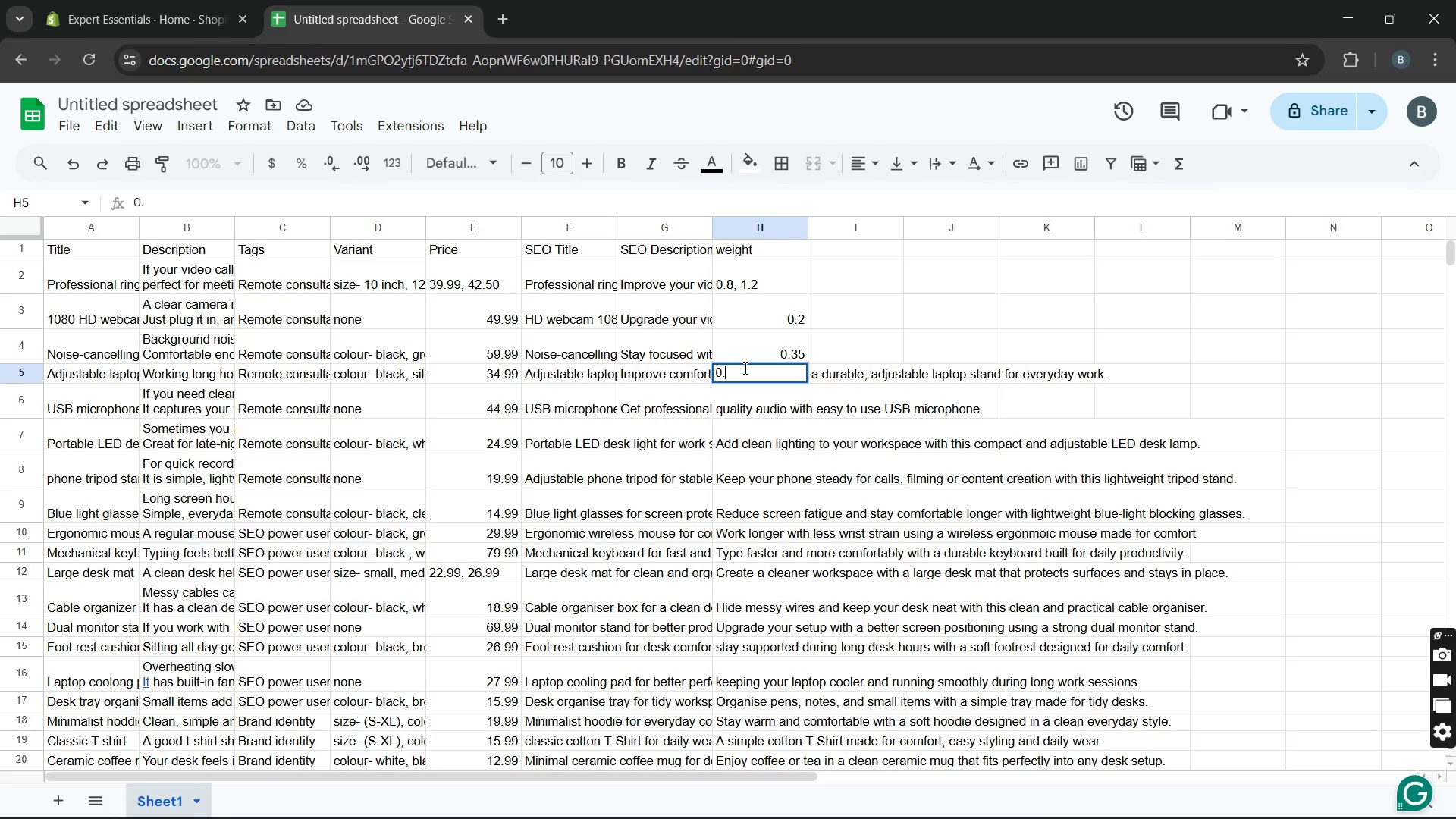 
key(9)
 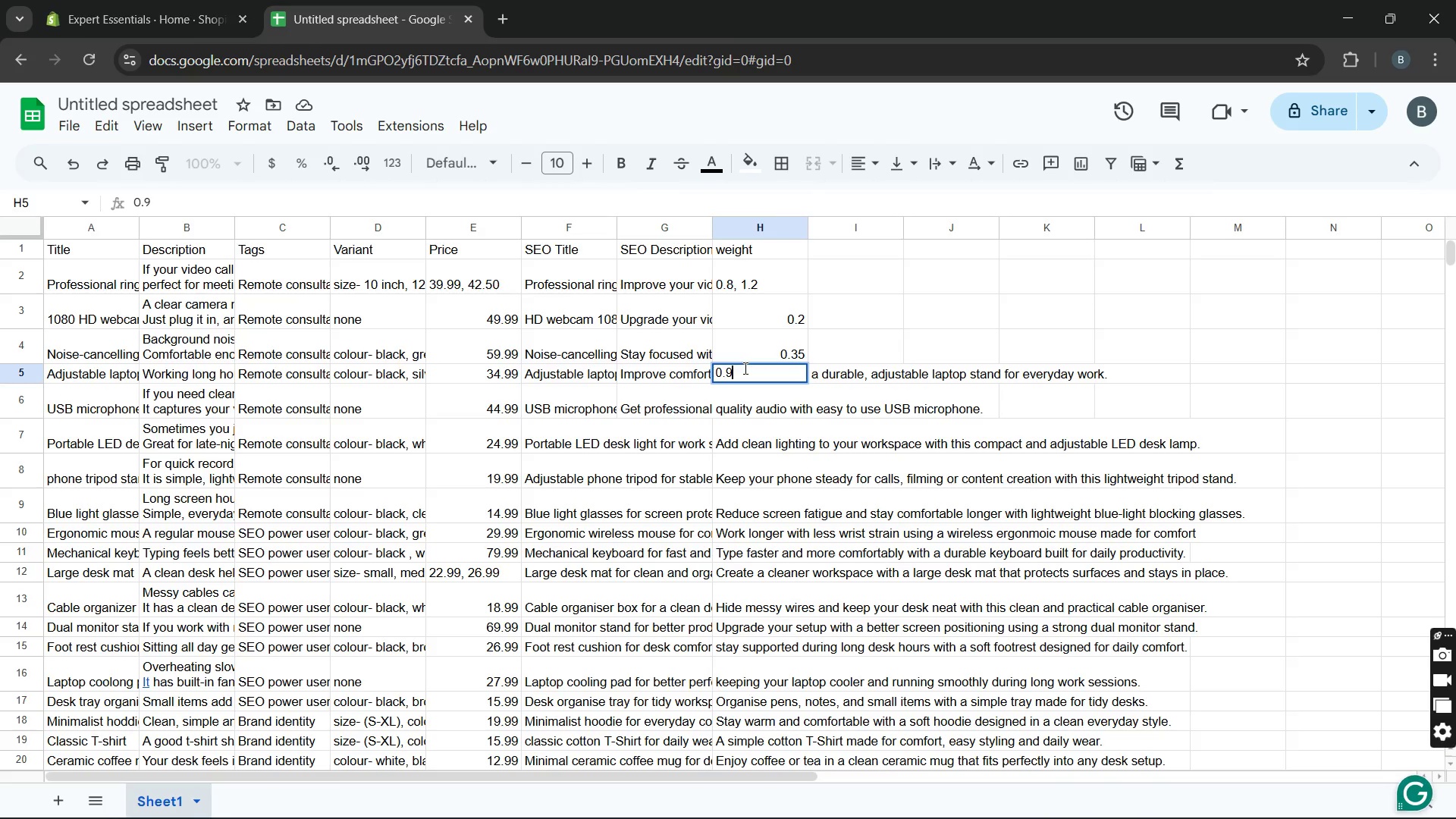 
key(Enter)
 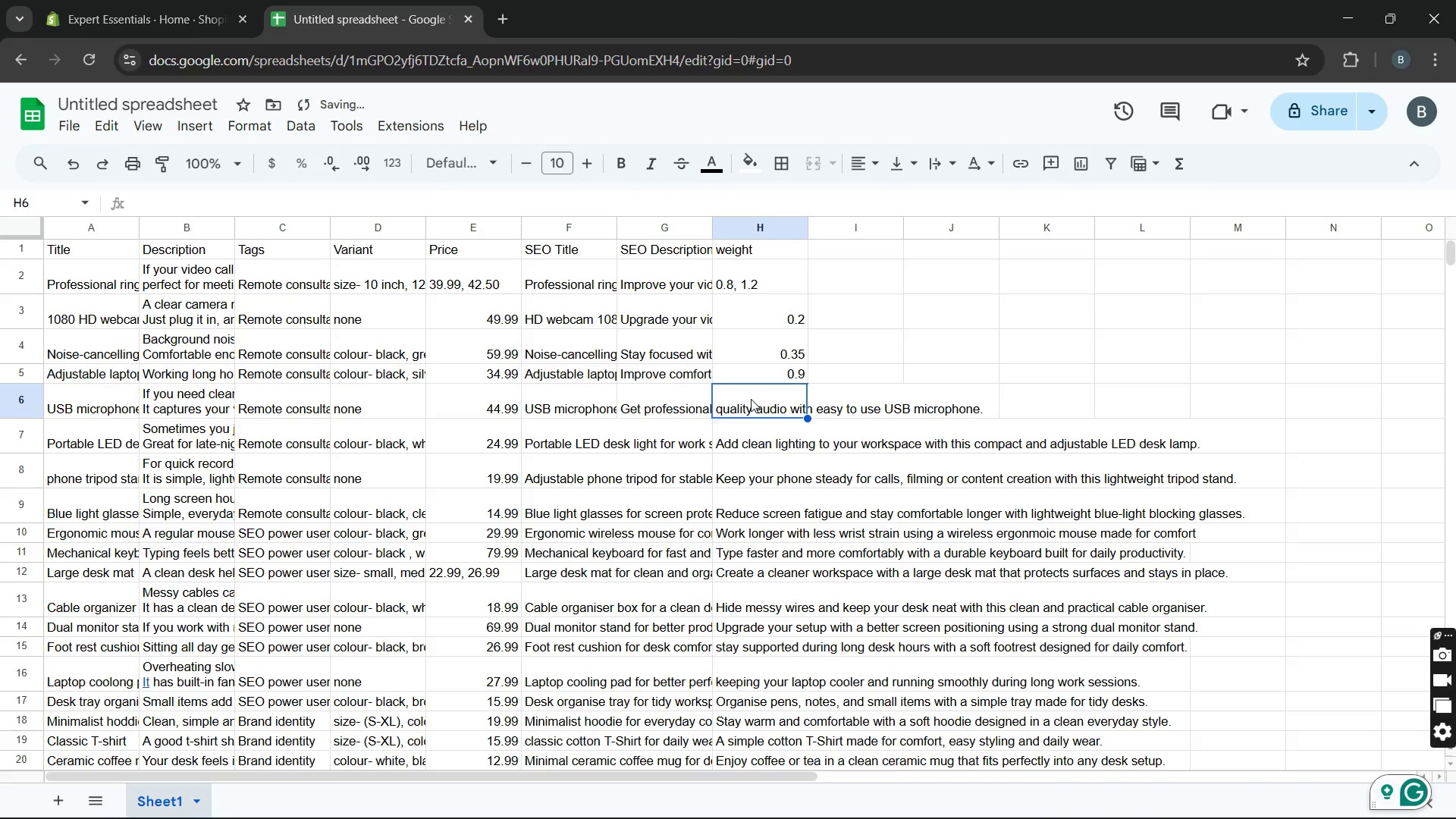 
double_click([751, 399])
 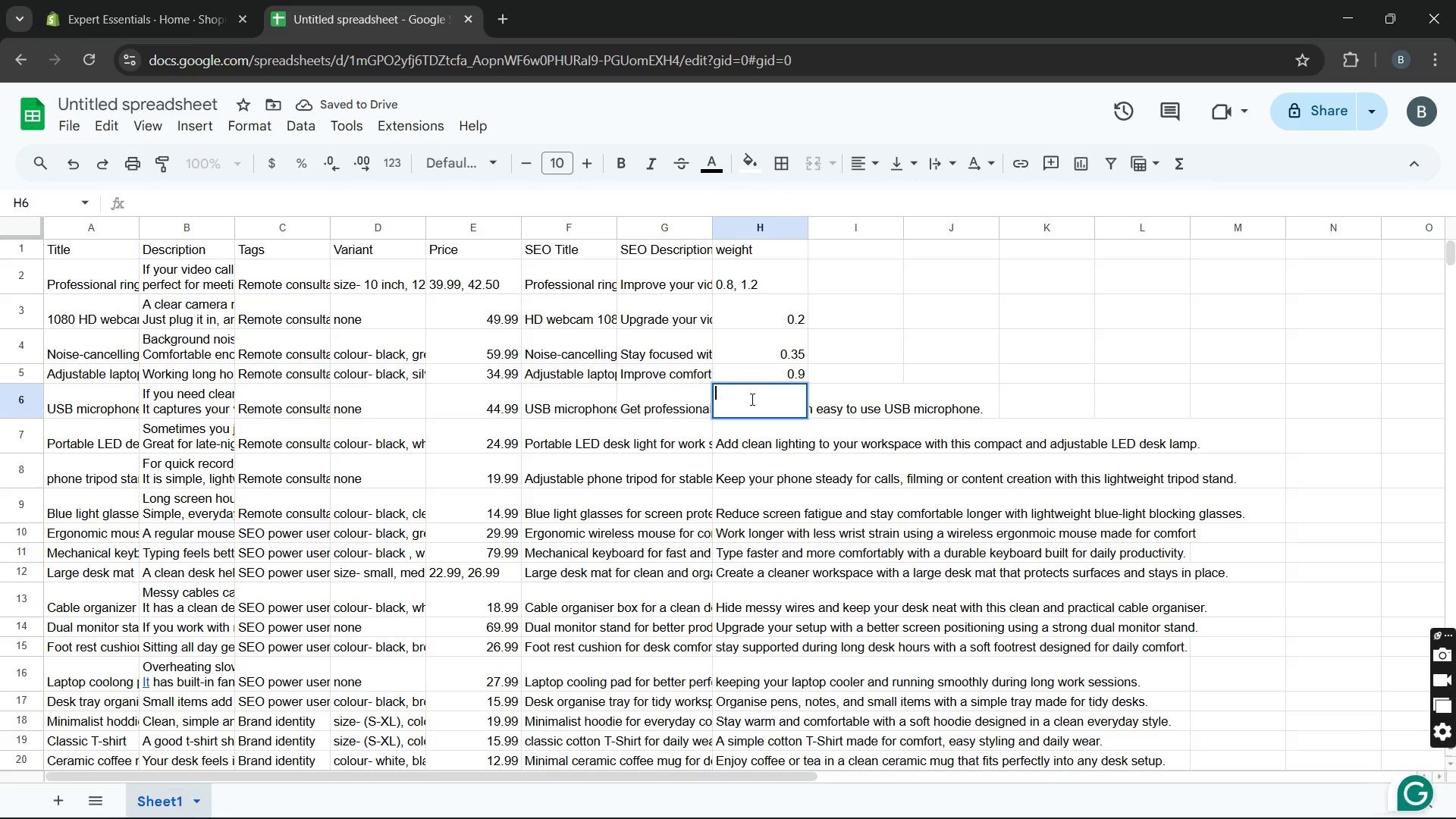 
key(0)
 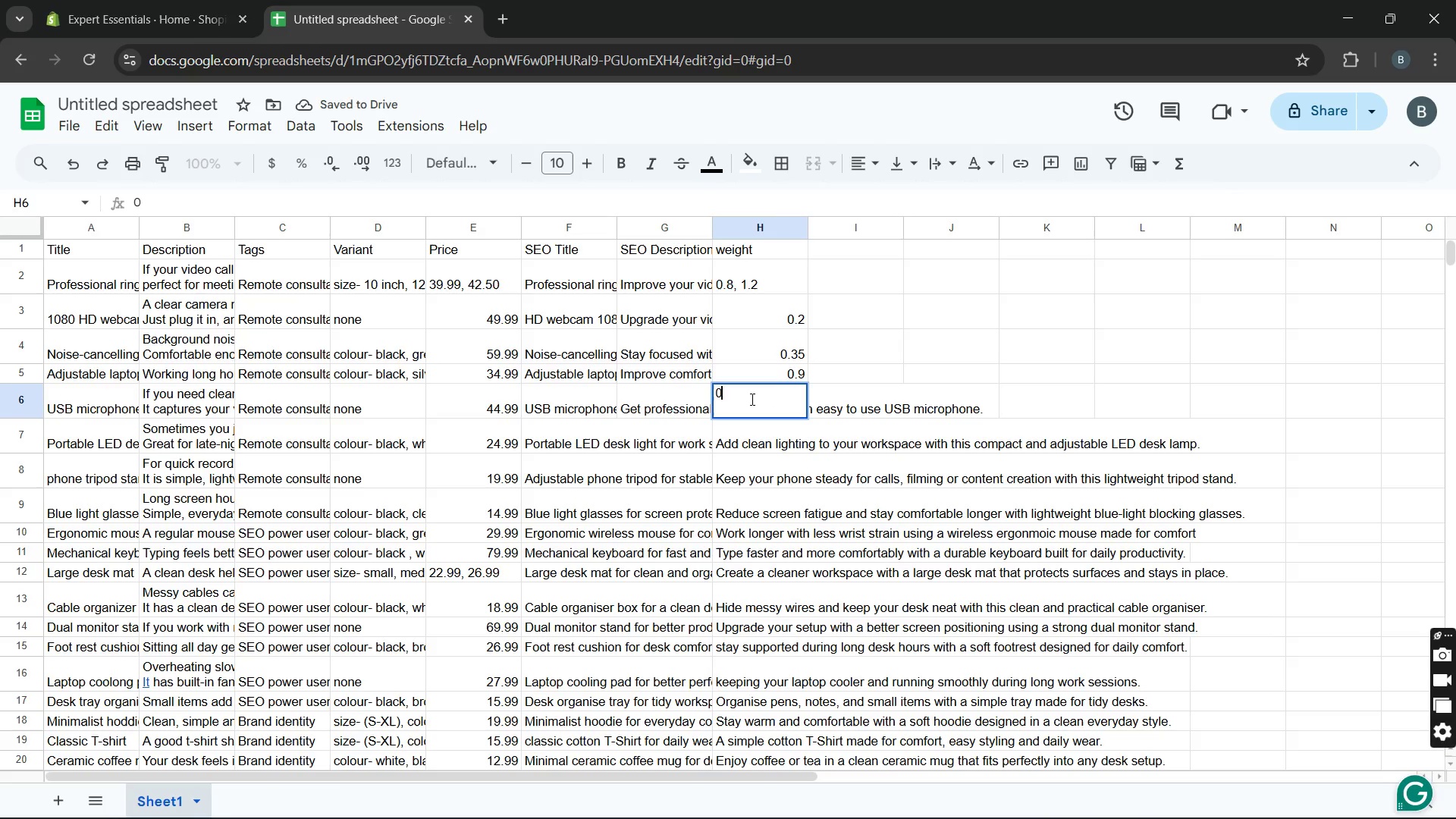 
key(Period)
 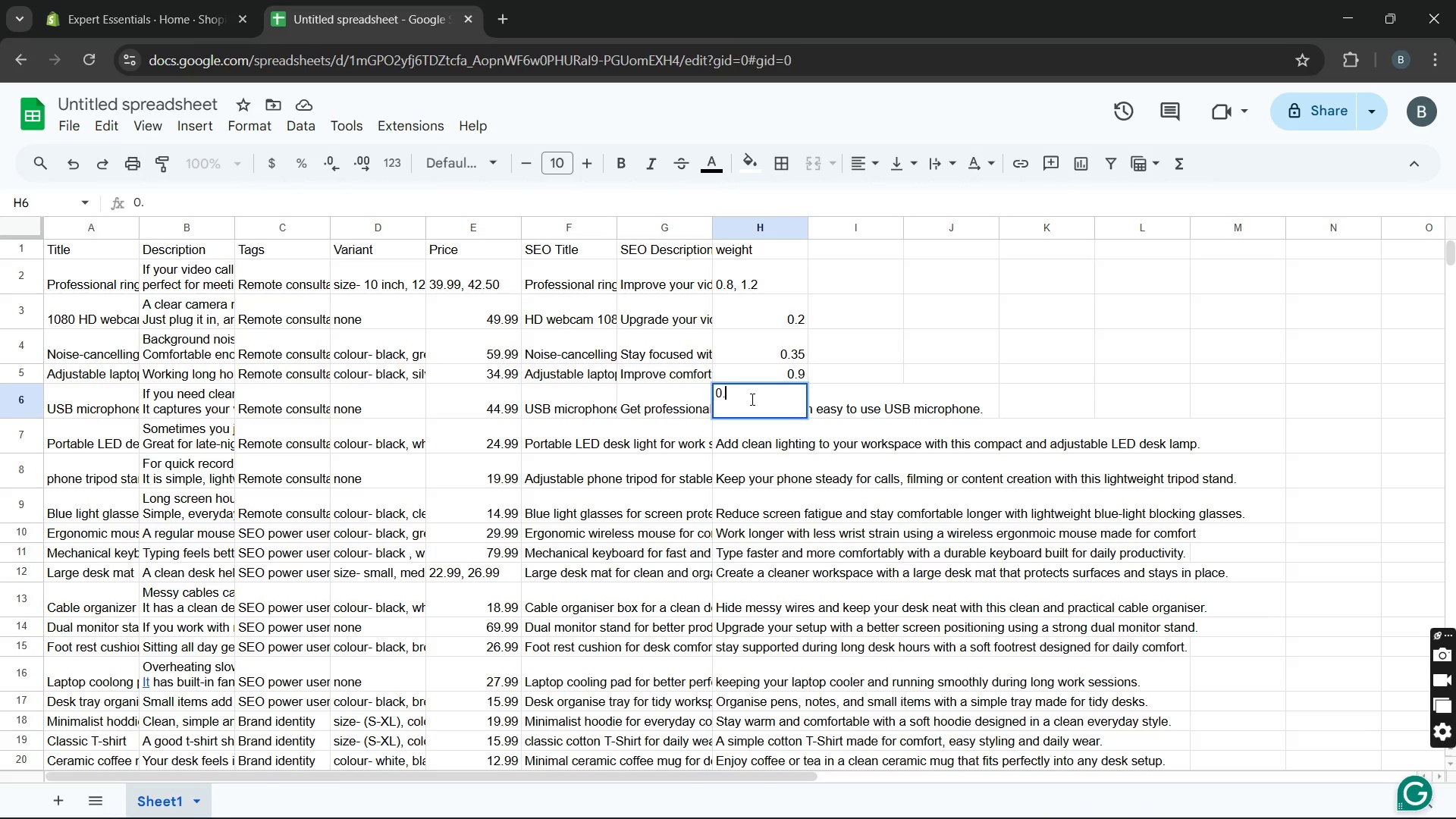 
key(5)
 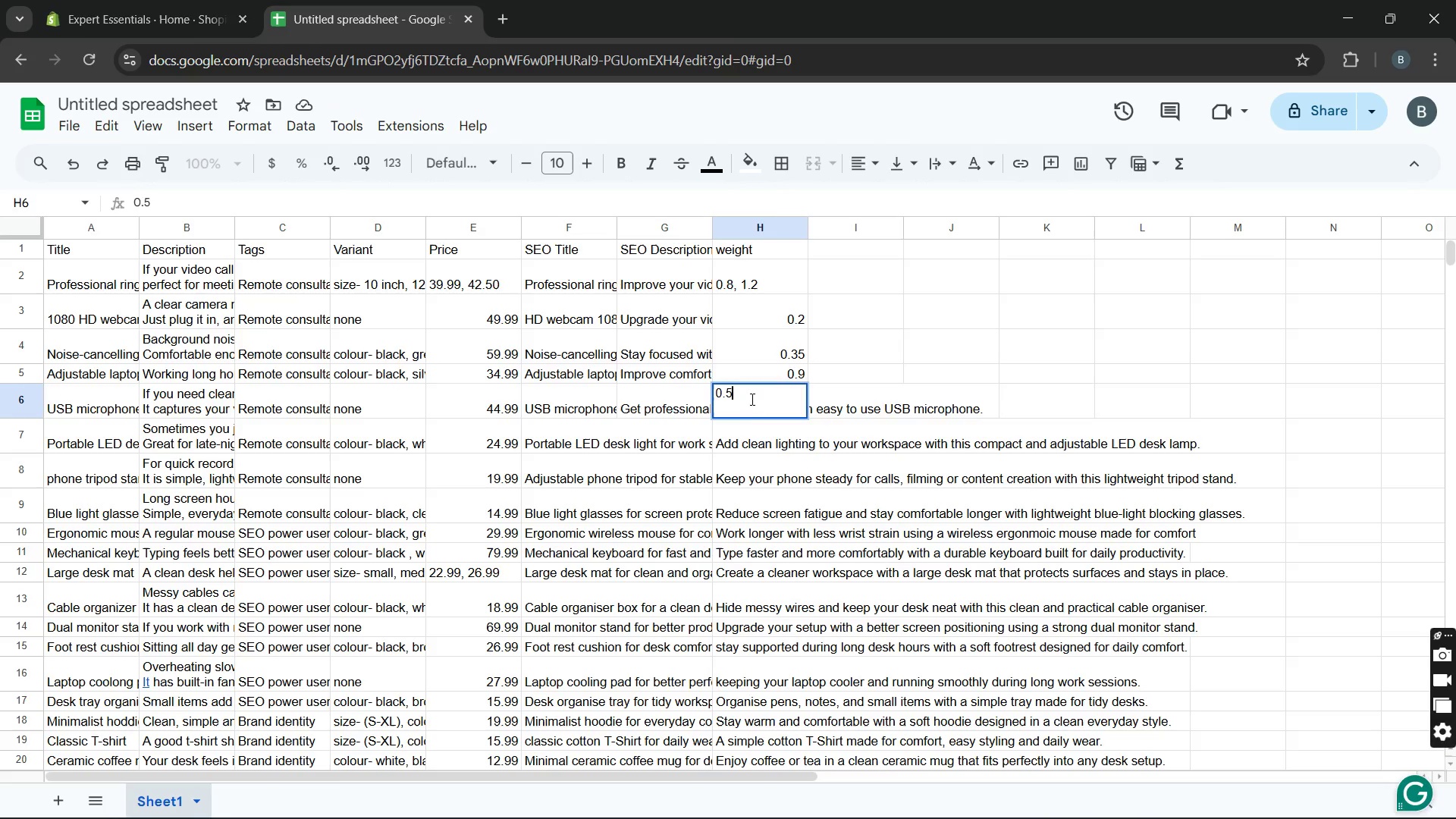 
key(Enter)
 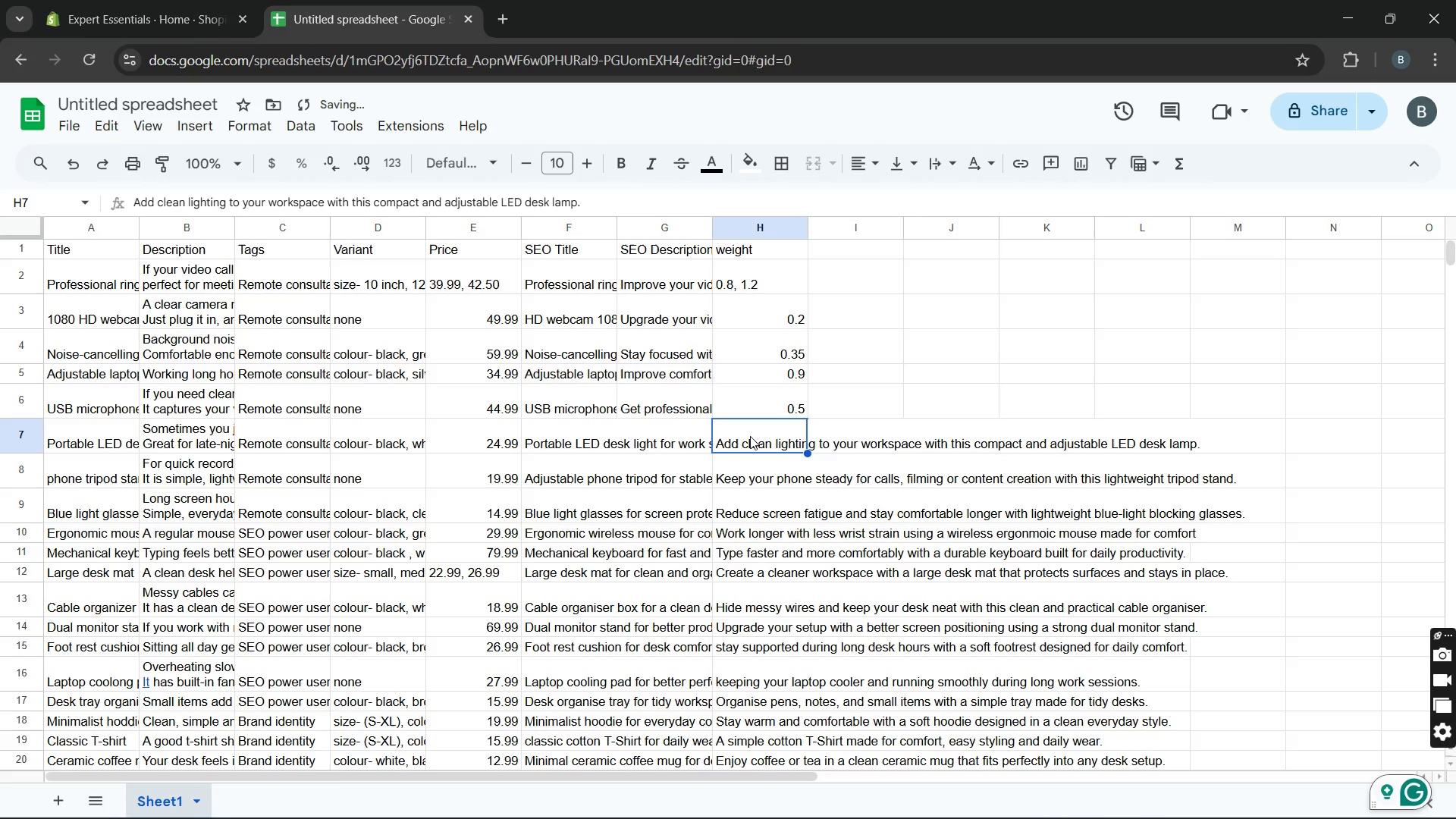 
double_click([750, 436])
 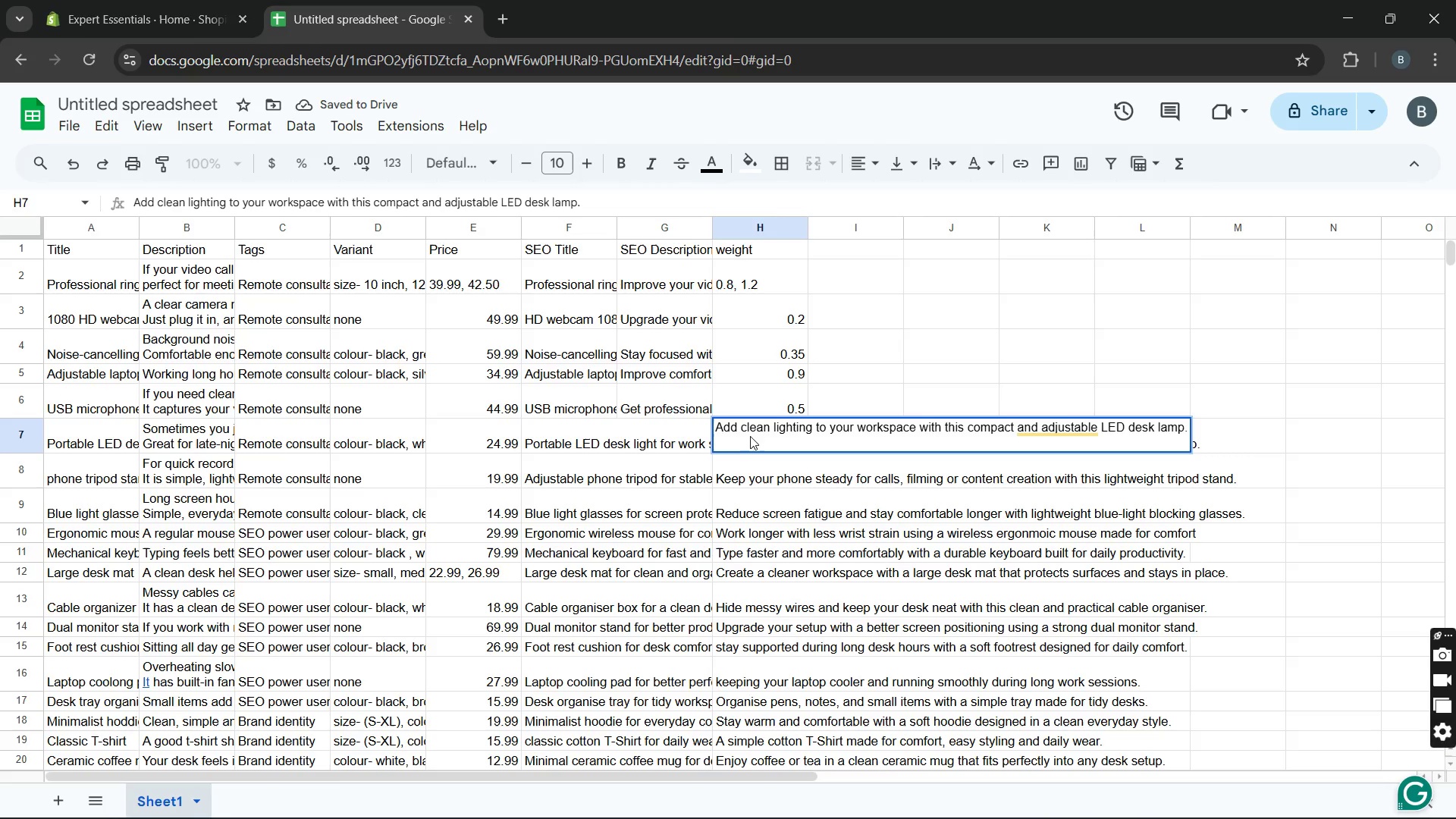 
left_click([764, 441])
 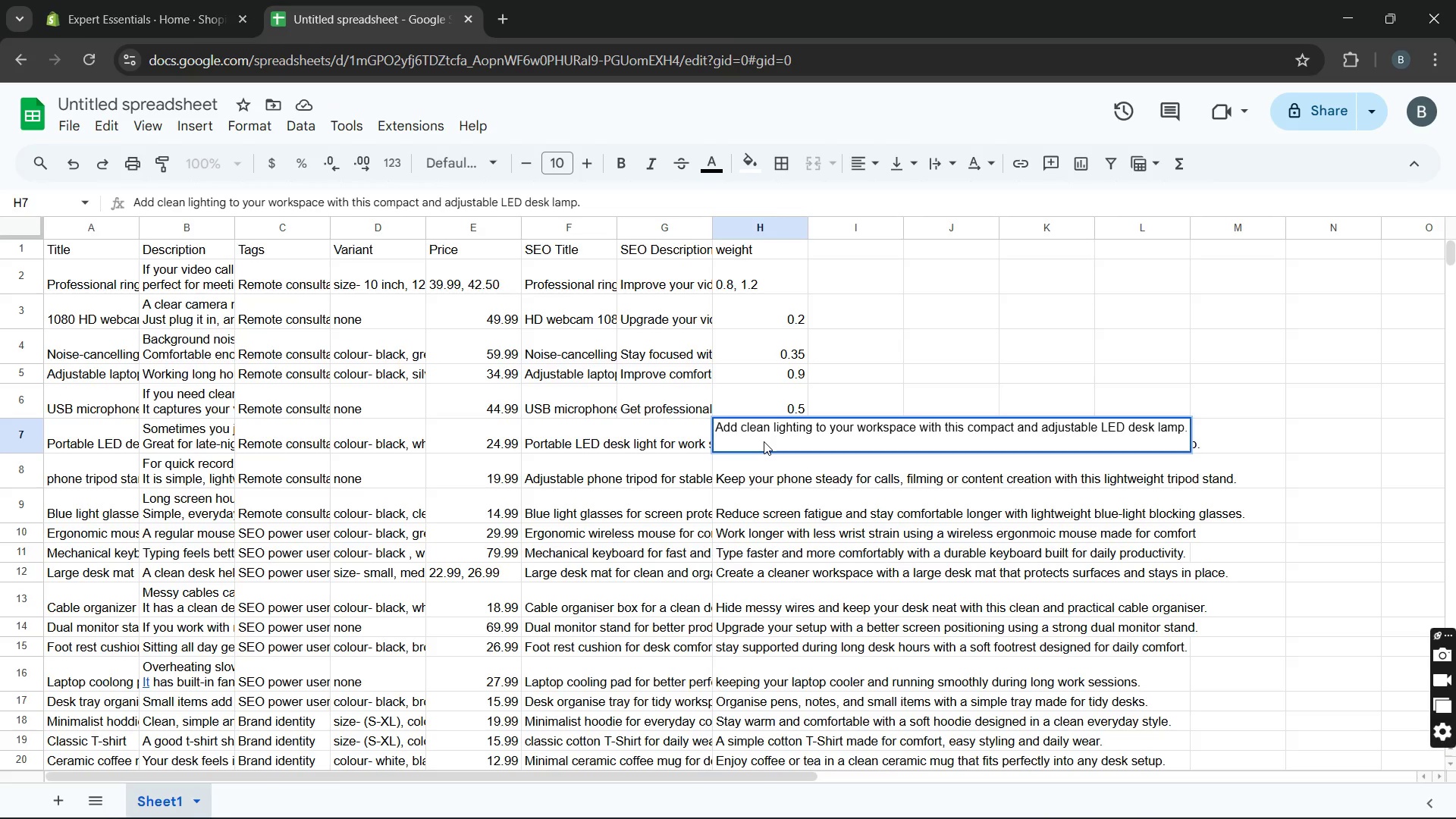 
double_click([764, 441])
 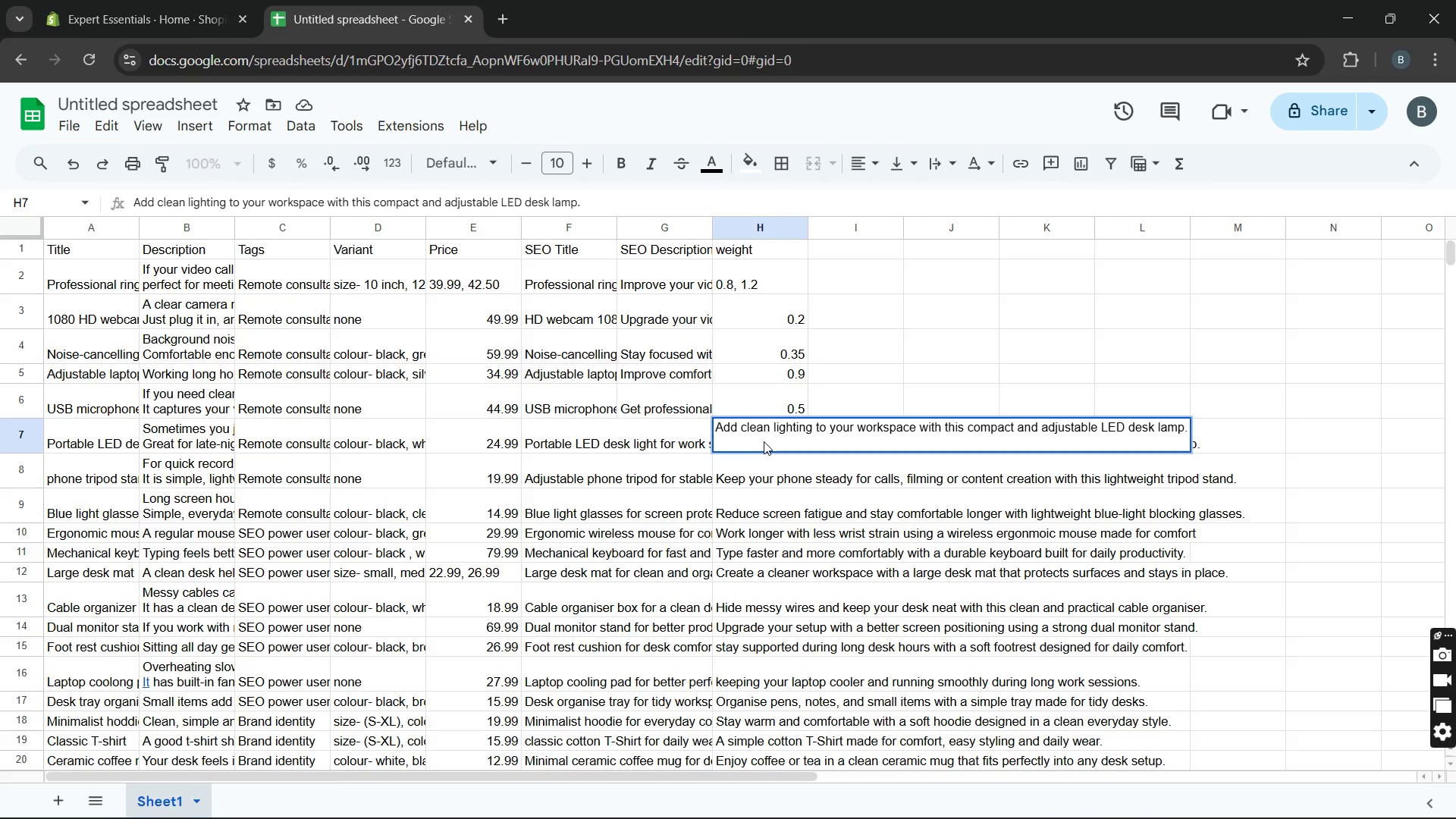 
triple_click([764, 441])
 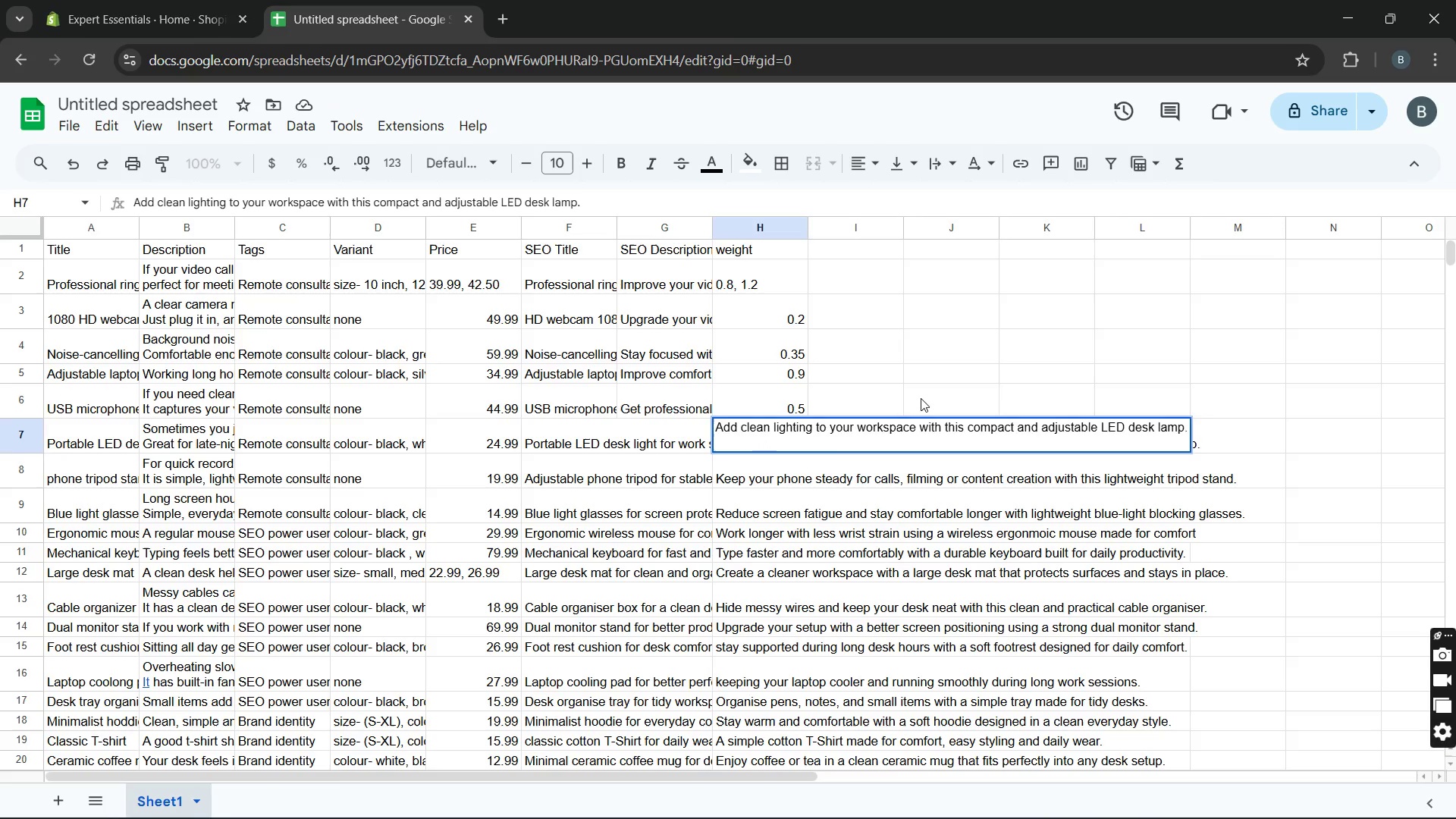 
left_click([921, 398])
 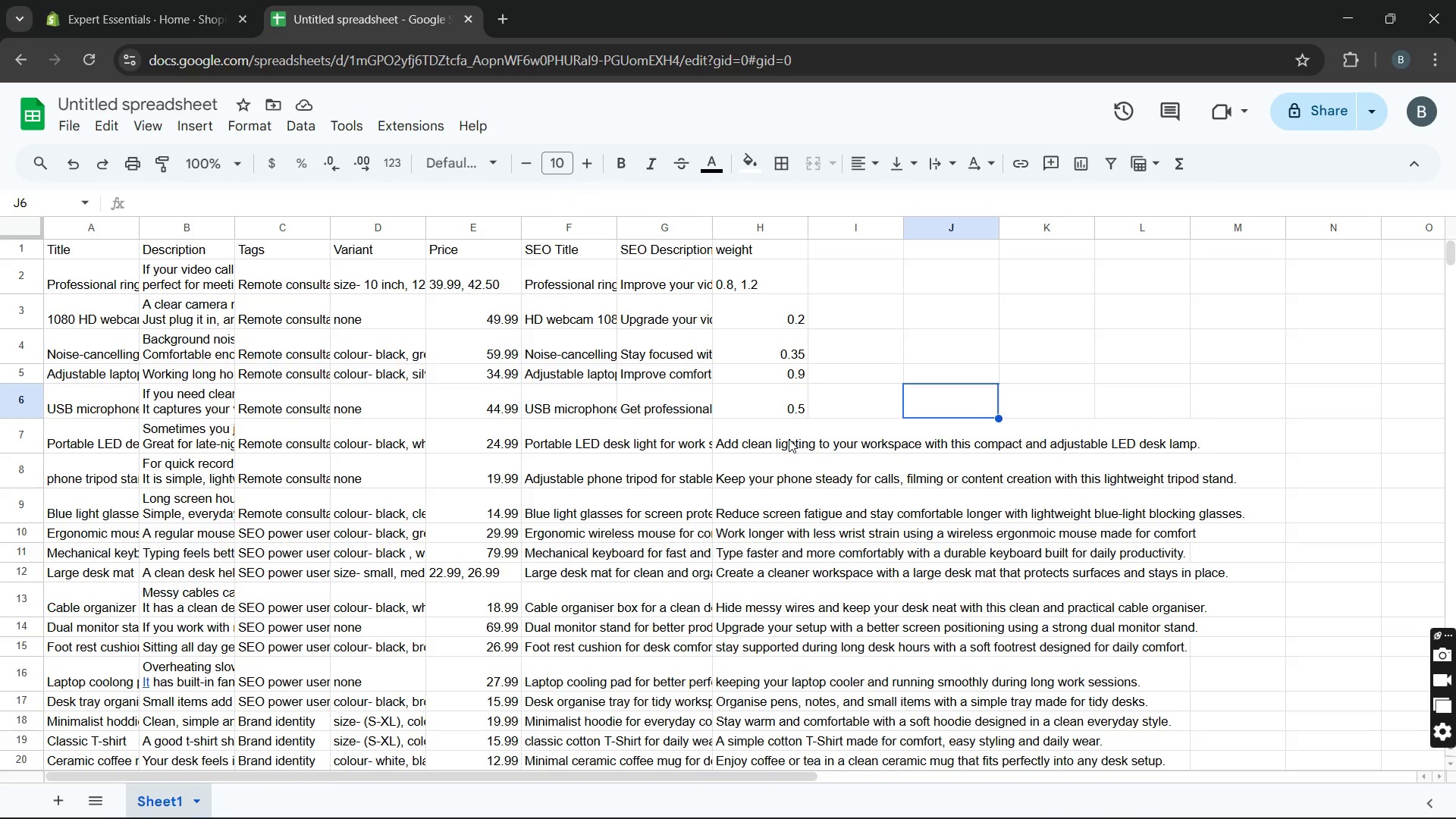 
double_click([789, 439])
 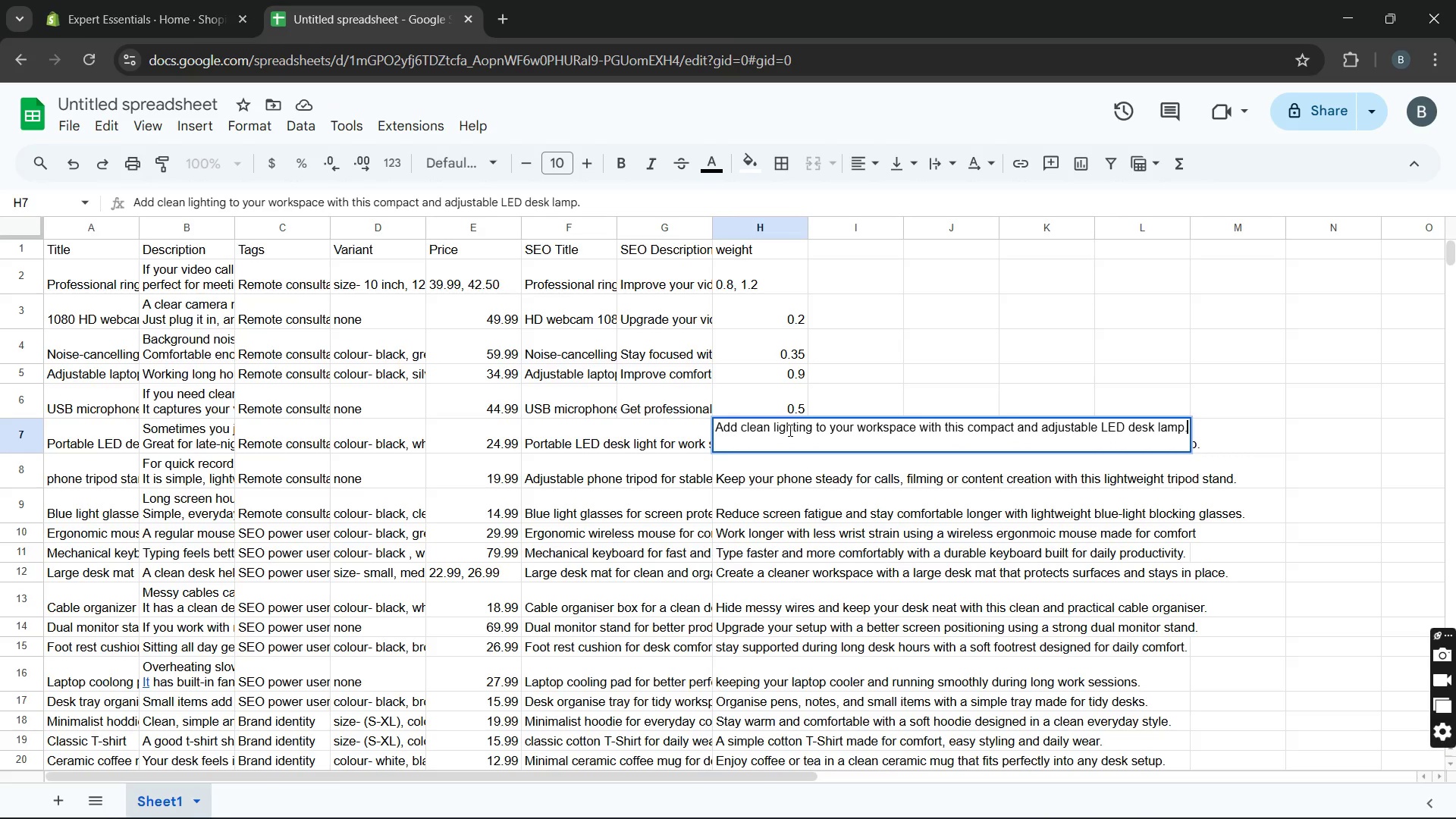 
double_click([789, 430])
 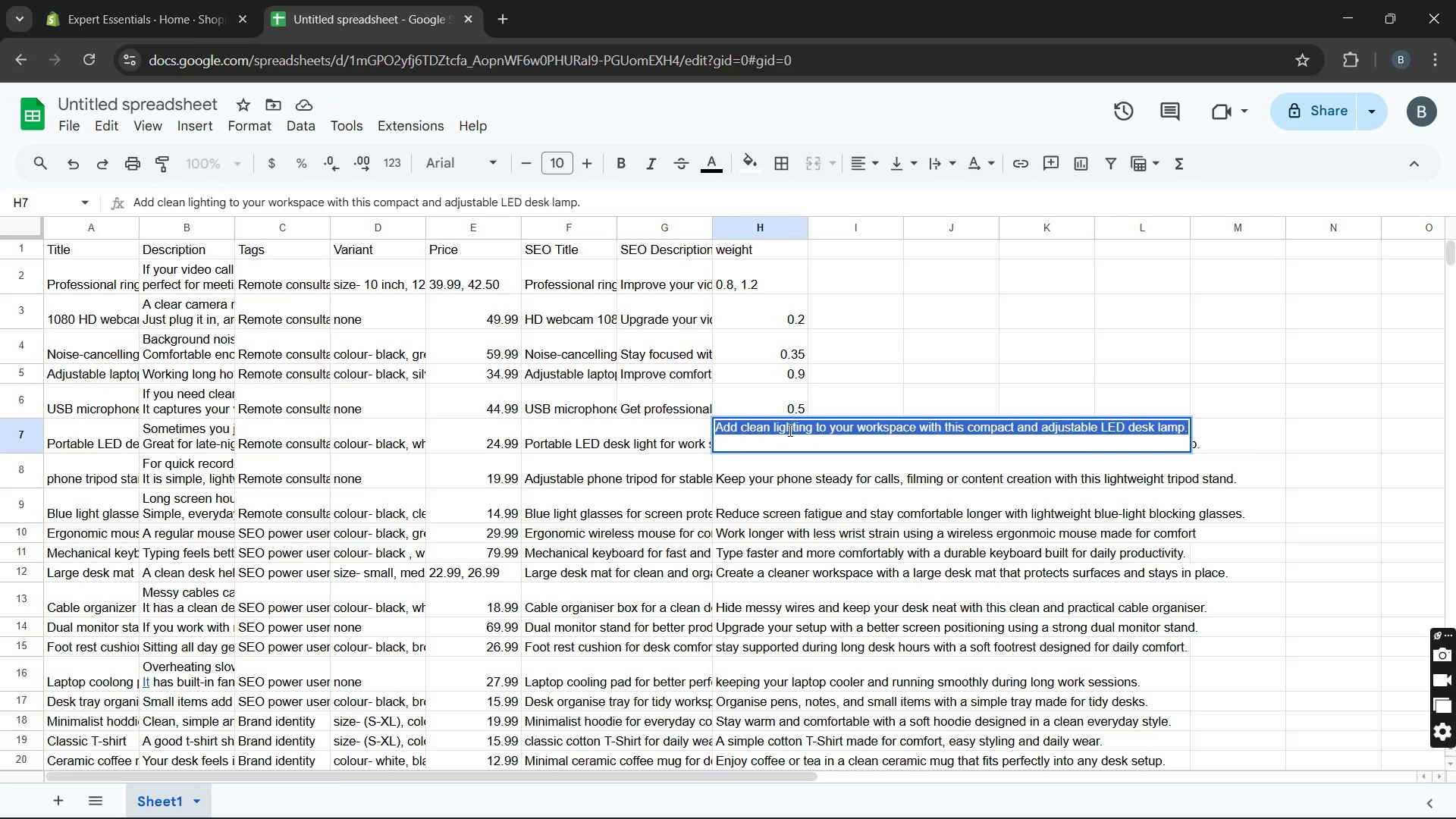 
triple_click([789, 430])
 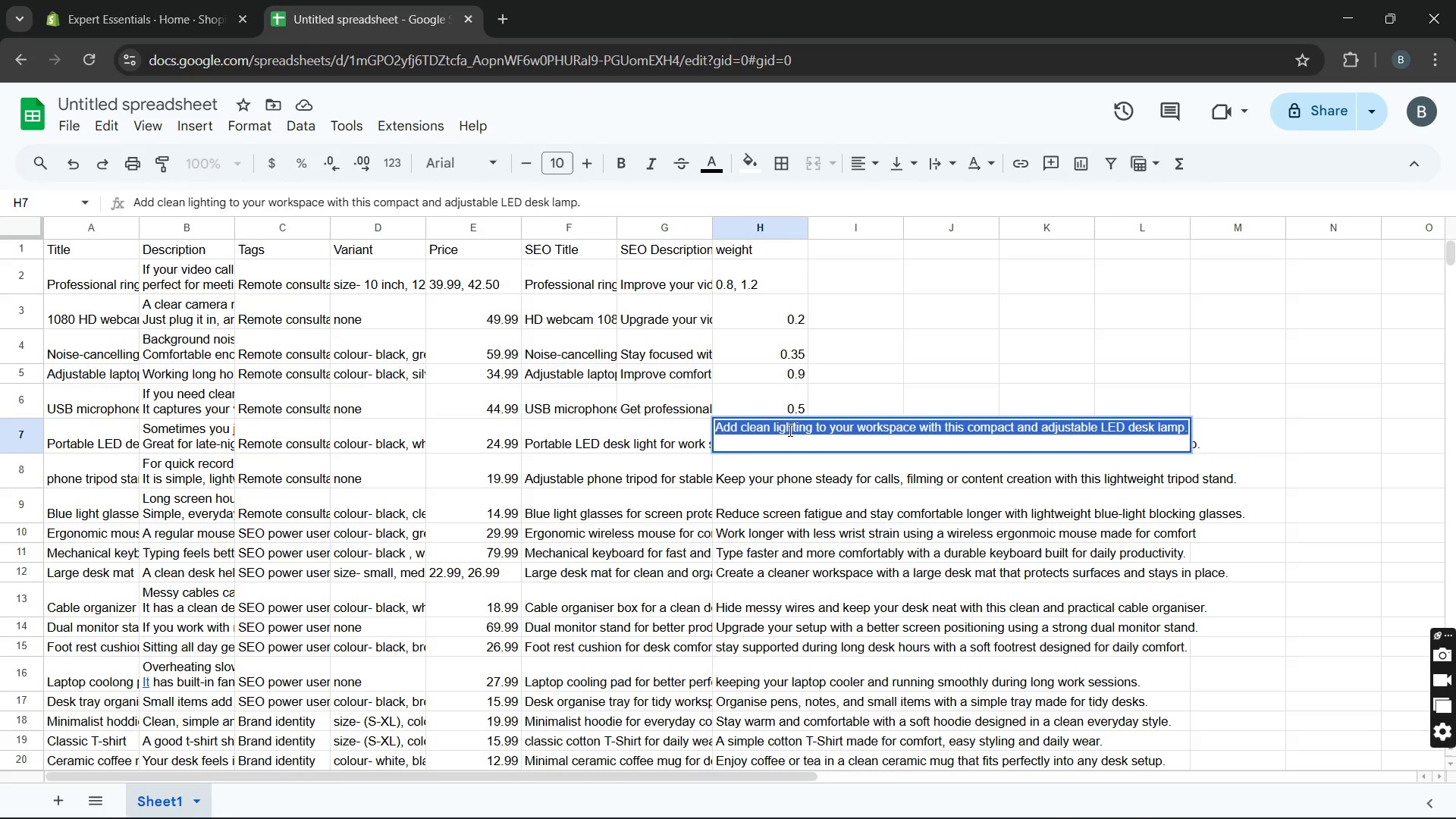 
key(Control+X)
 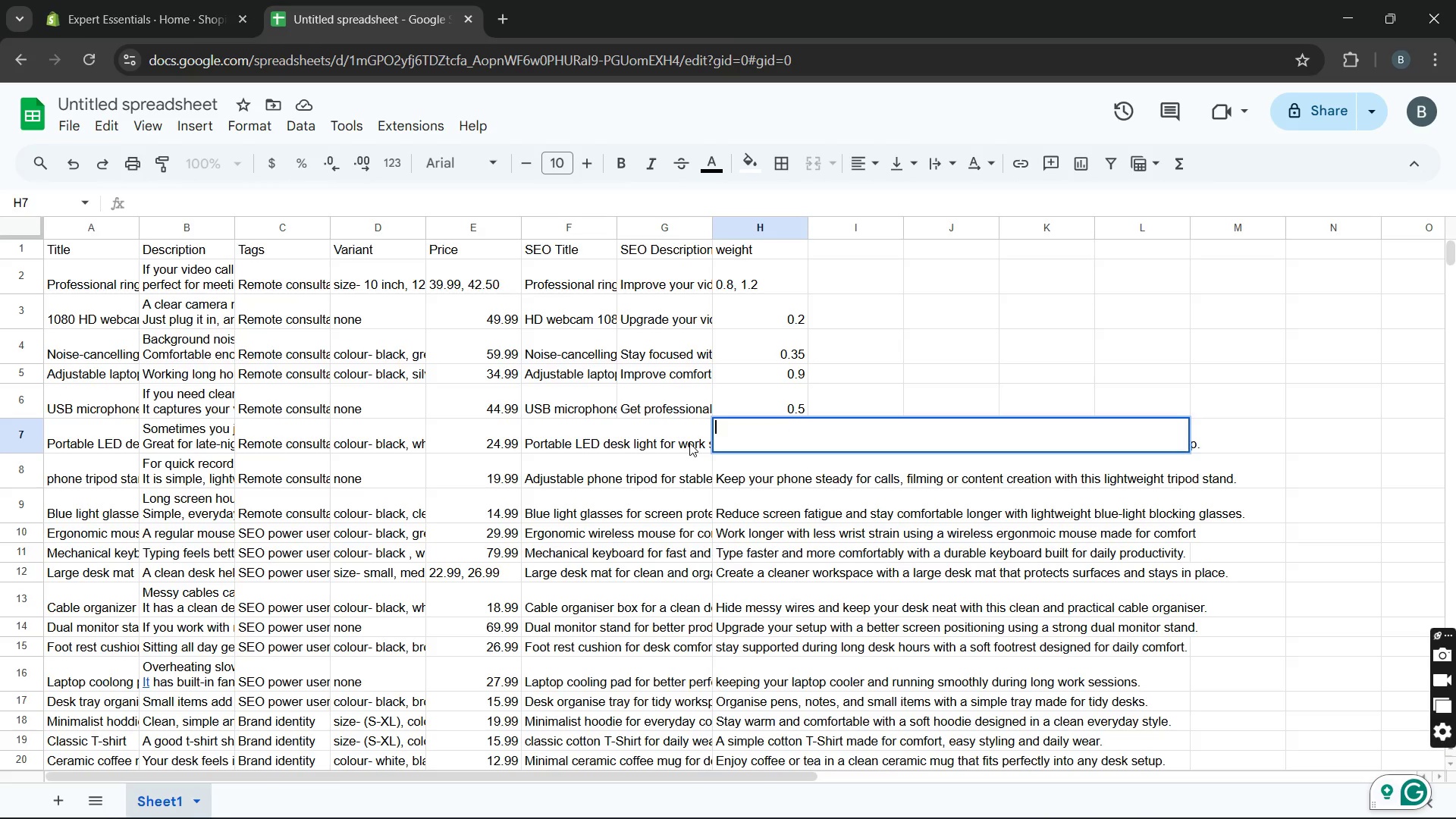 
double_click([689, 443])
 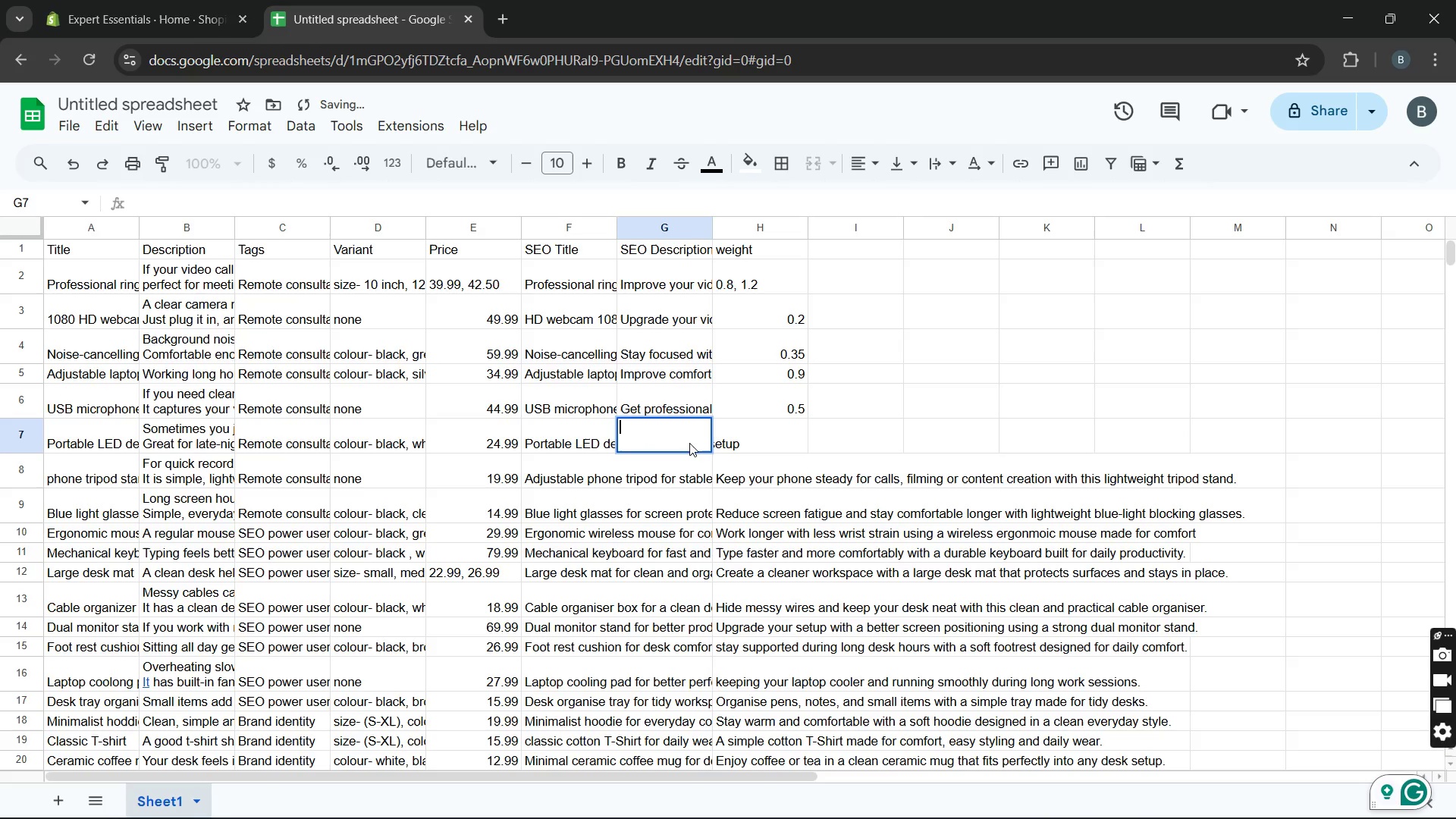 
triple_click([689, 443])
 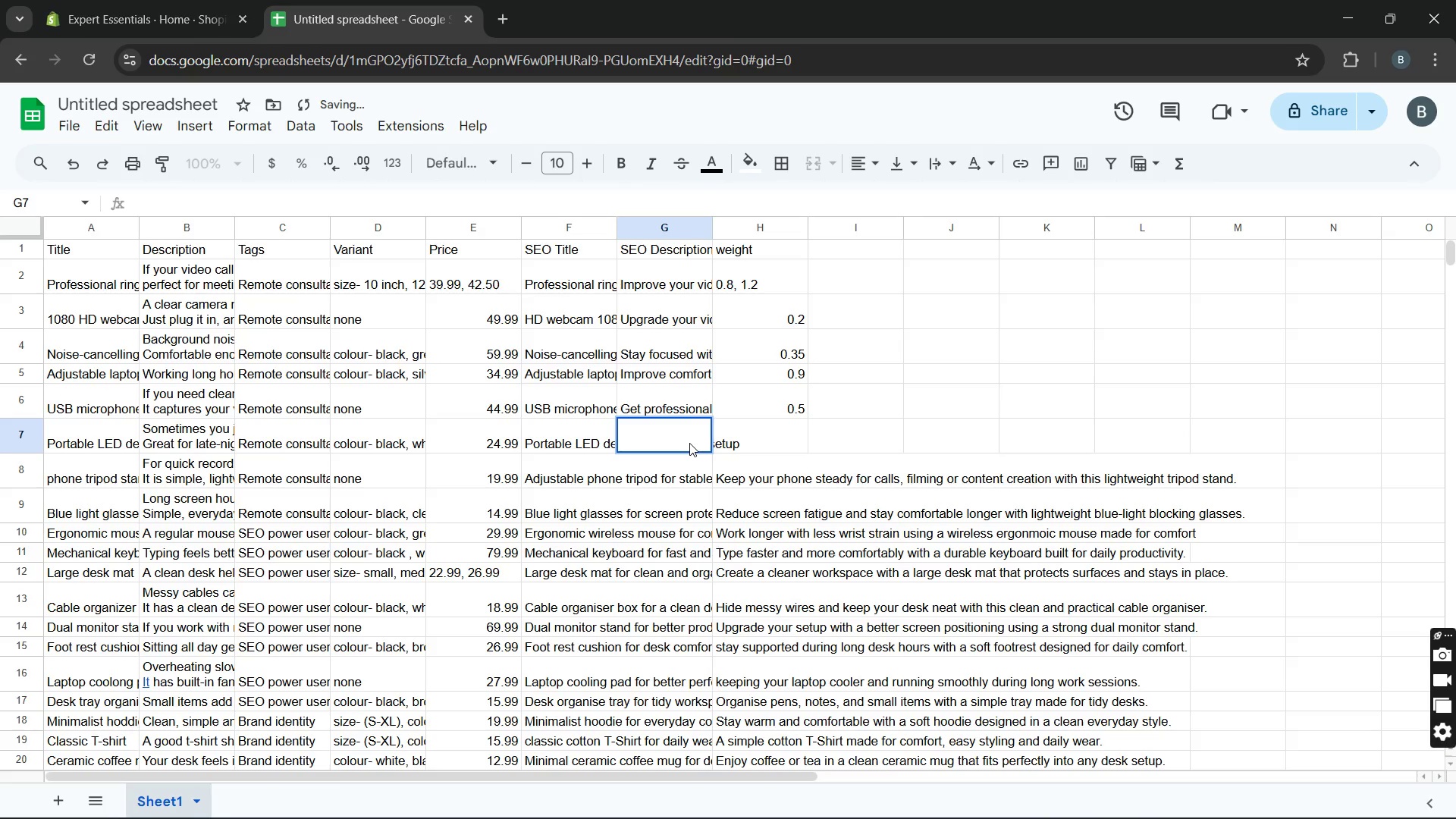 
key(Control+V)
 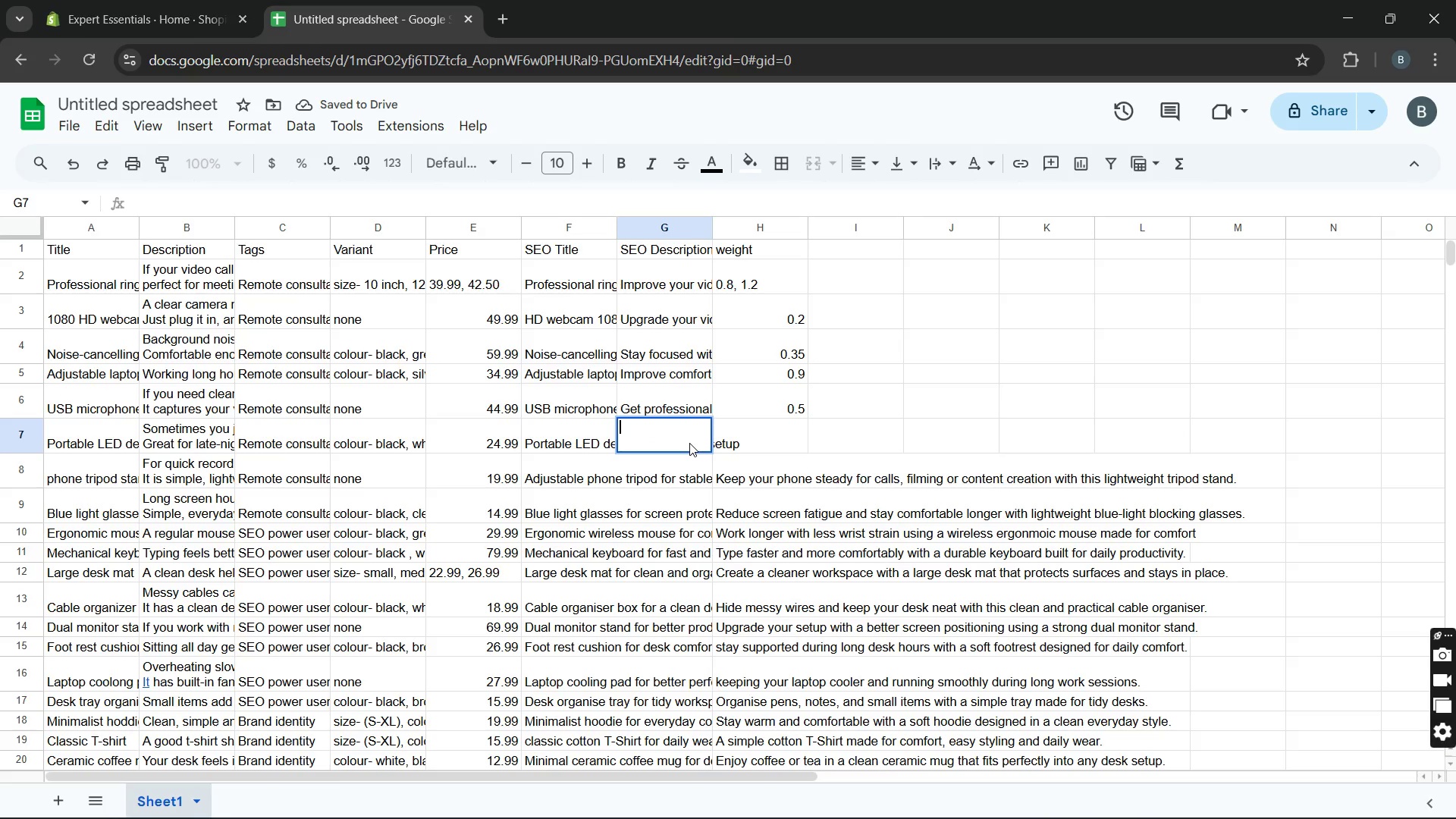 
key(Control+V)
 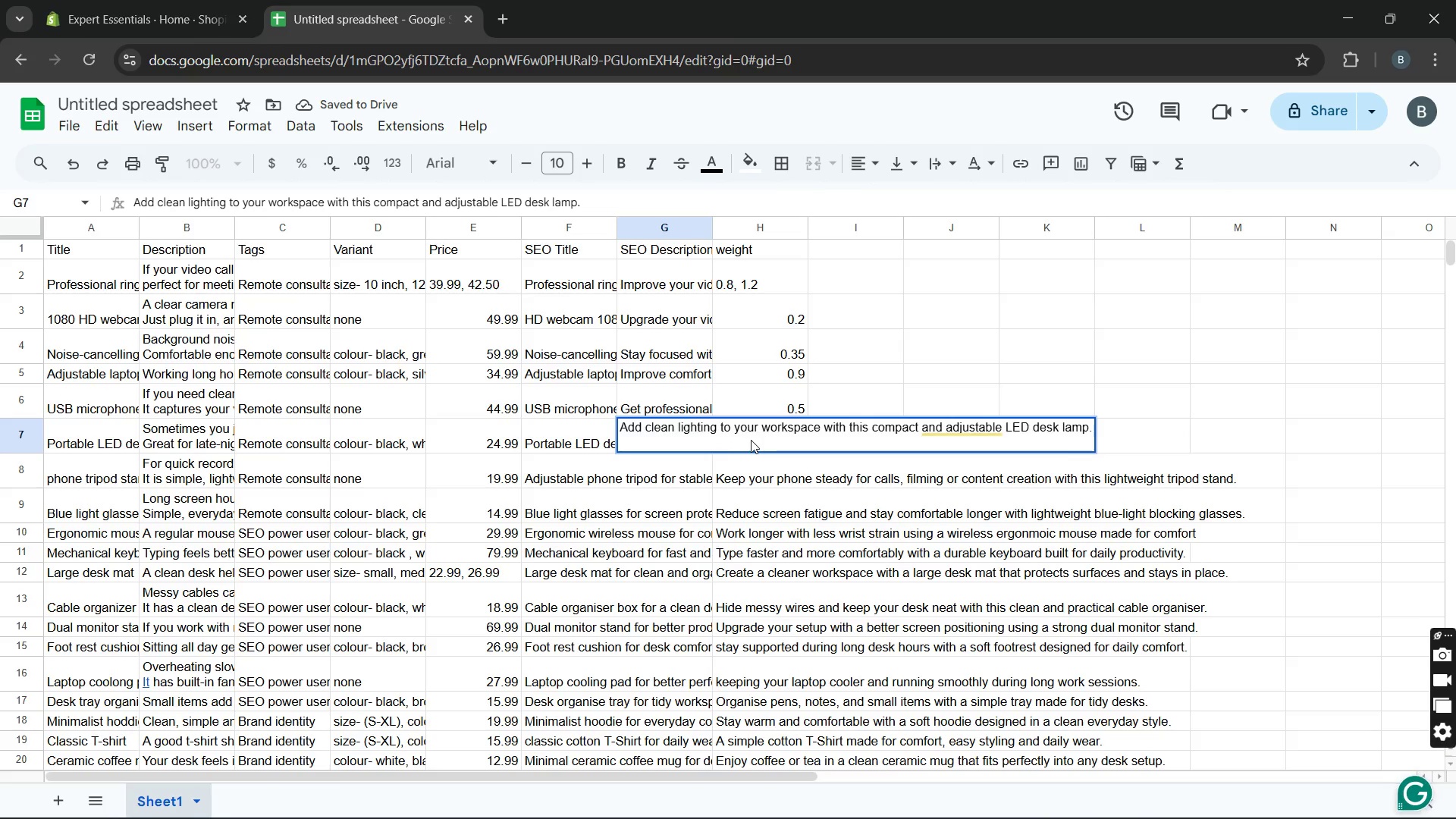 
double_click([751, 440])
 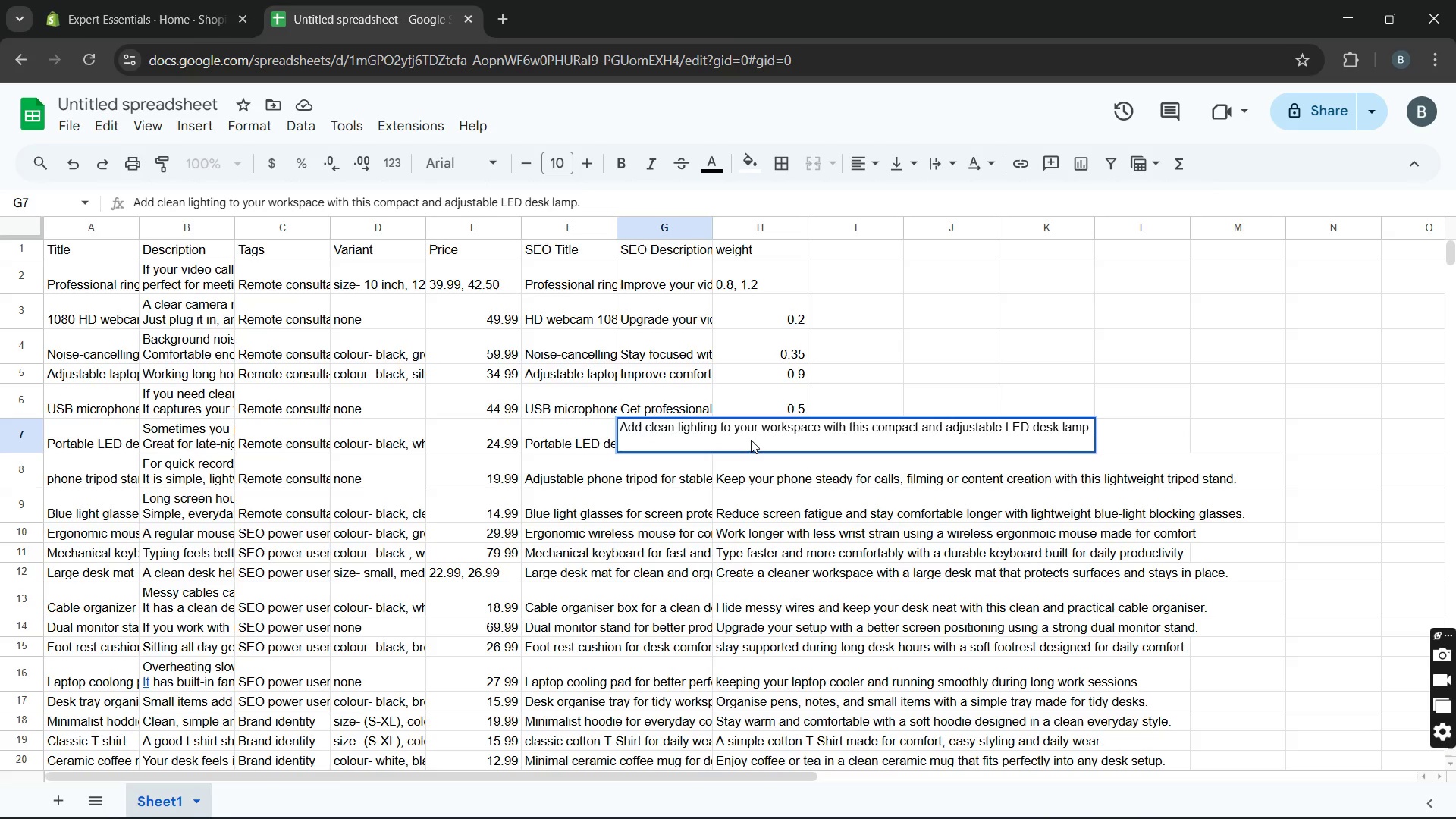 
triple_click([751, 440])
 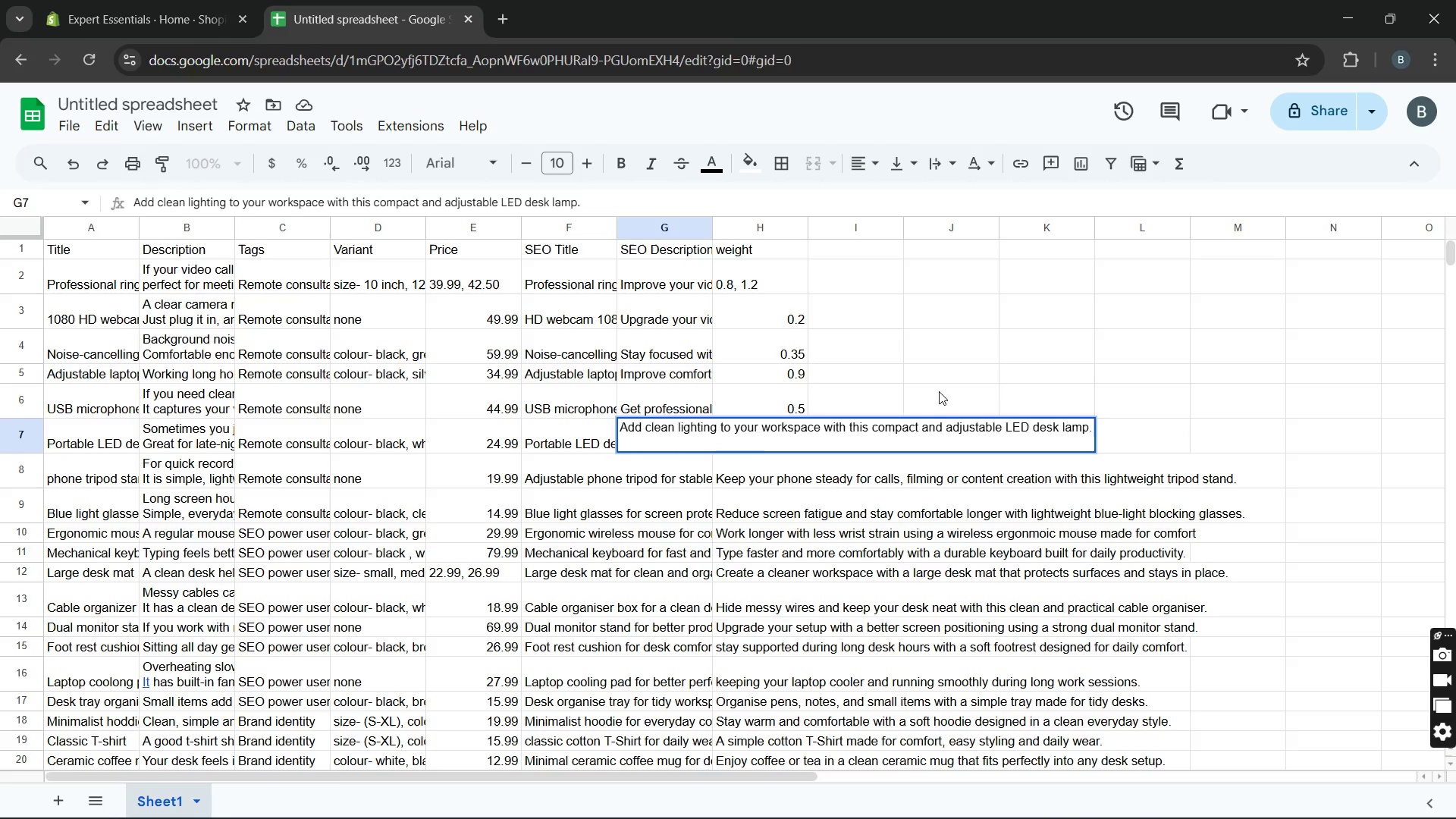 
left_click([939, 391])
 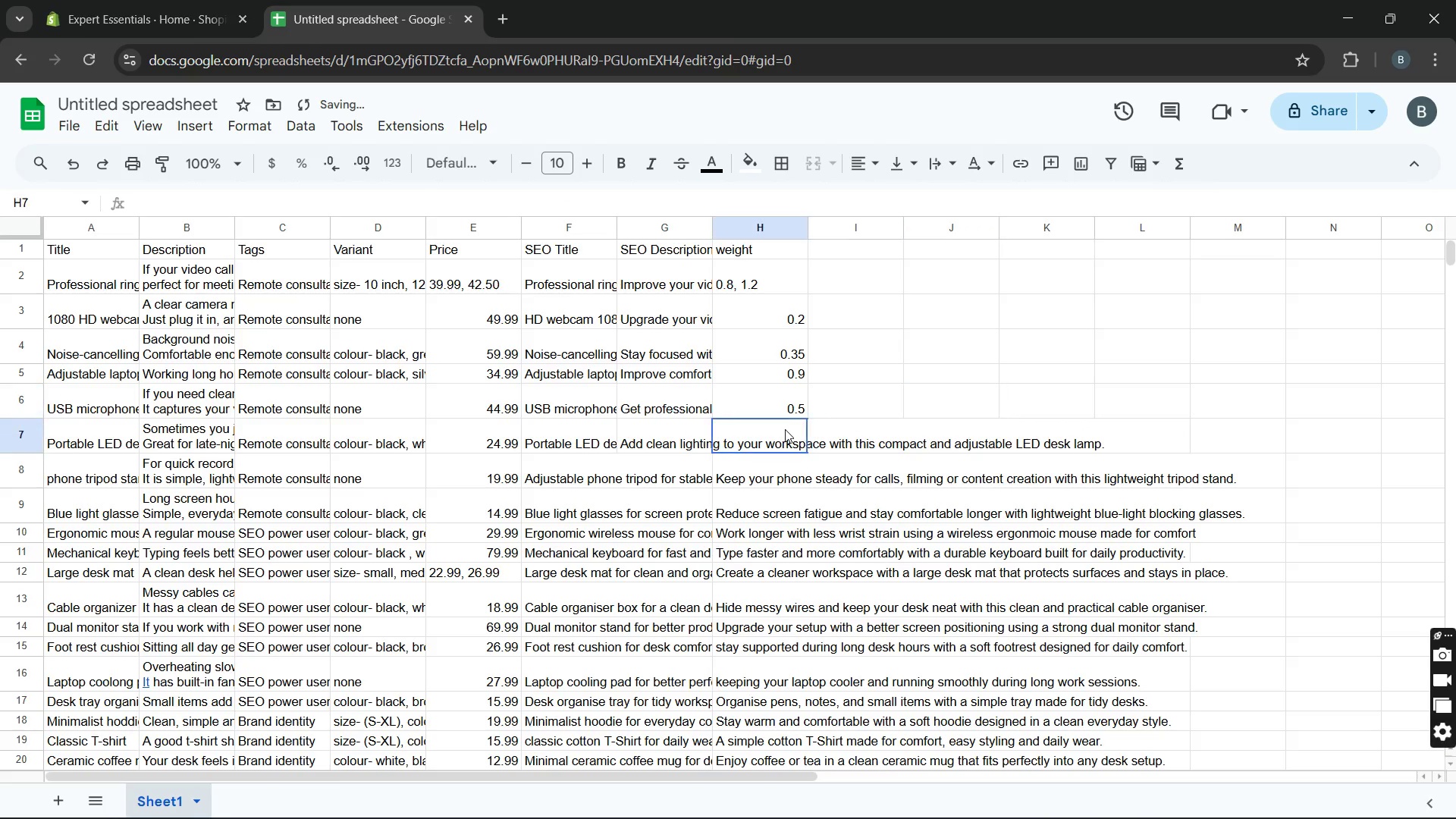 
double_click([785, 429])
 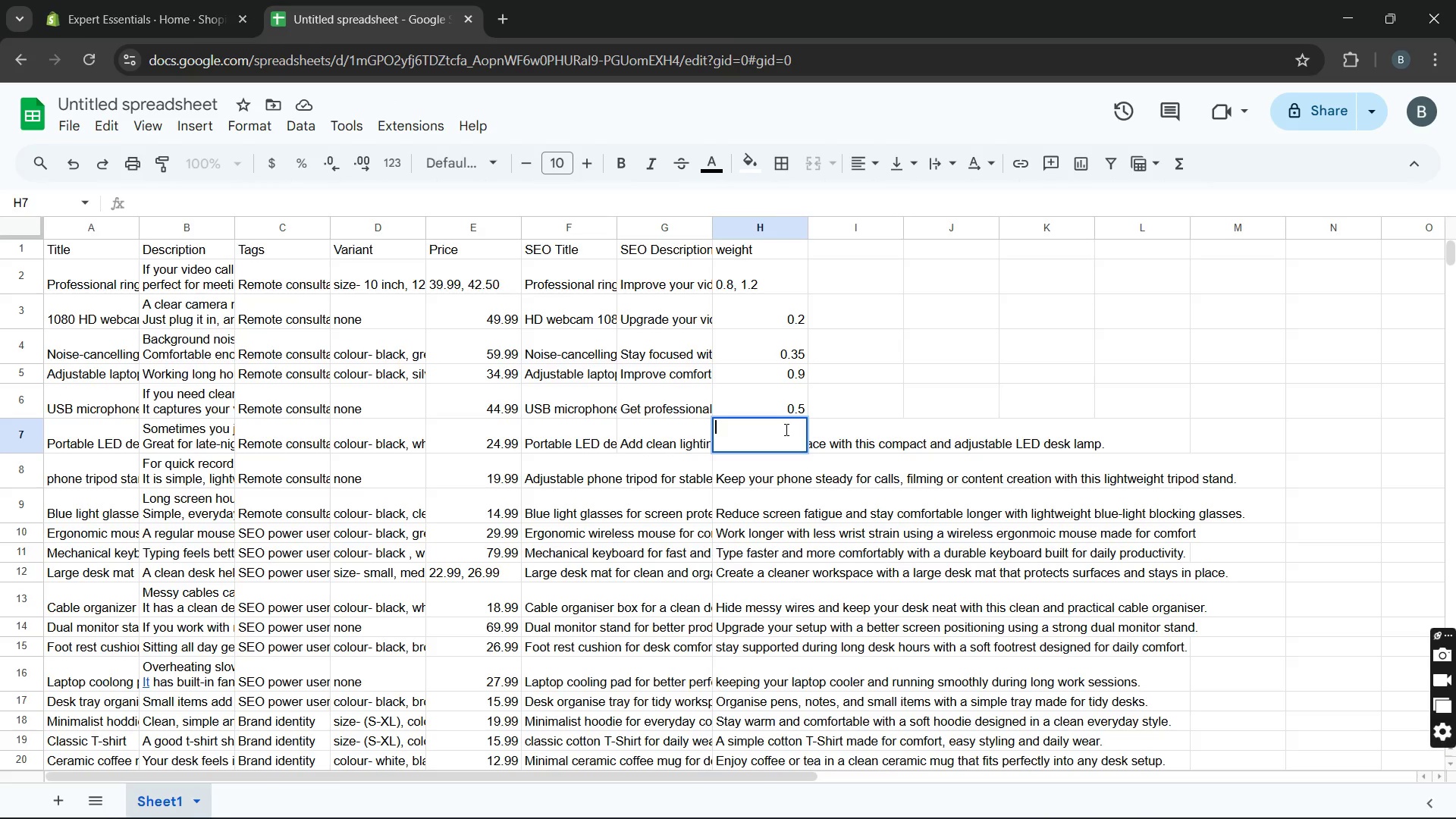 
wait(6.12)
 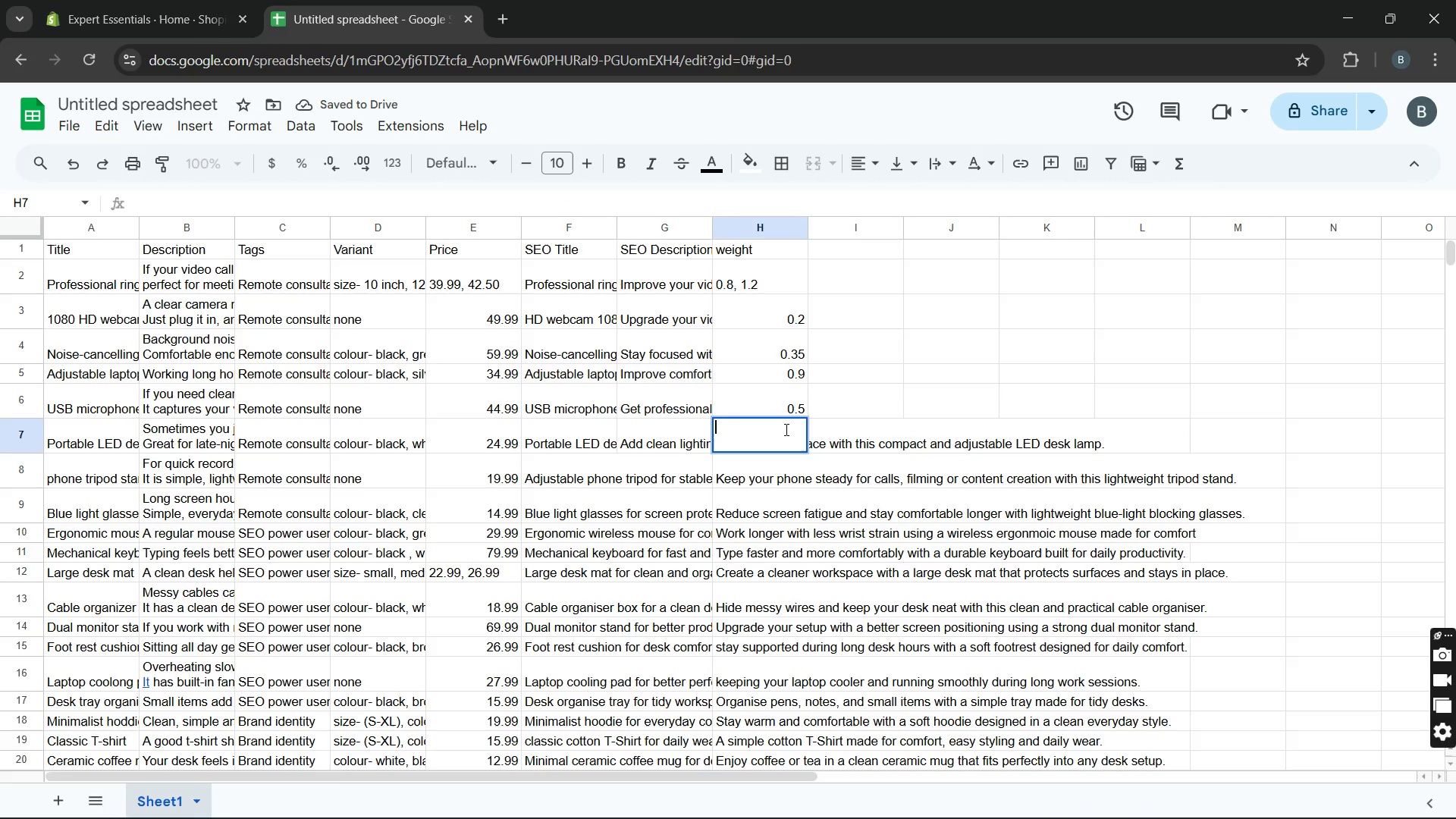 
key(0)
 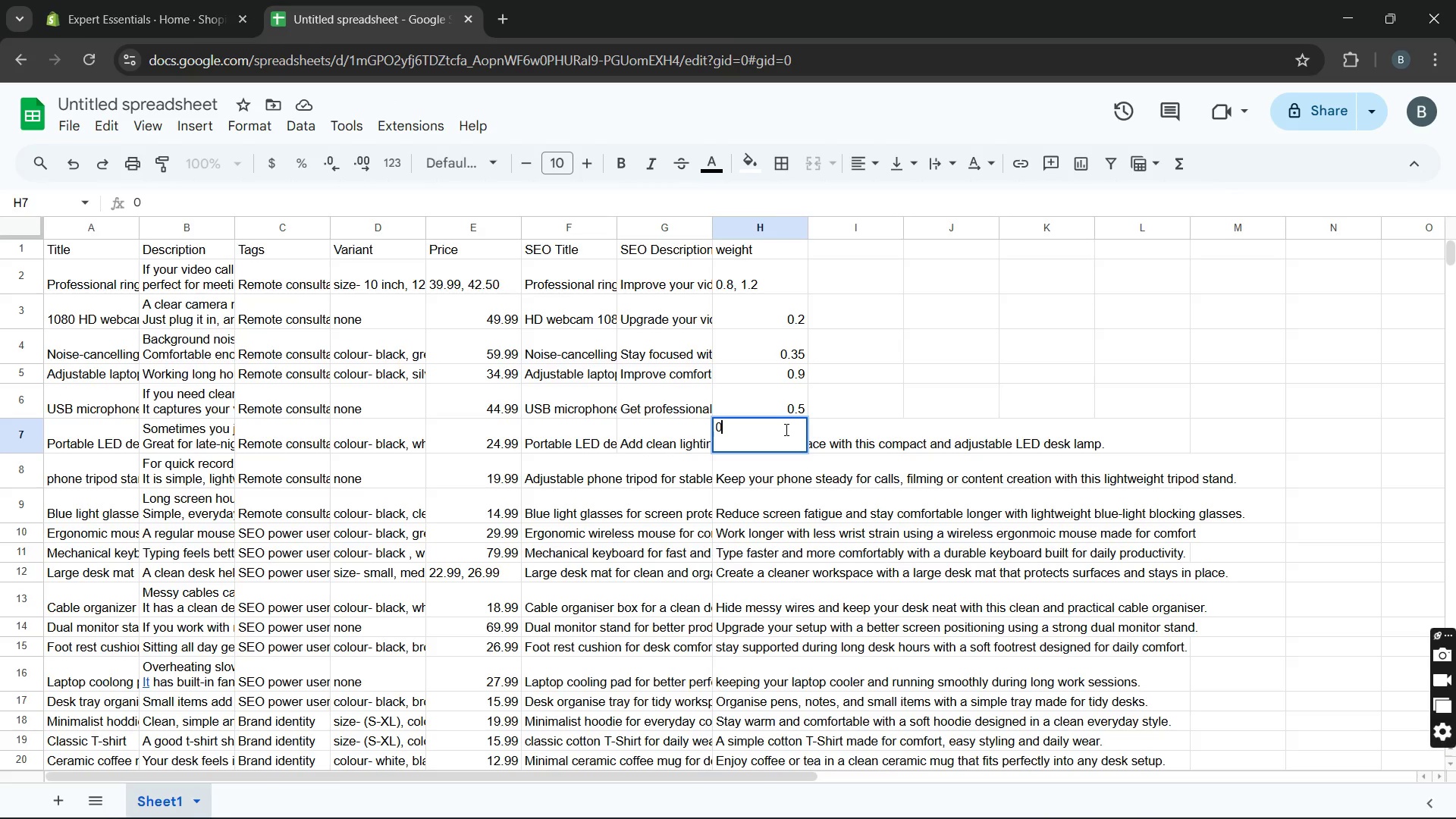 
key(Period)
 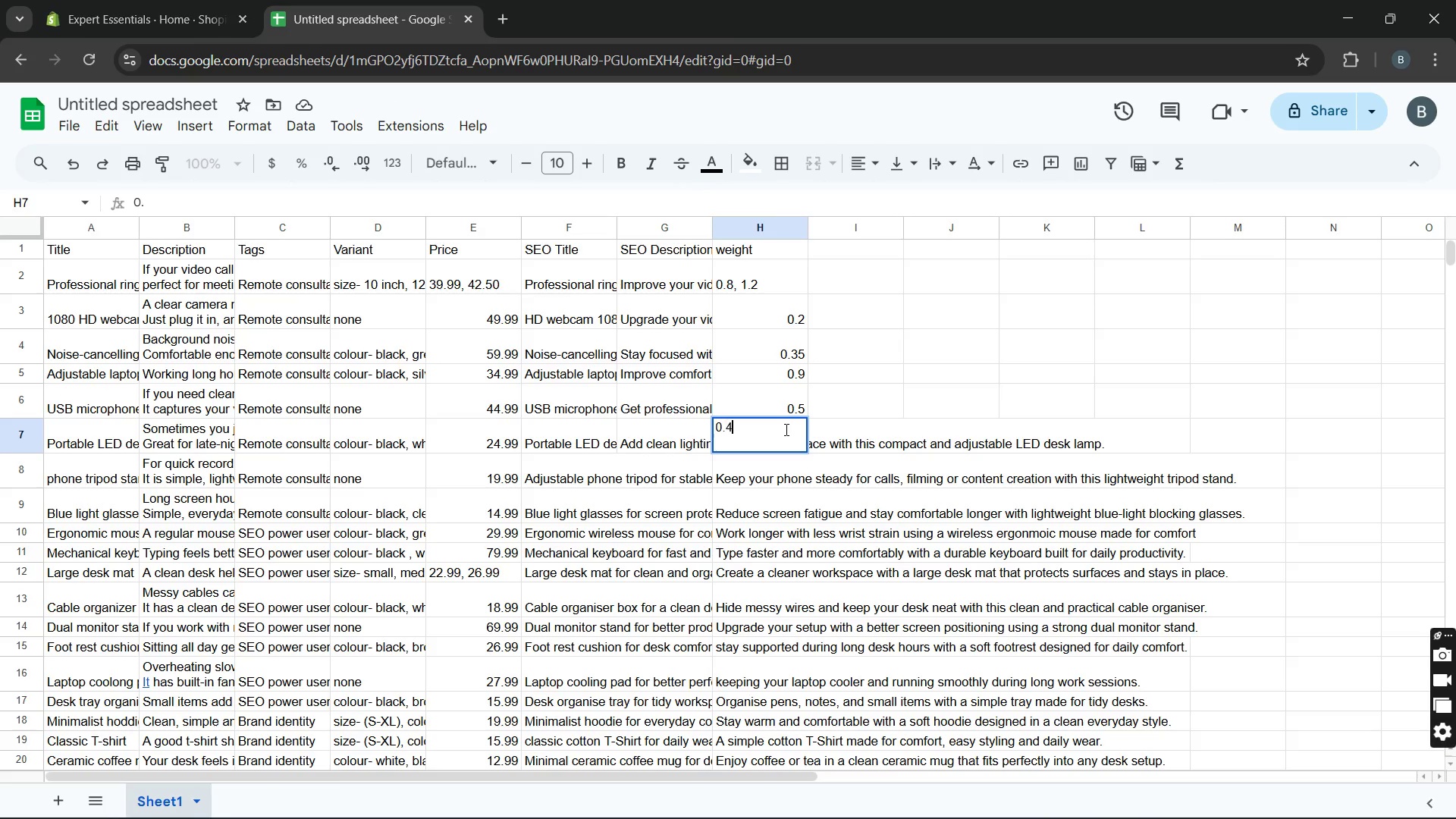 
key(4)
 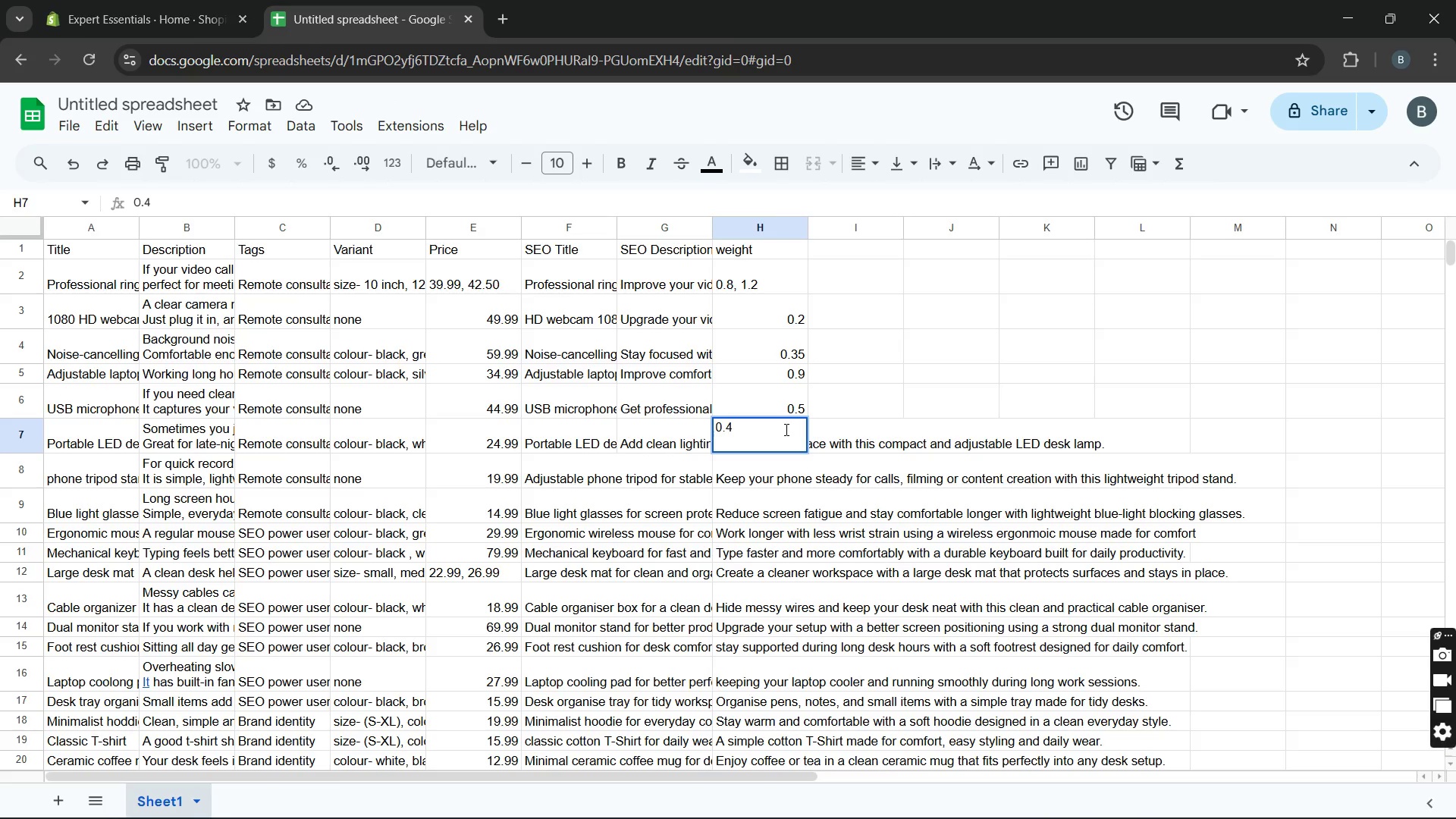 
key(Enter)
 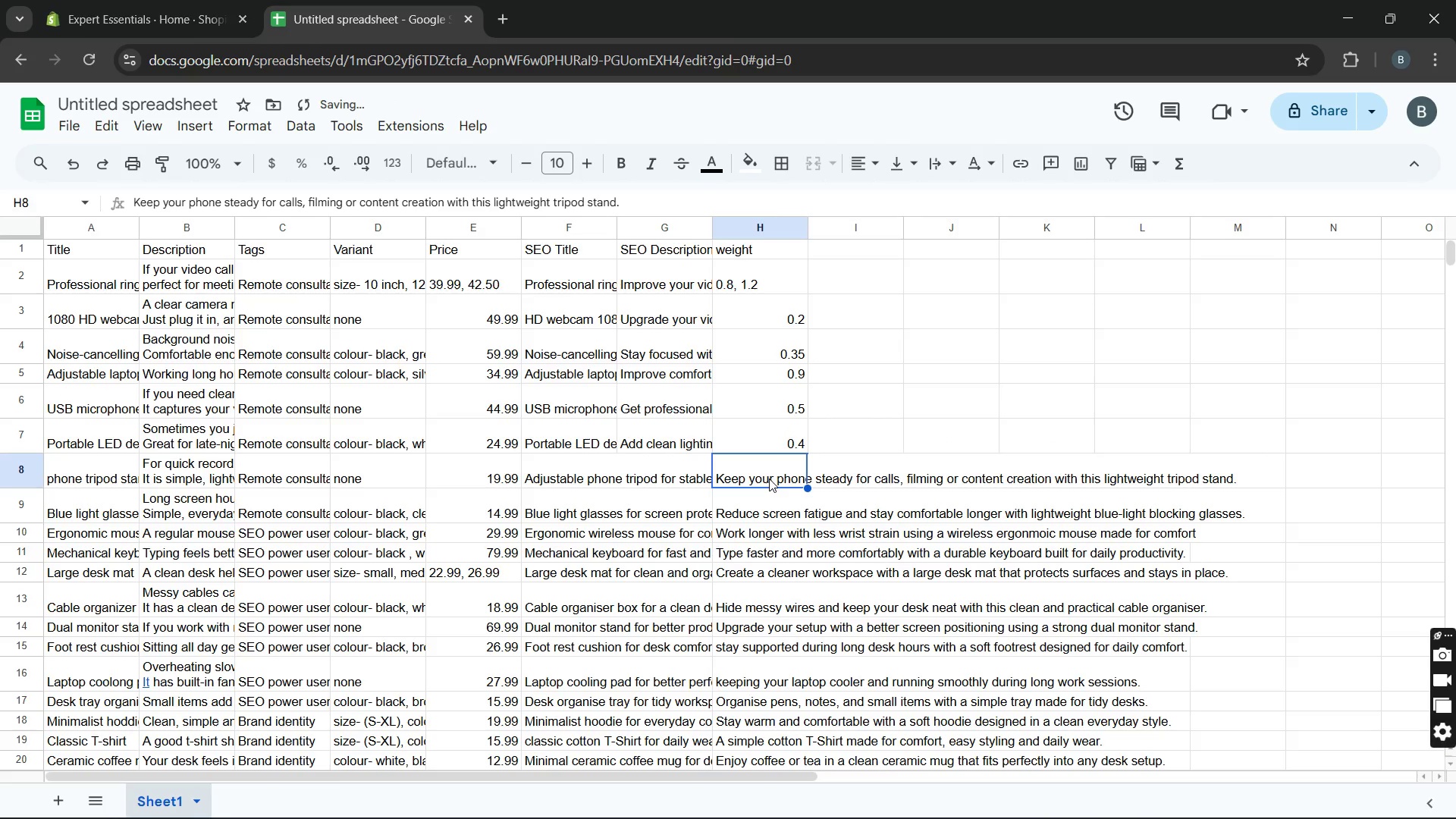 
double_click([769, 479])
 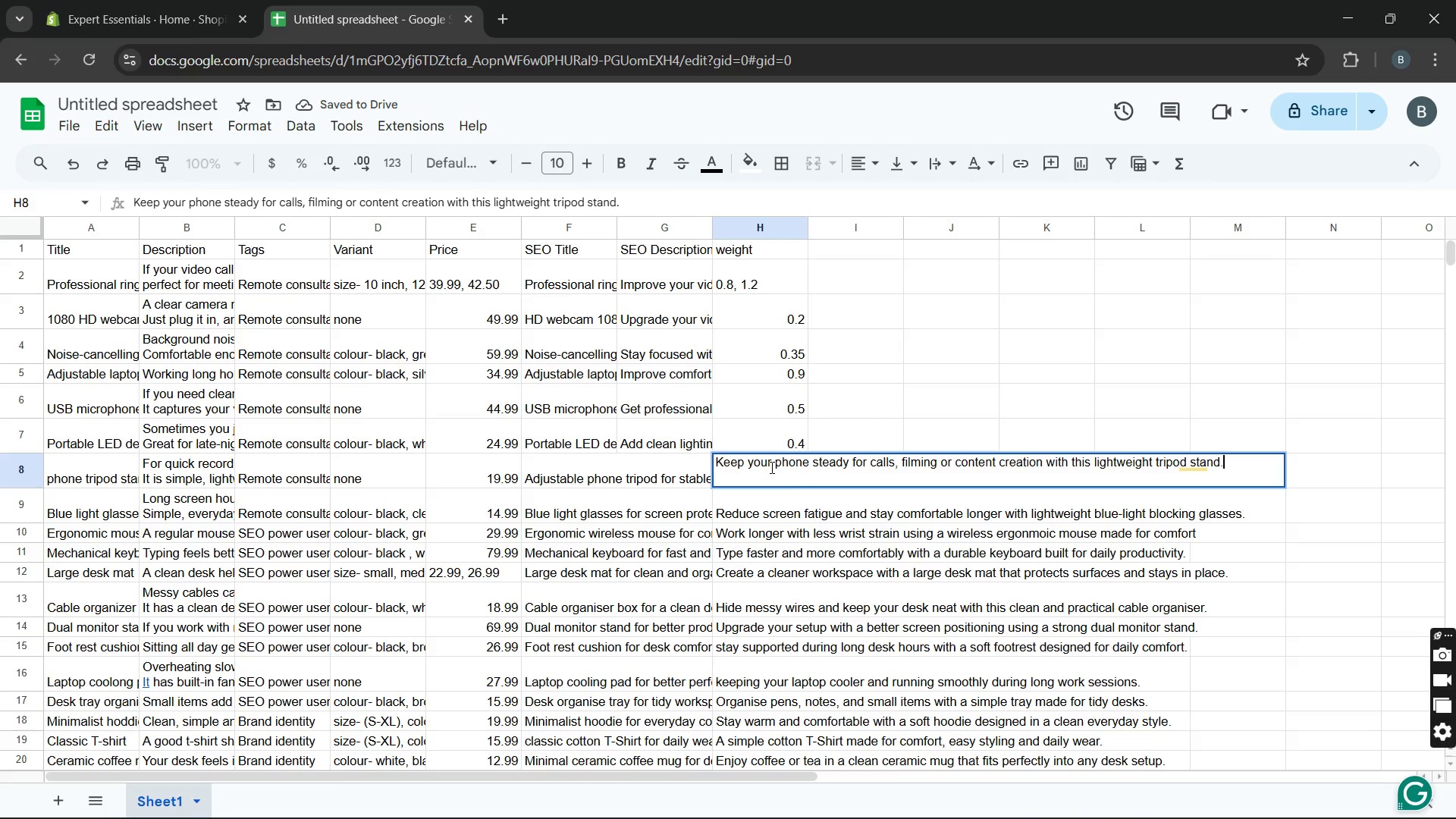 
double_click([770, 467])
 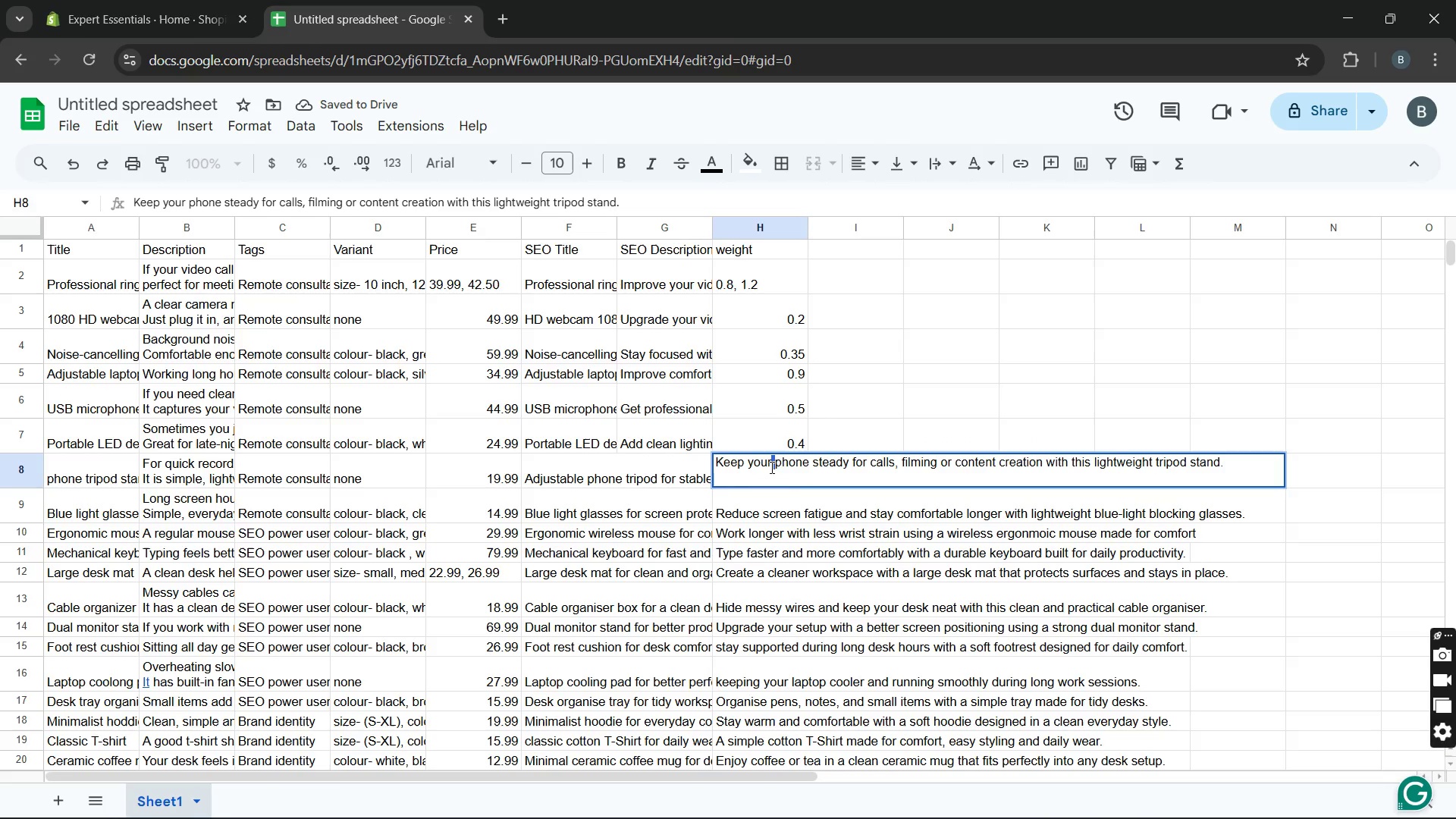 
double_click([770, 467])
 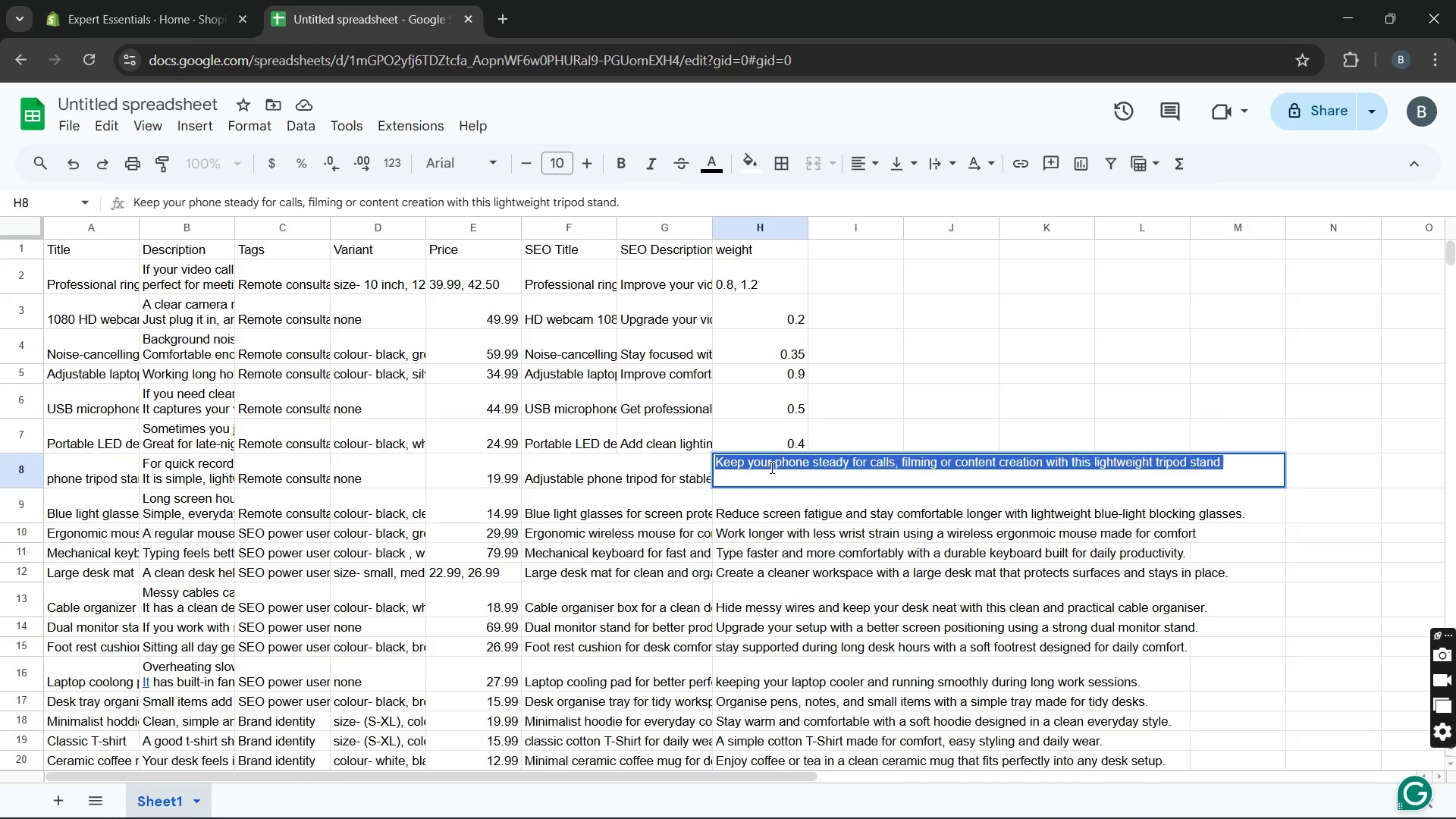 
triple_click([770, 467])
 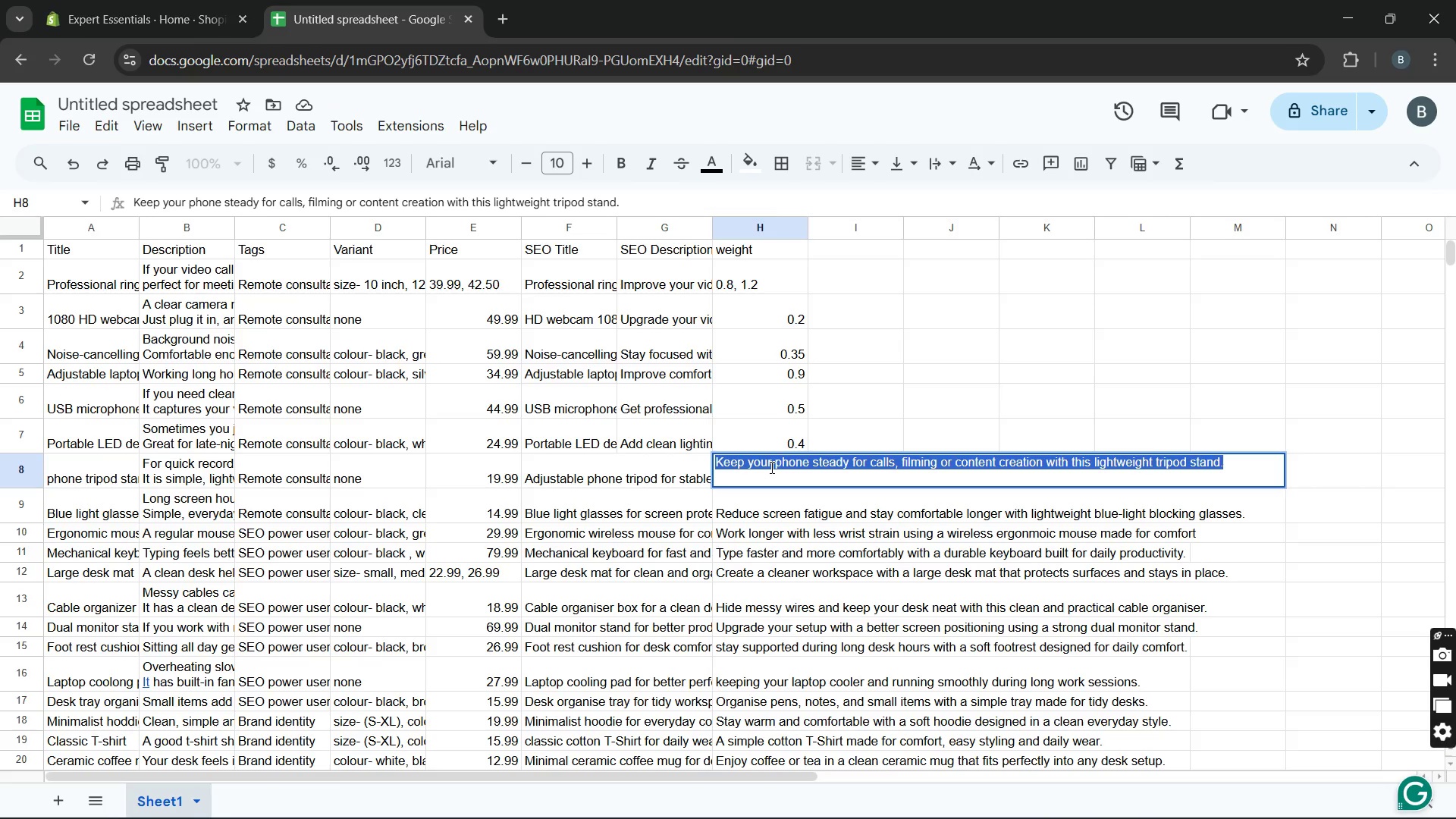 
triple_click([770, 467])
 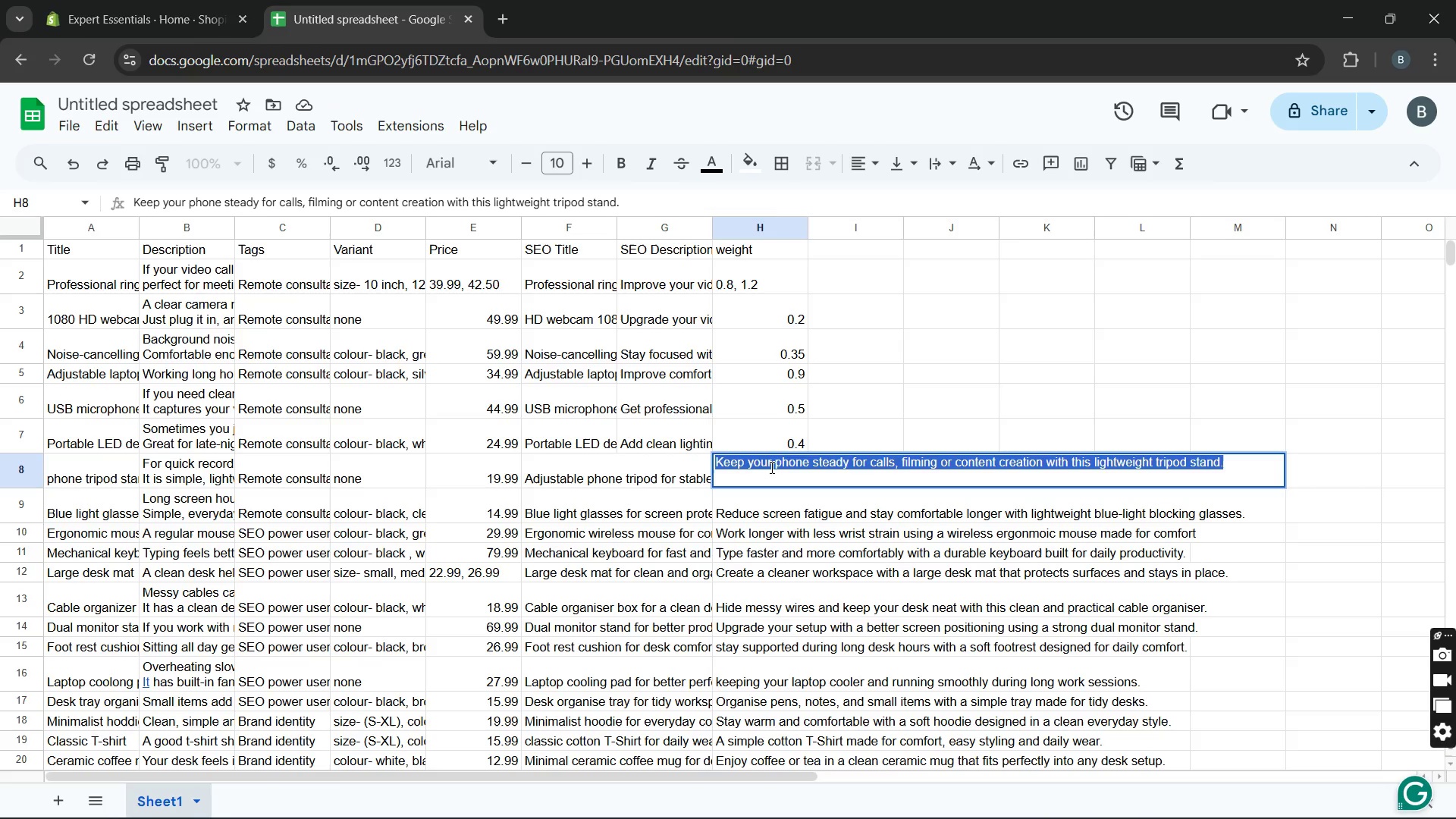 
triple_click([770, 467])
 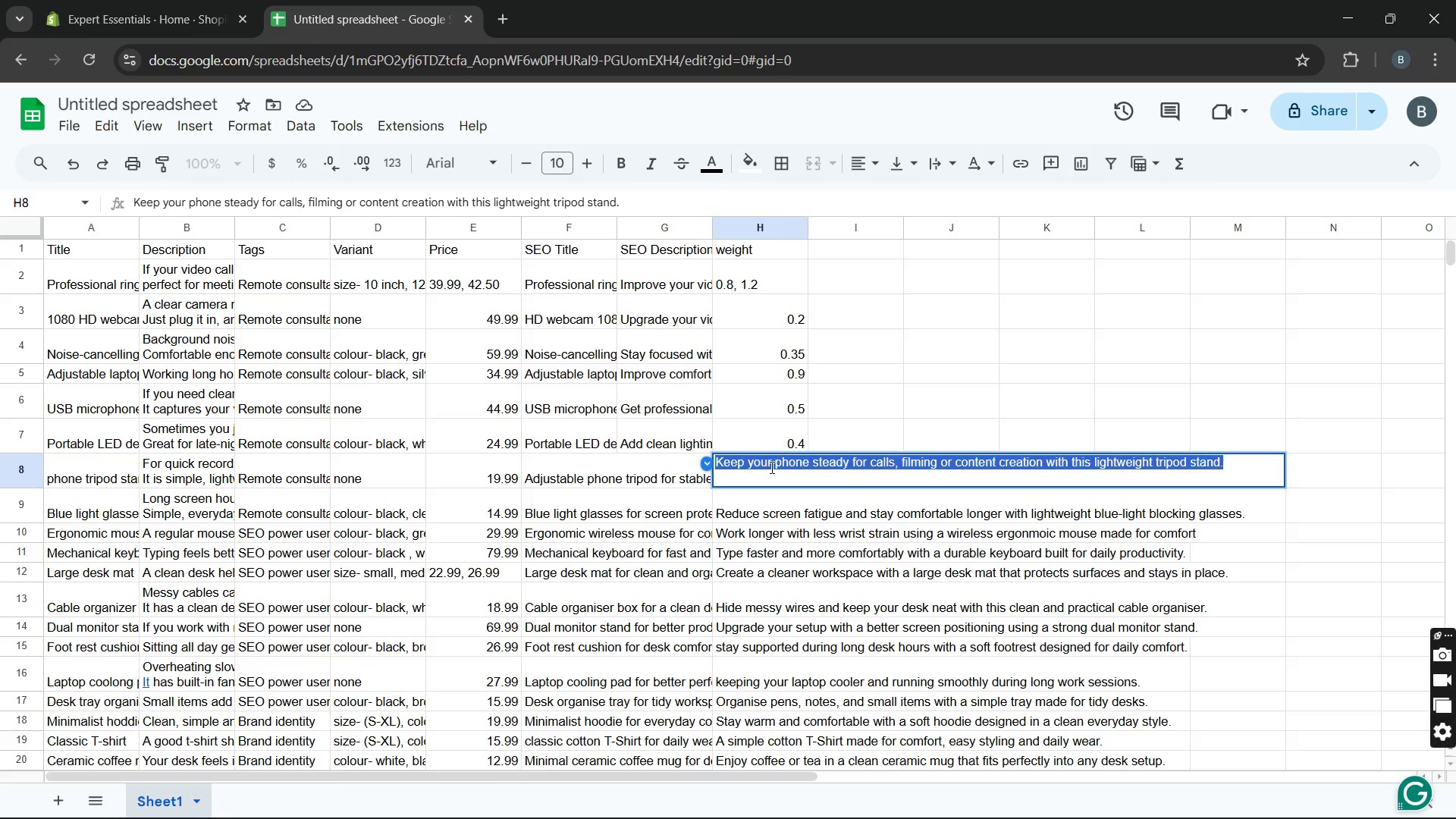 
key(Control+X)
 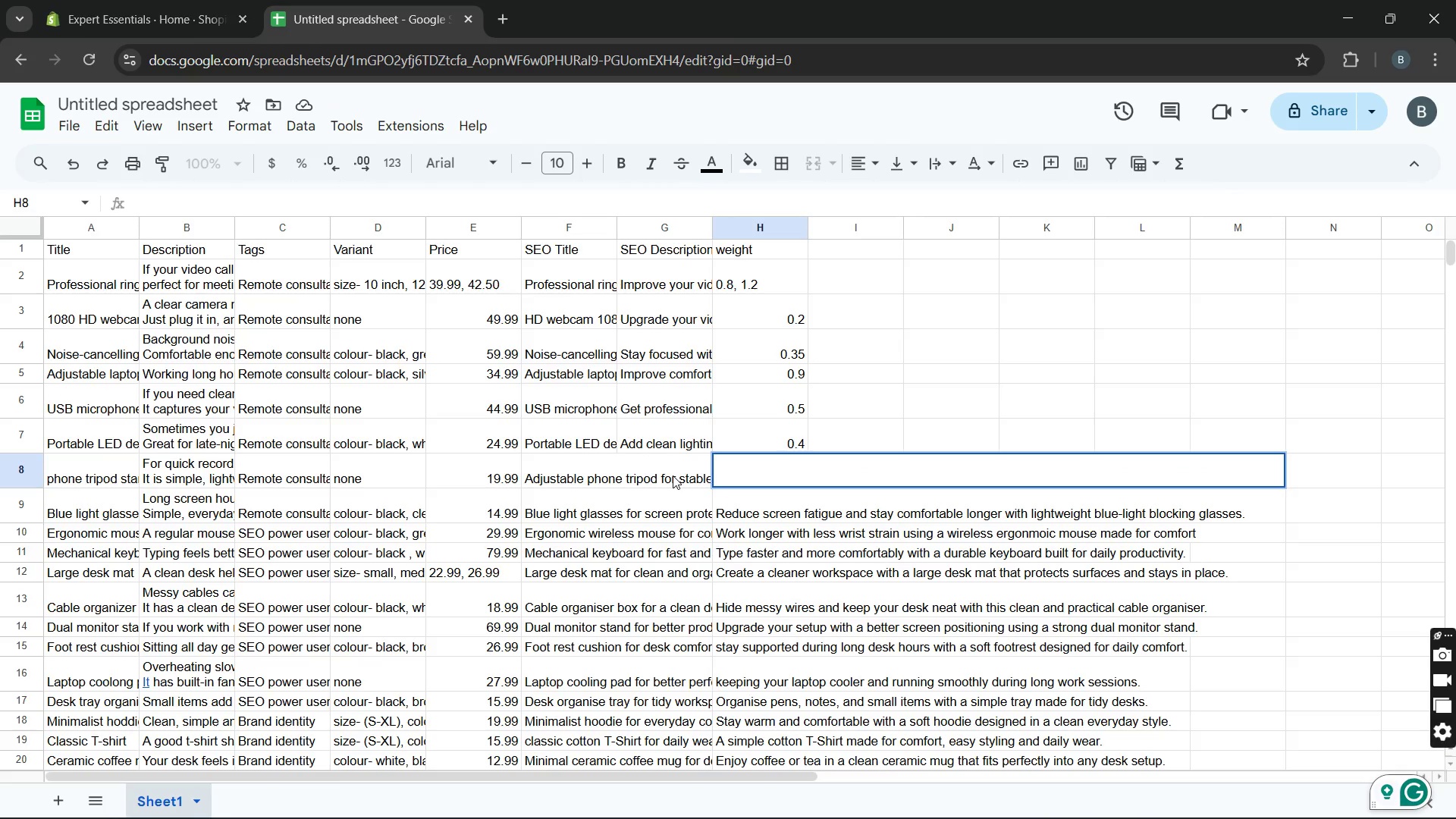 
double_click([673, 475])
 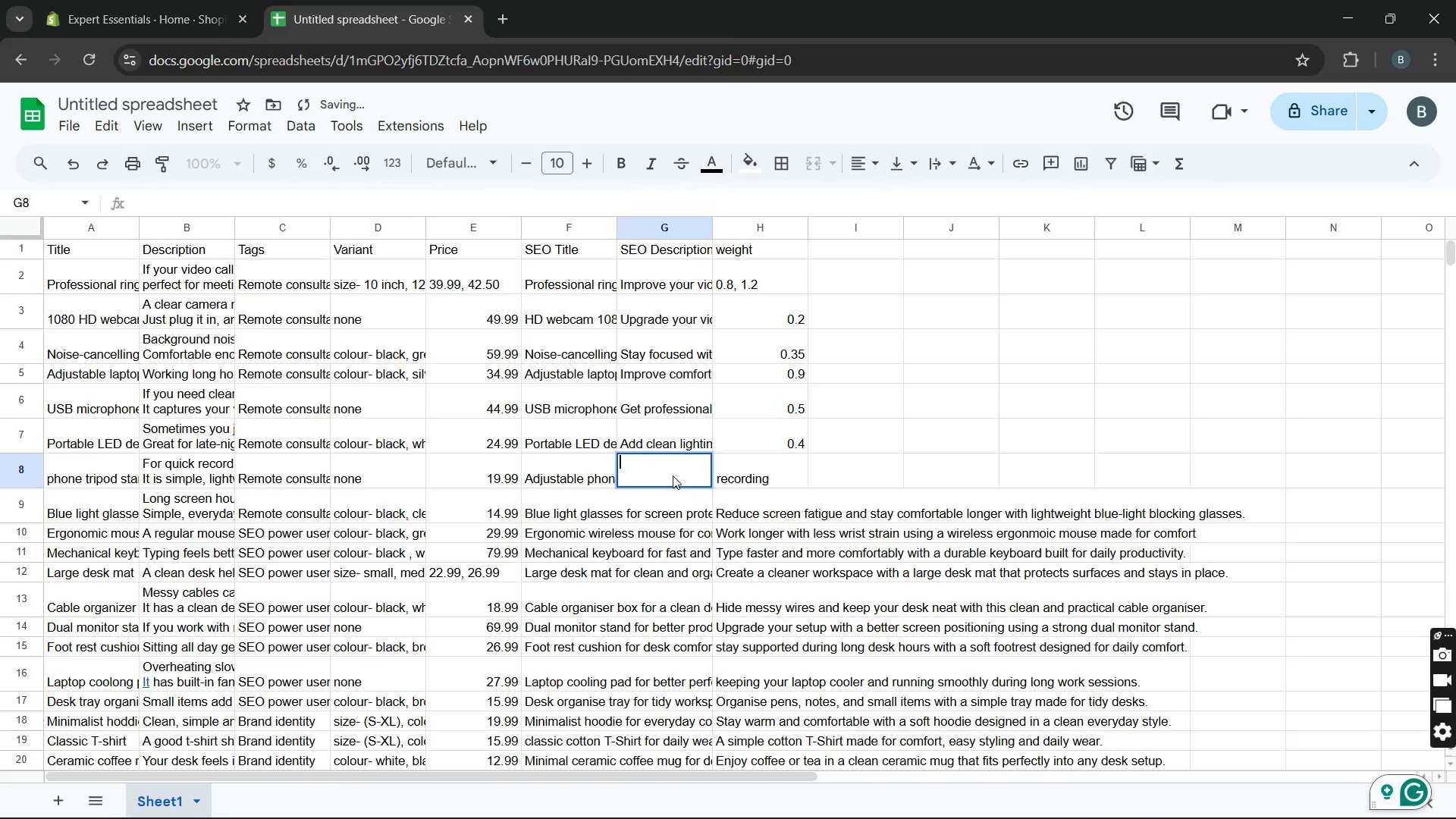 
key(Control+V)
 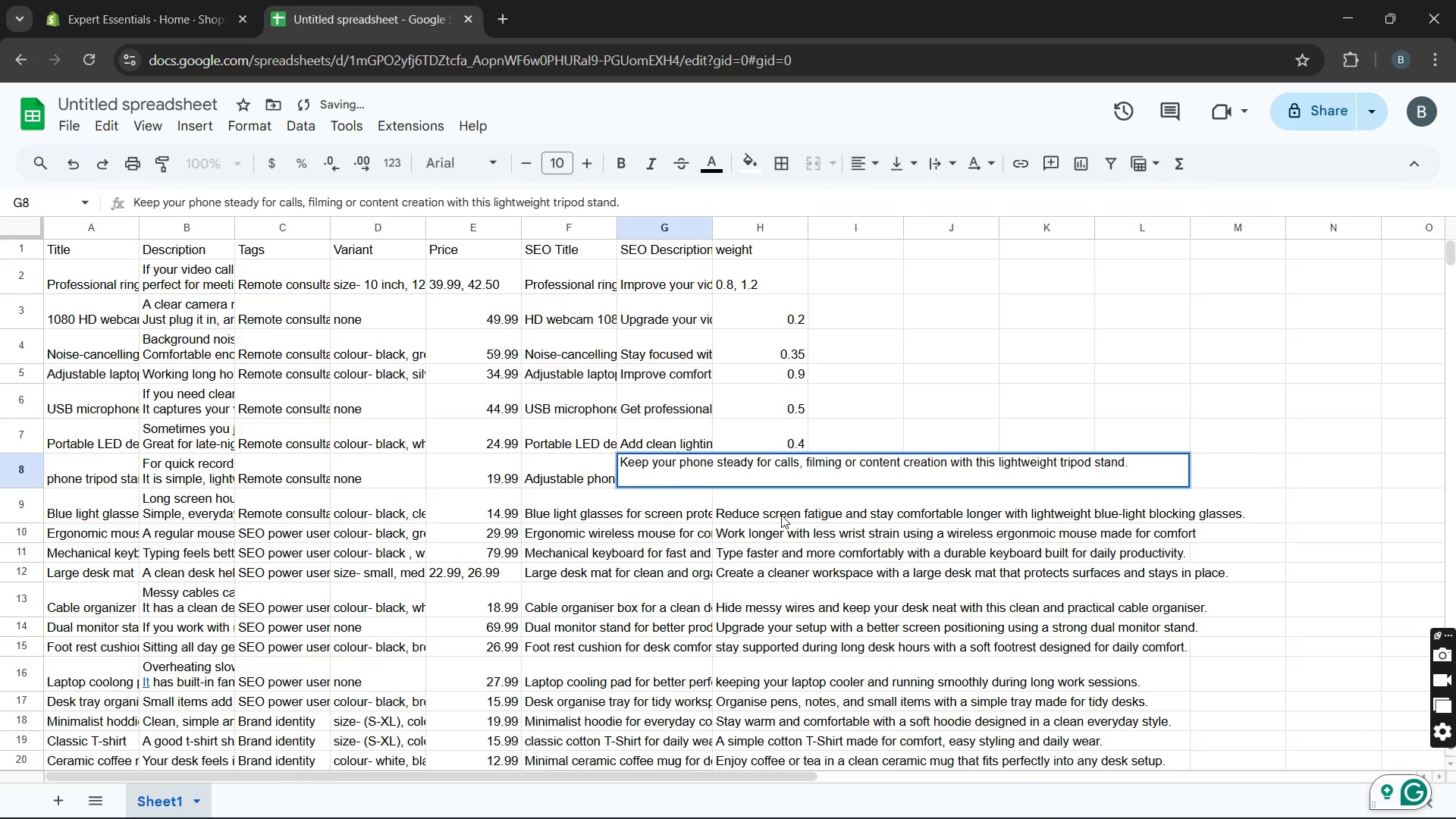 
double_click([781, 515])
 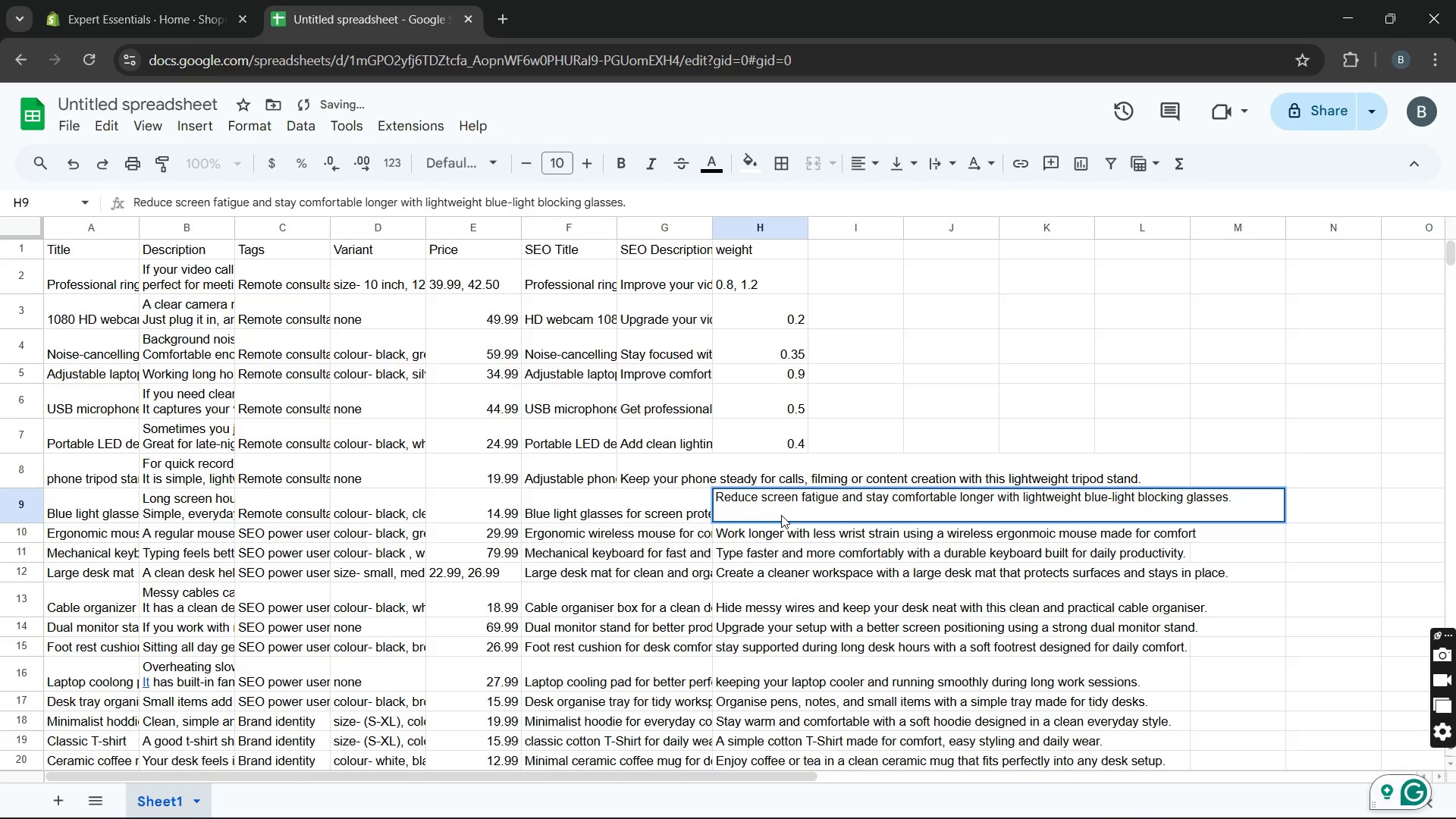 
triple_click([781, 515])
 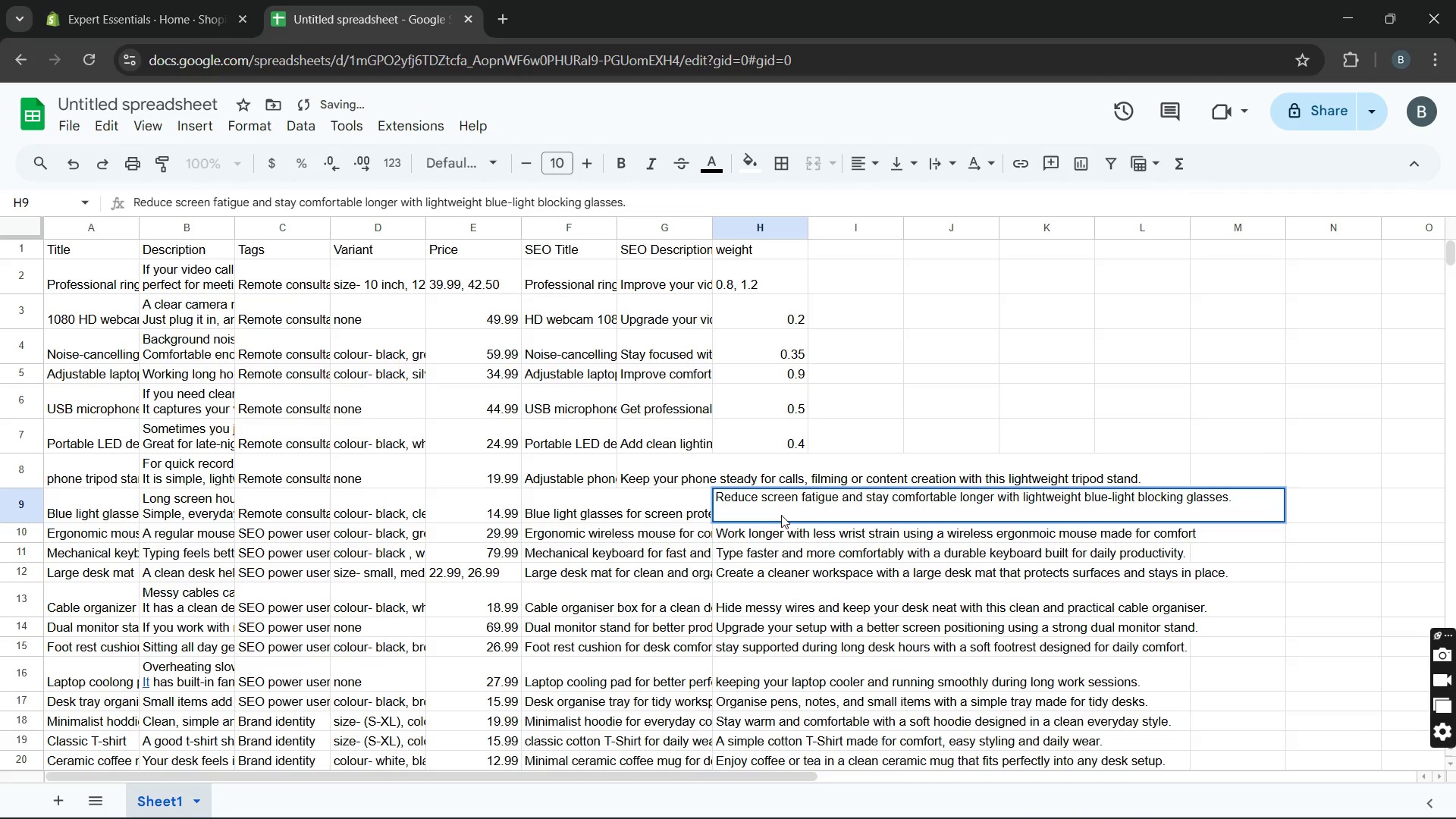 
double_click([781, 515])
 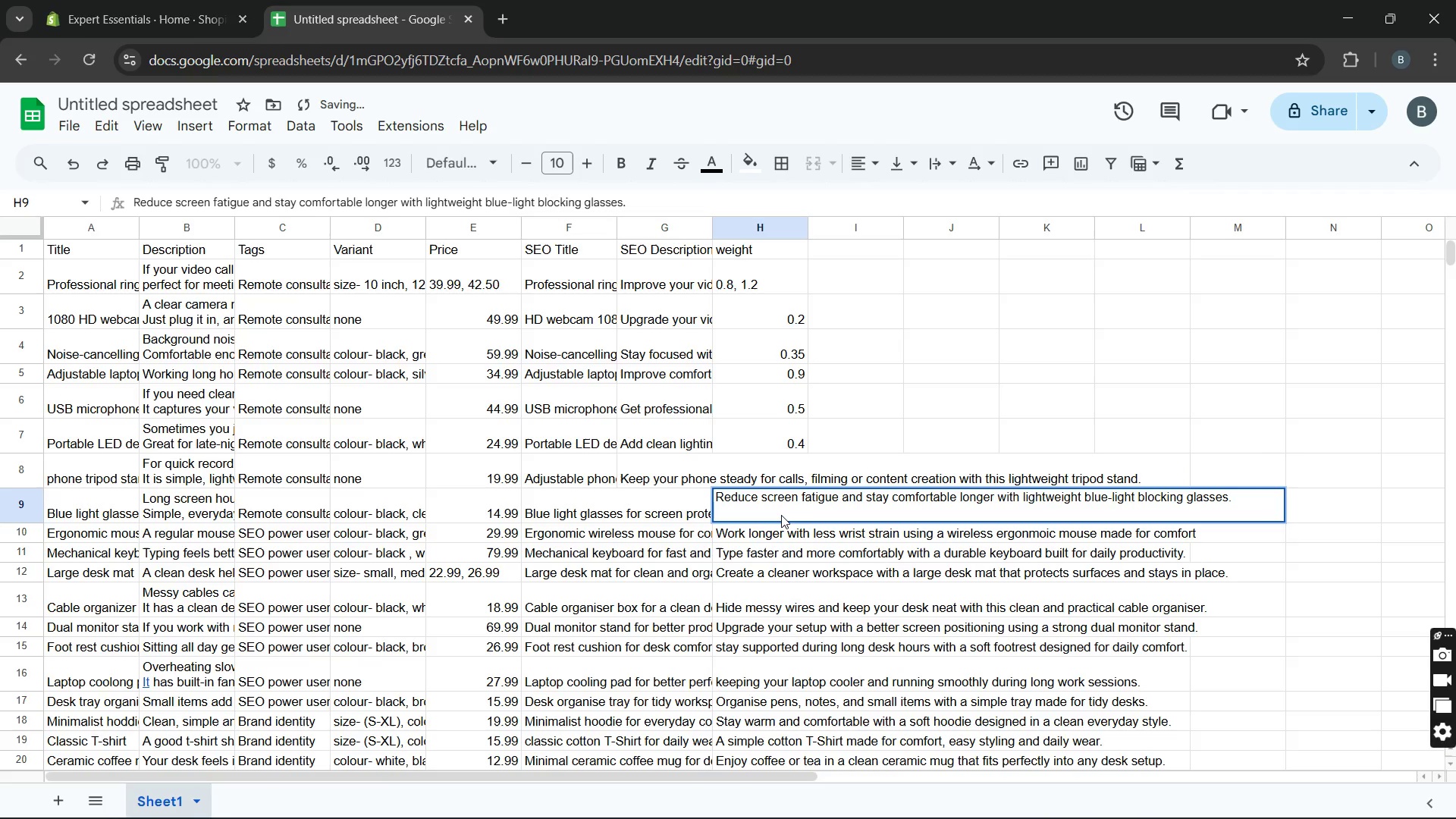 
triple_click([781, 515])
 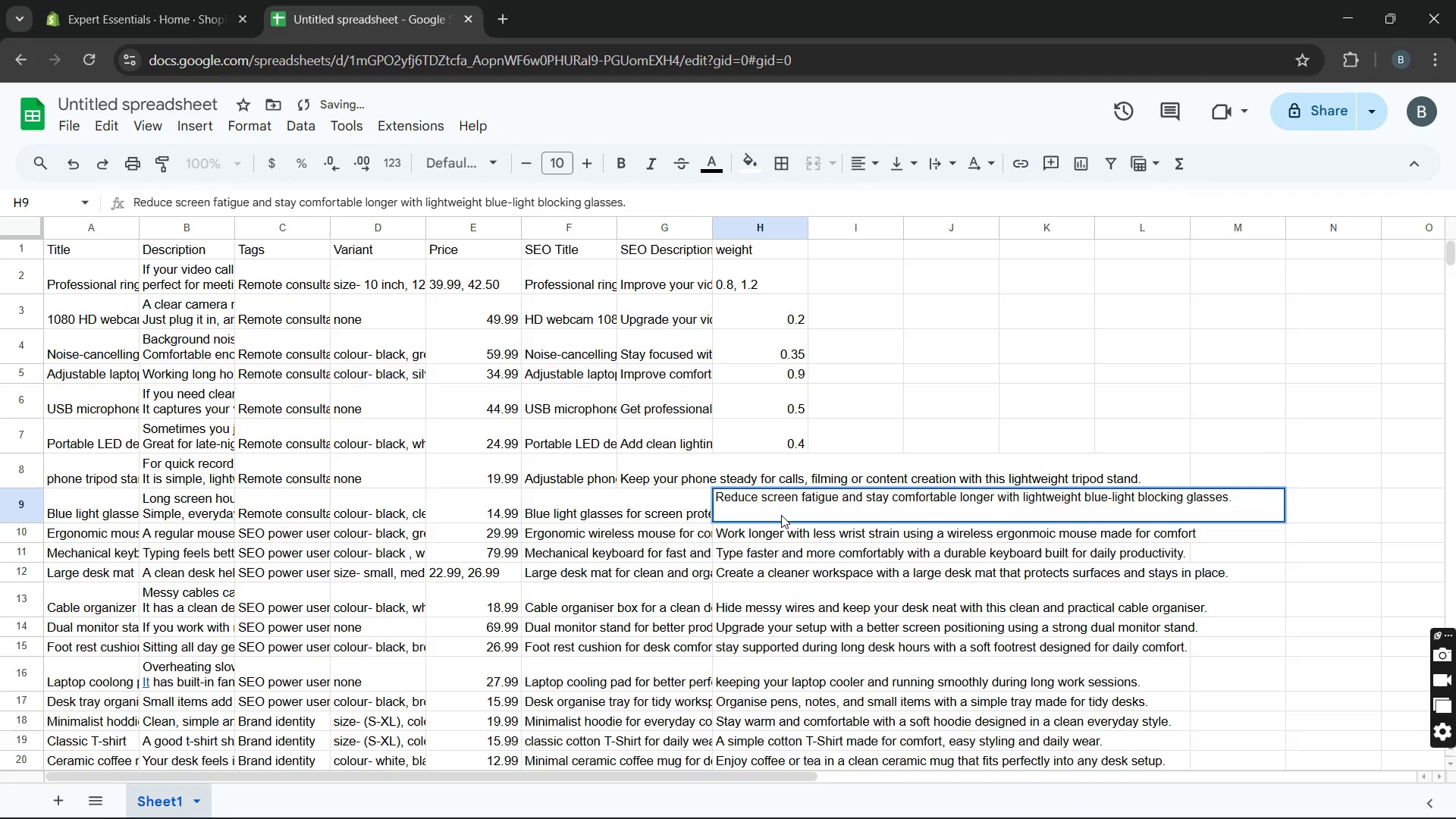 
triple_click([781, 515])
 